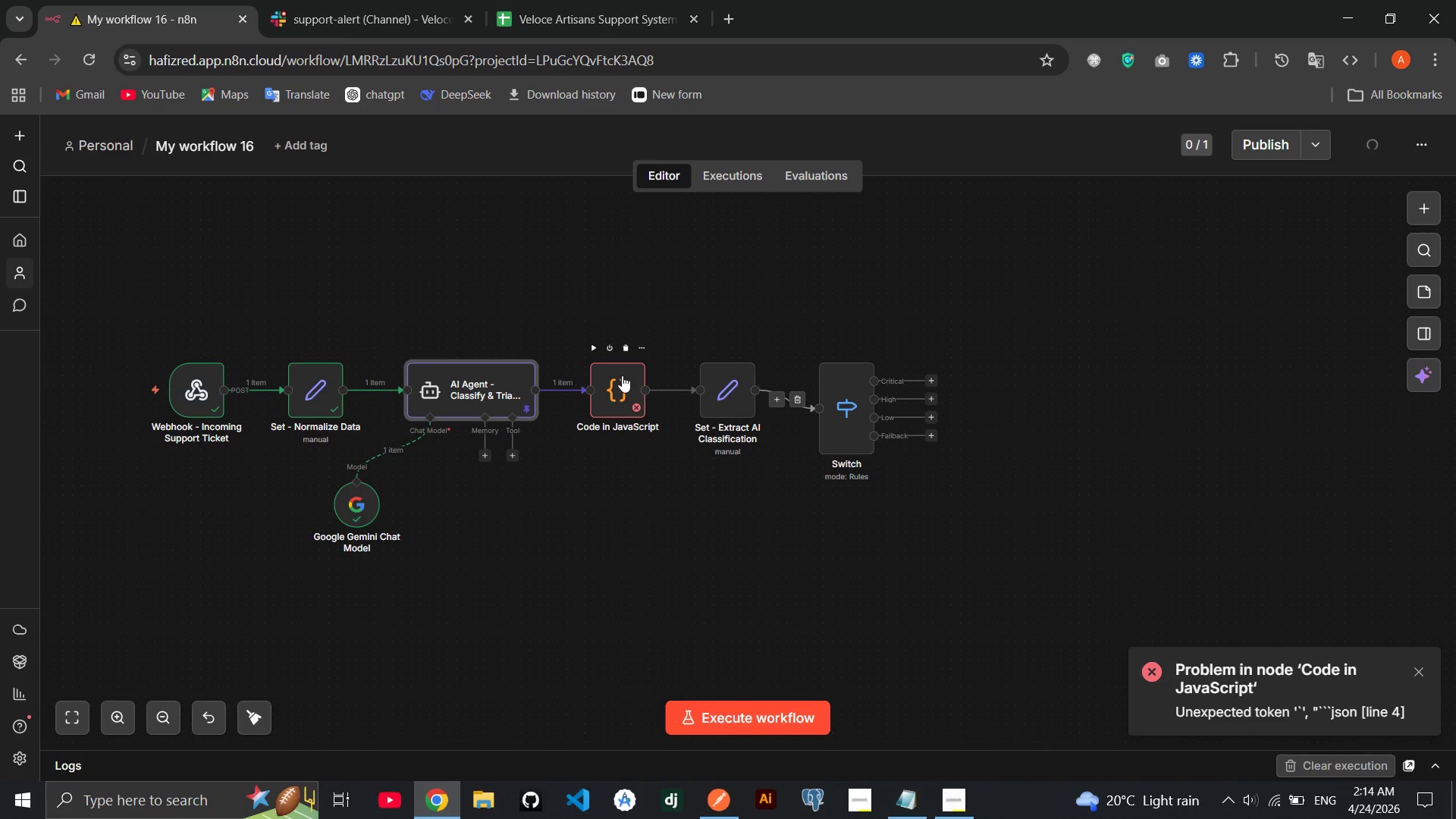 
double_click([622, 375])
 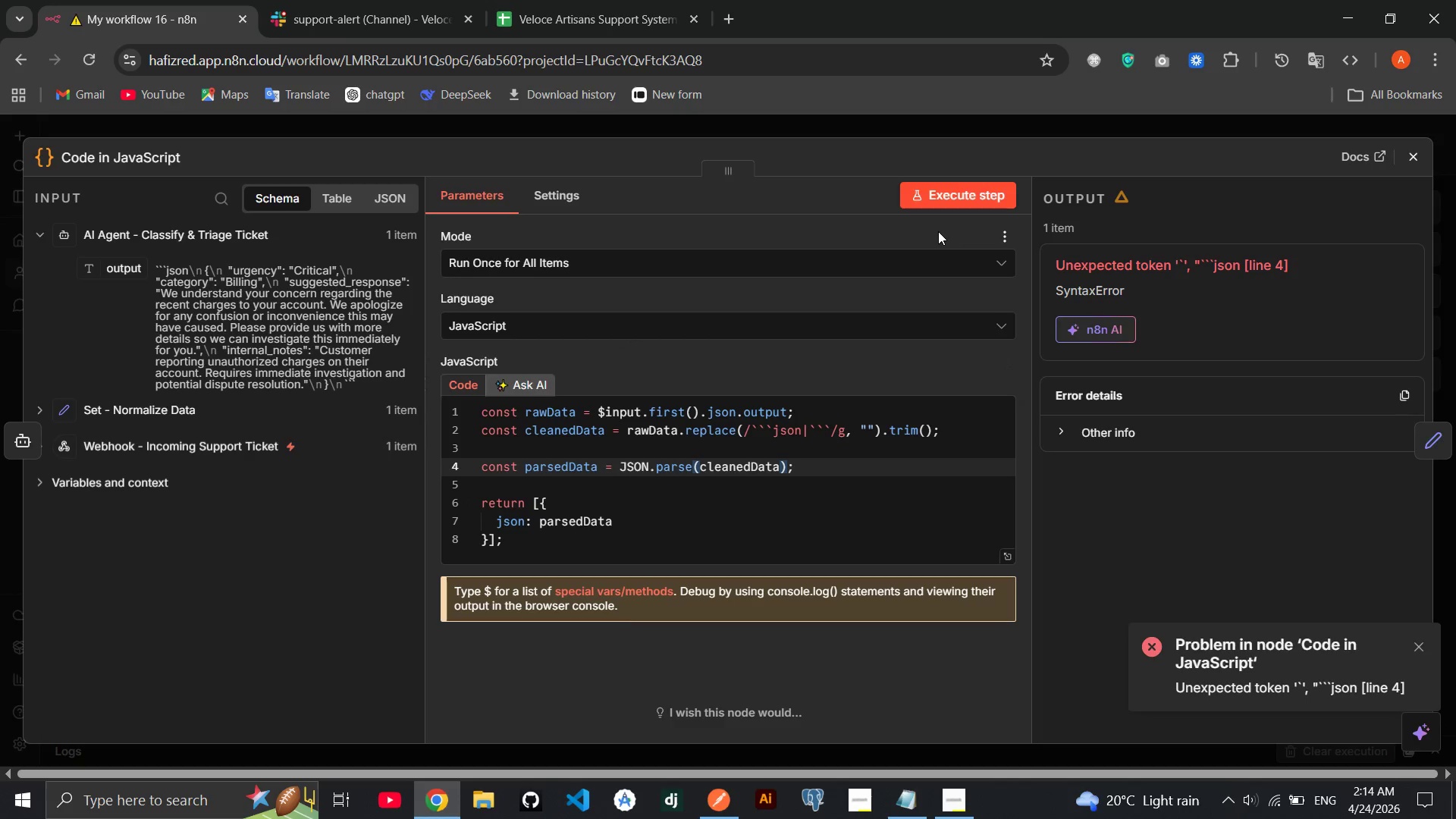 
left_click([954, 197])
 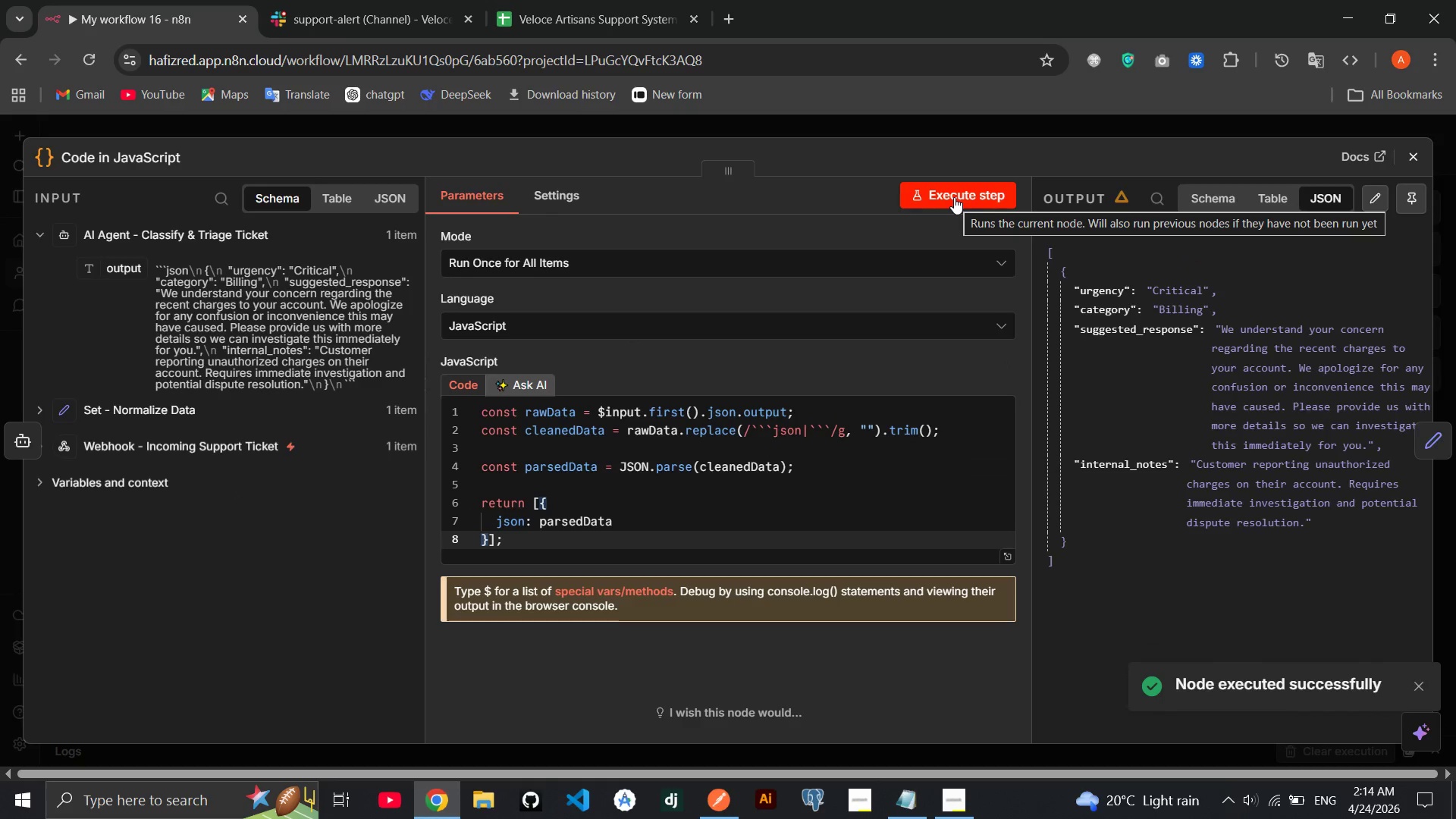 
wait(9.19)
 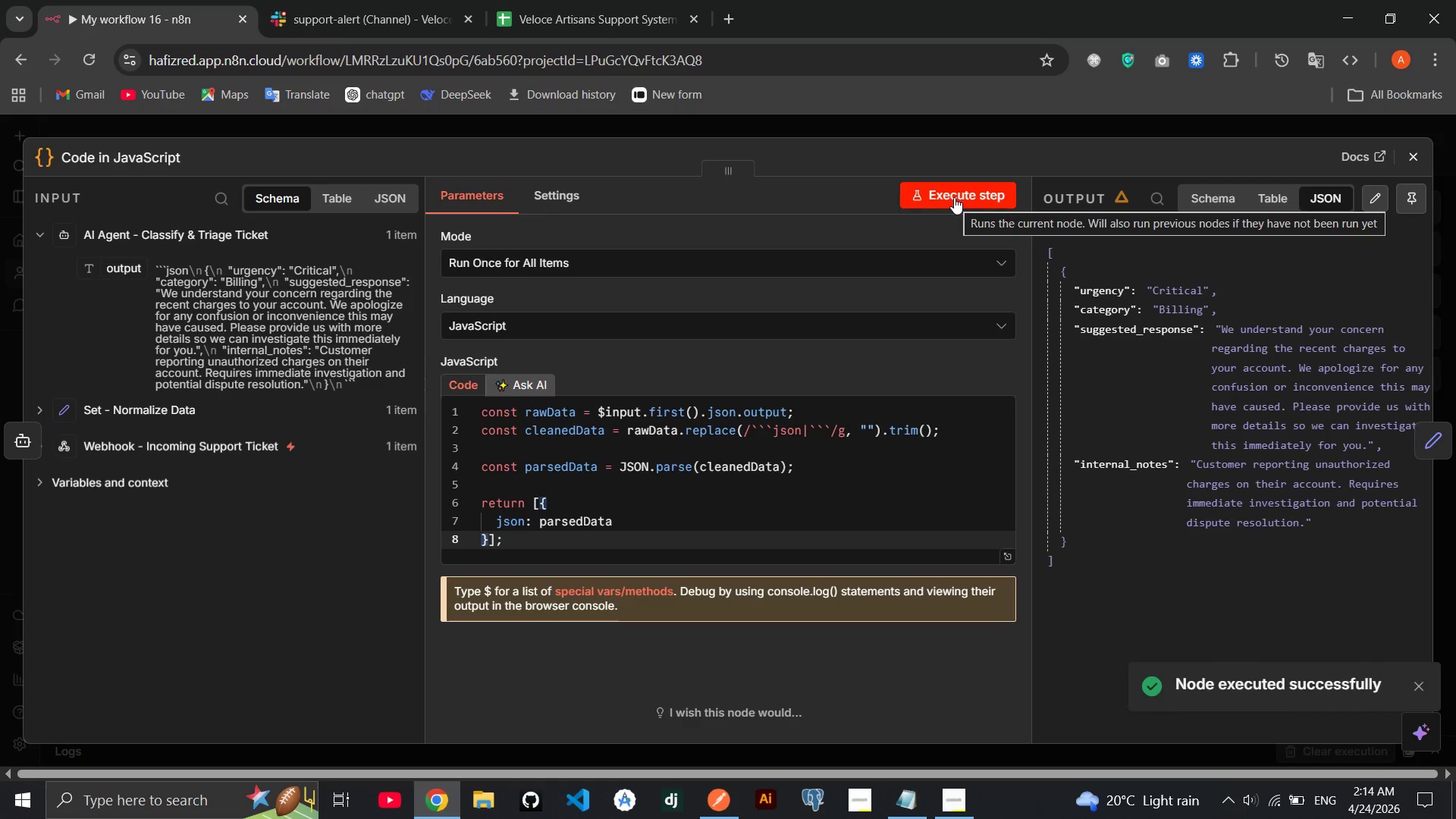 
left_click([1410, 153])
 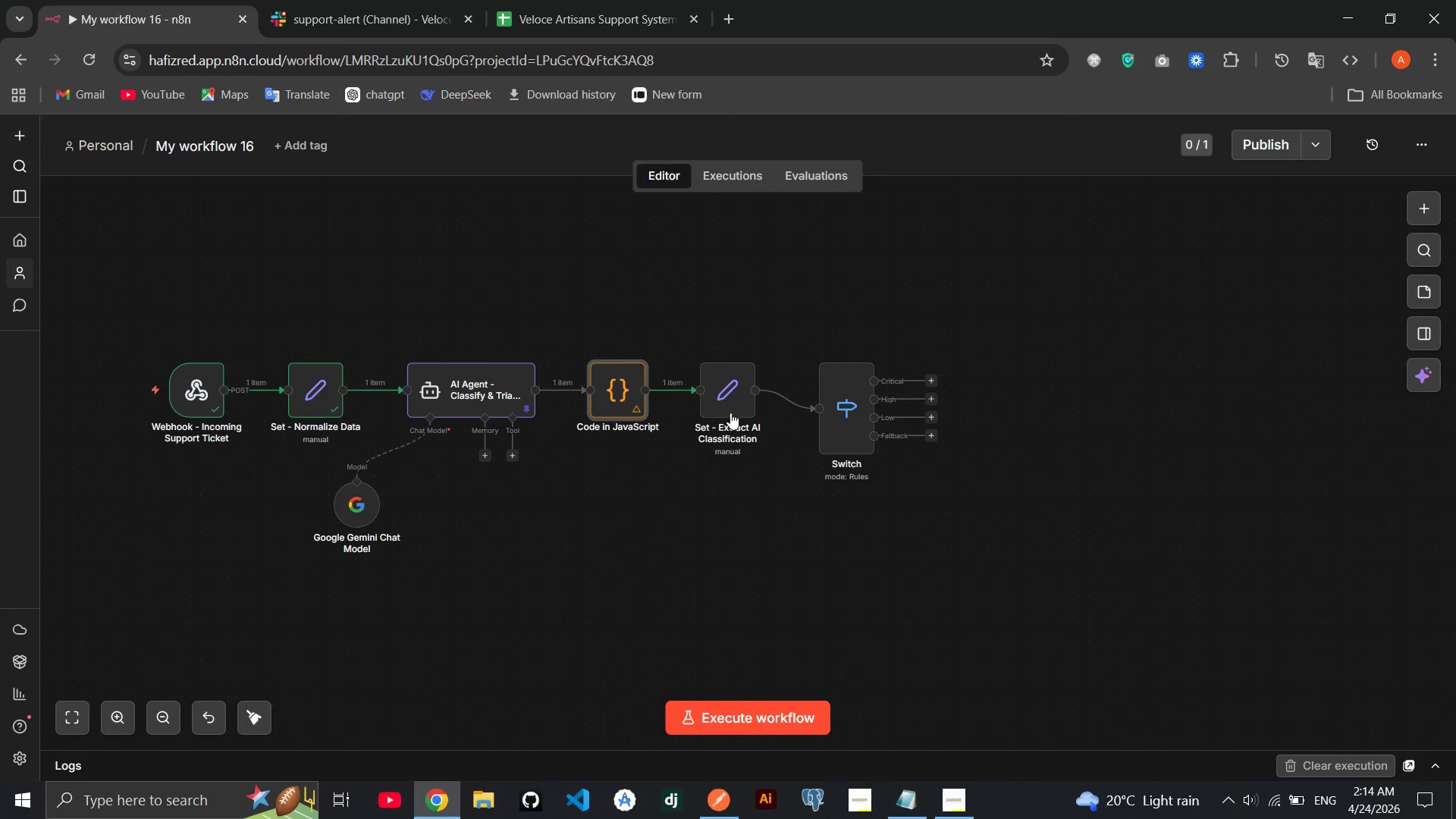 
double_click([716, 385])
 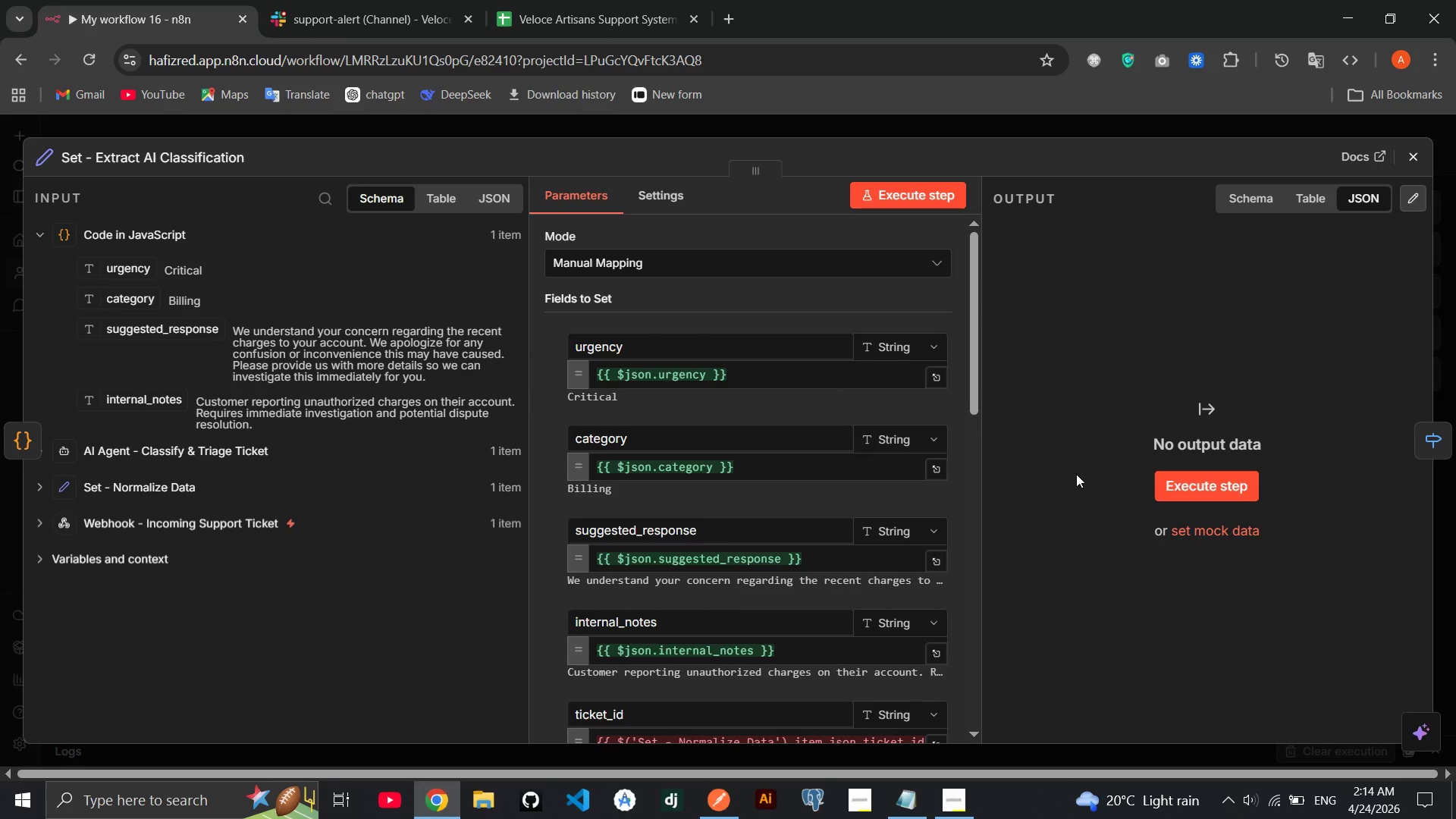 
left_click([1172, 498])
 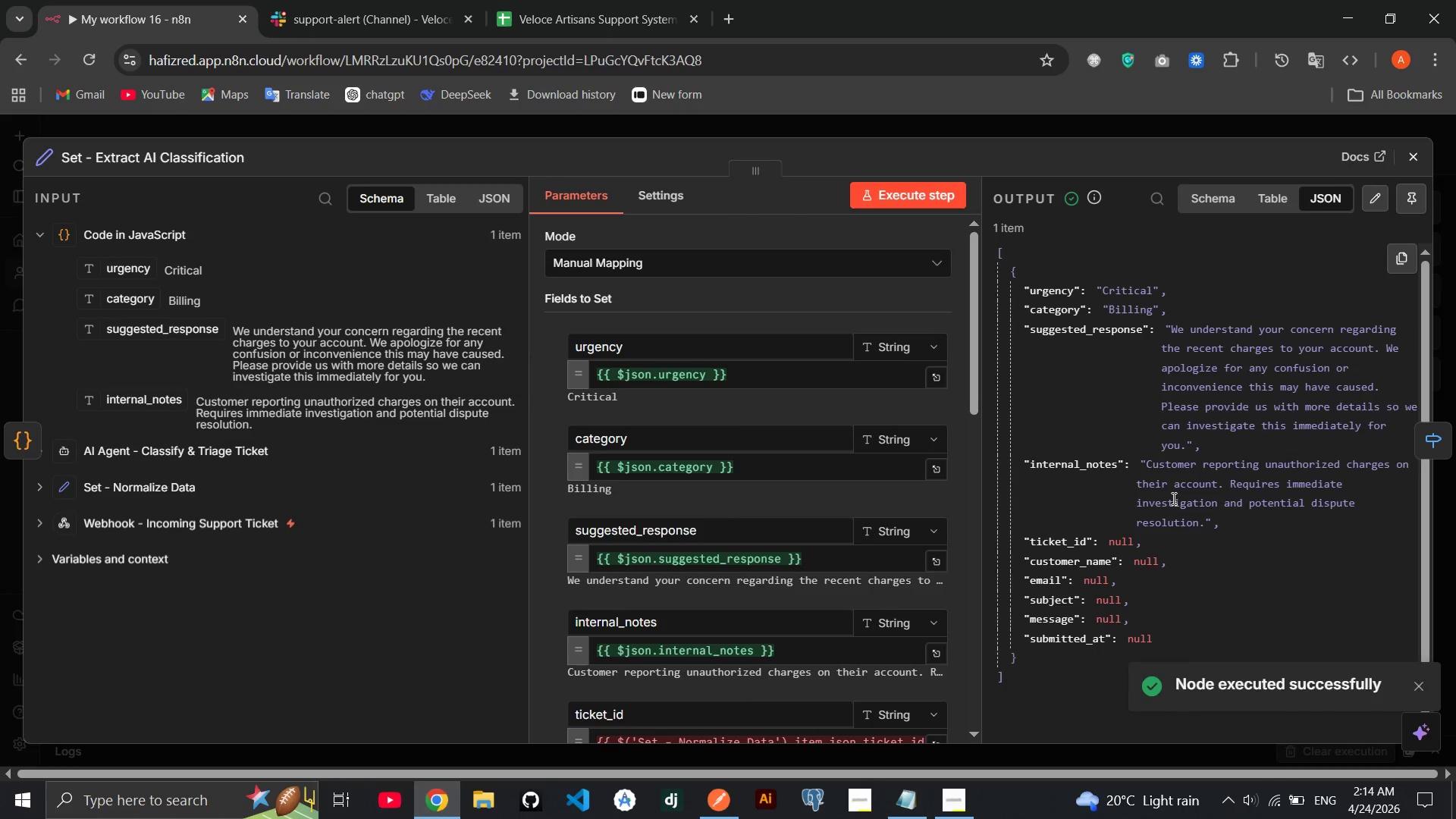 
left_click([1172, 498])
 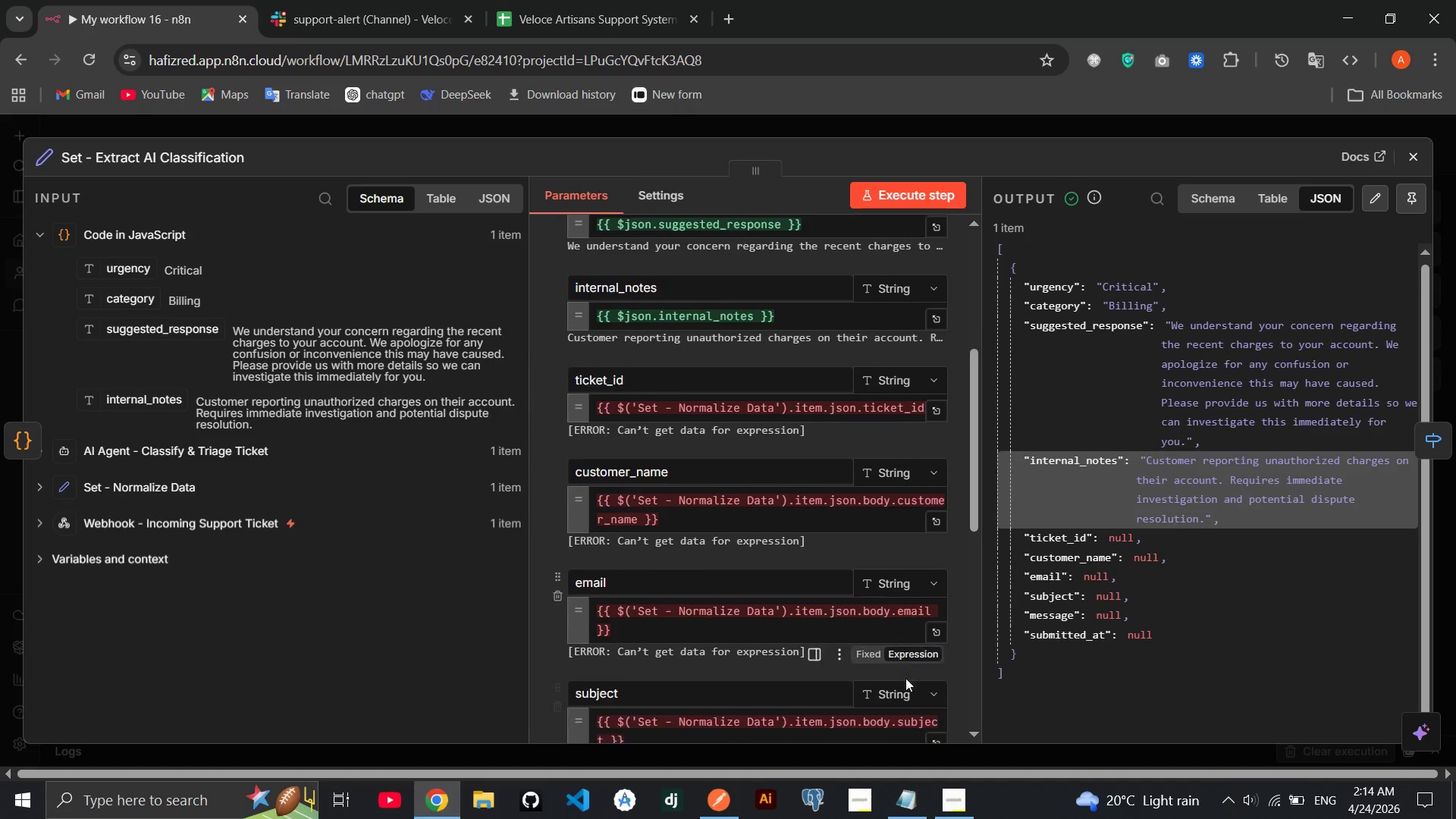 
wait(9.11)
 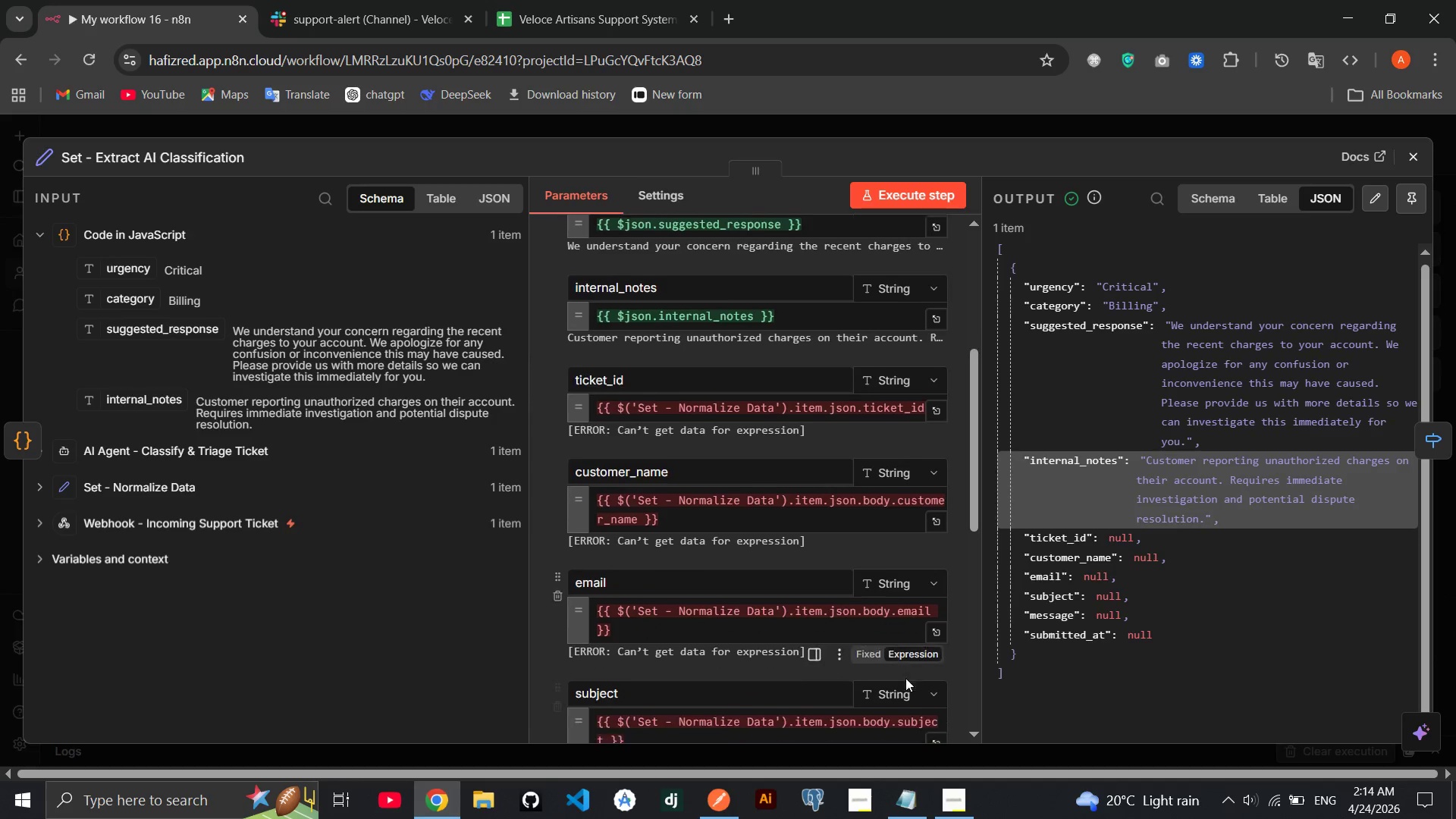 
left_click([1407, 162])
 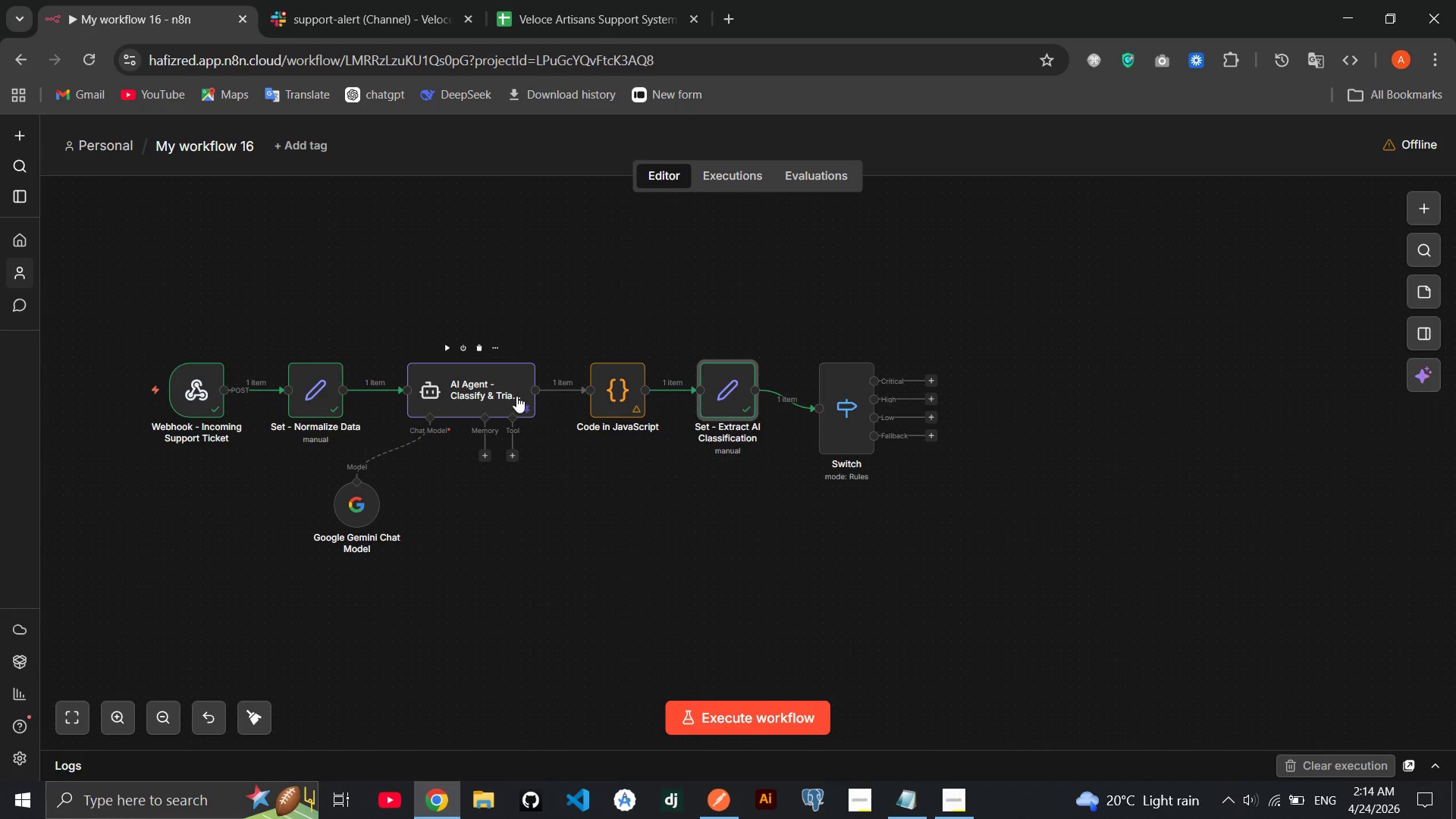 
double_click([516, 396])
 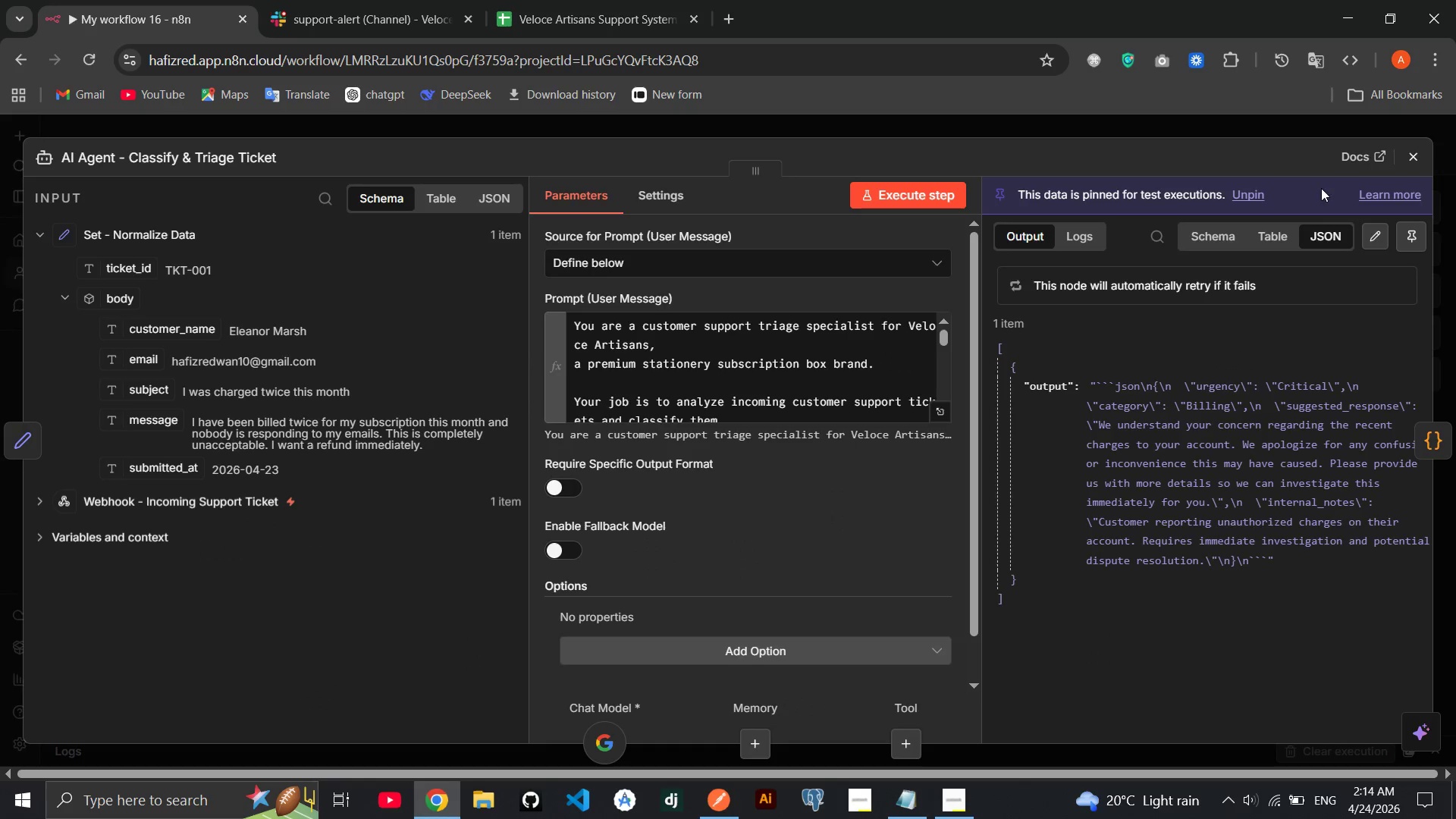 
left_click([1238, 188])
 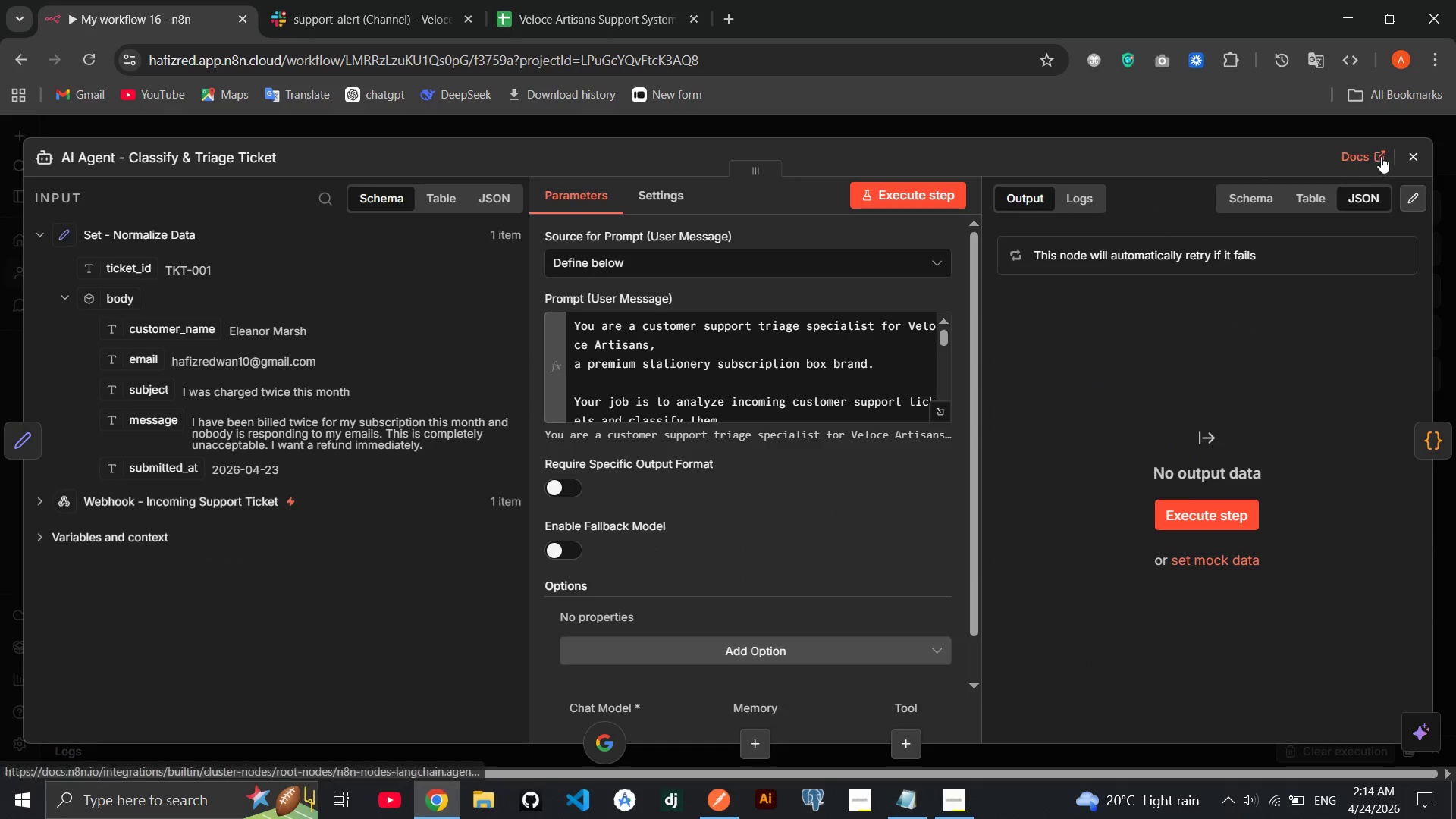 
left_click([1404, 152])
 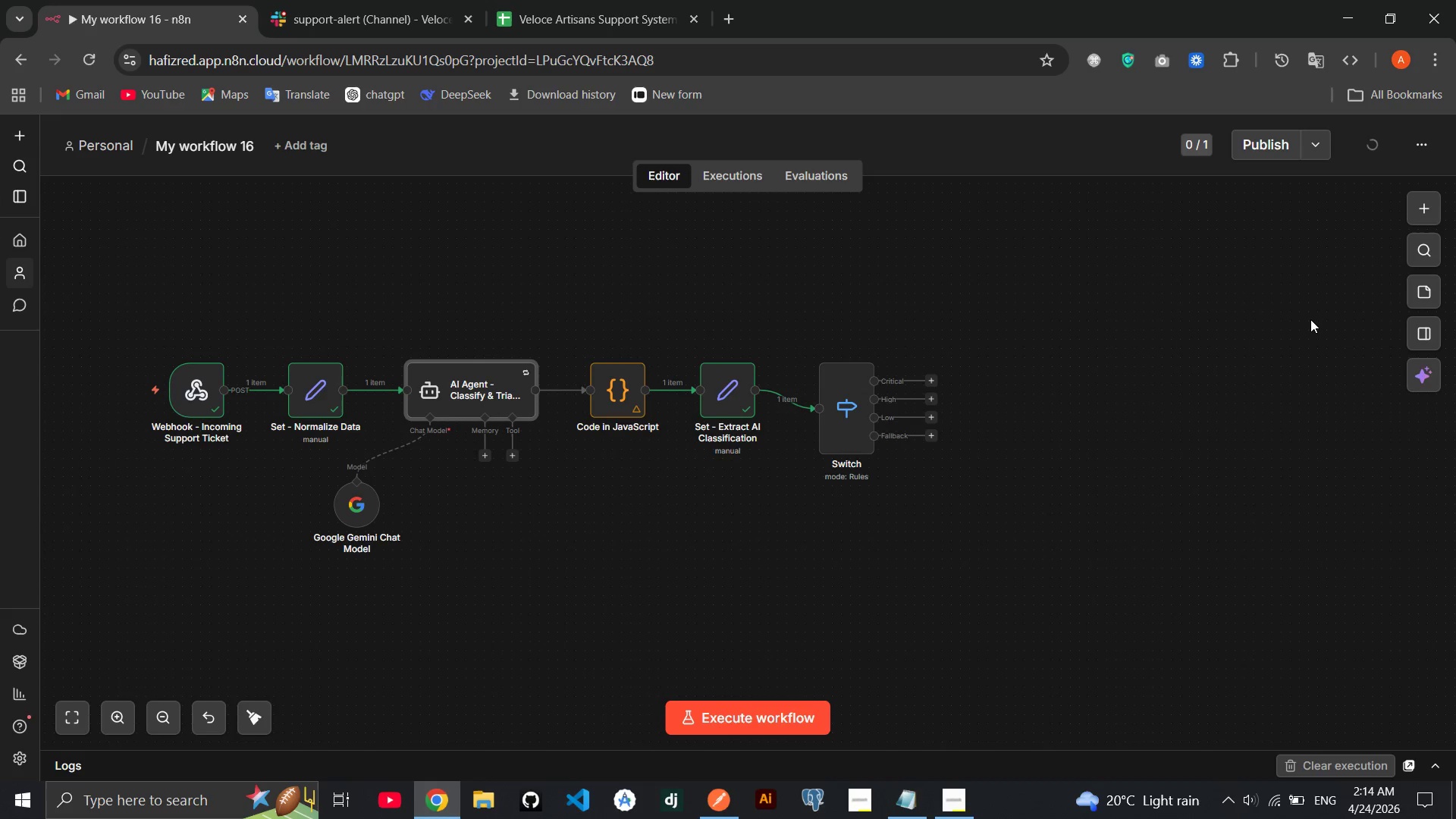 
left_click([774, 695])
 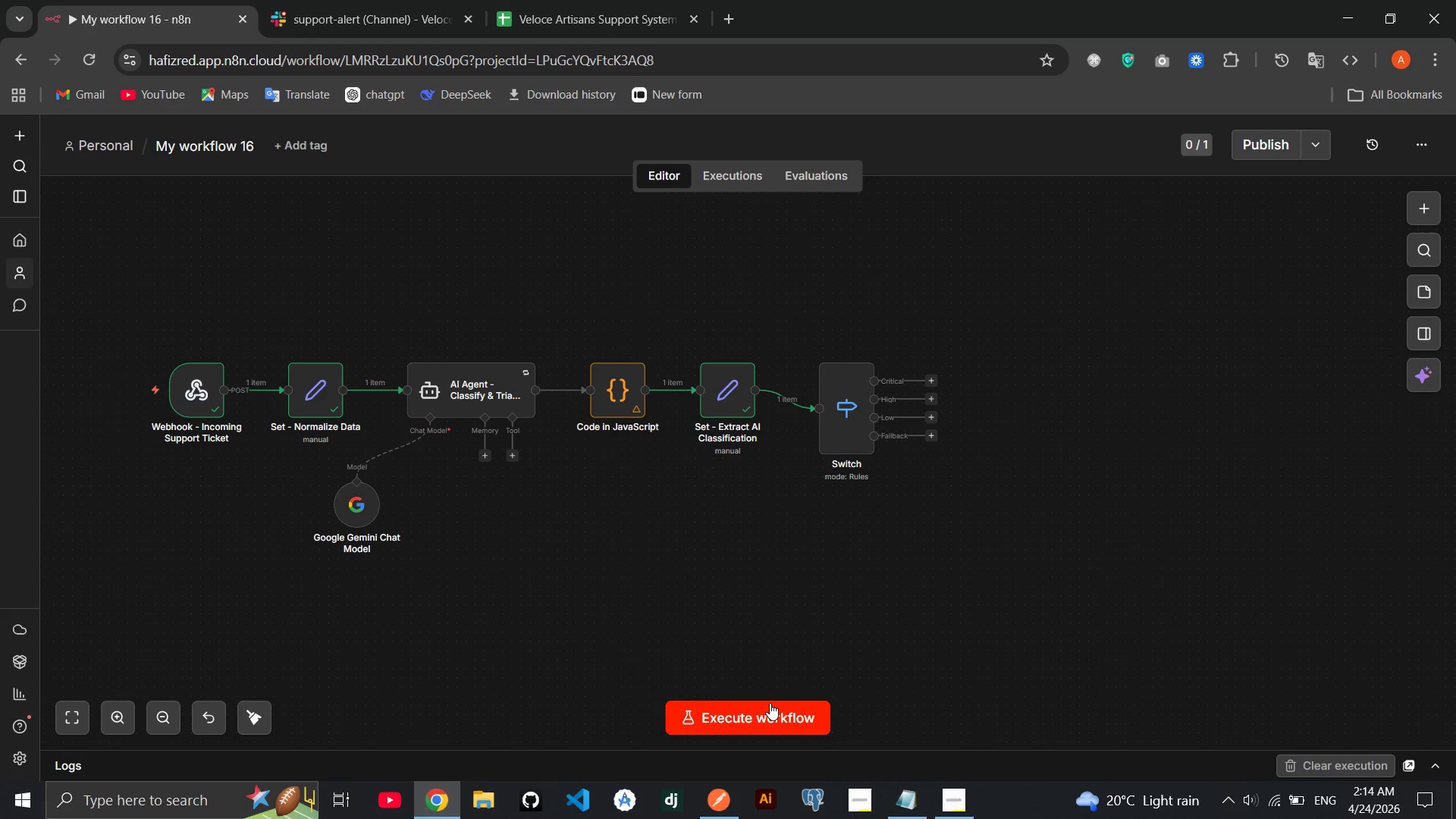 
left_click([770, 703])
 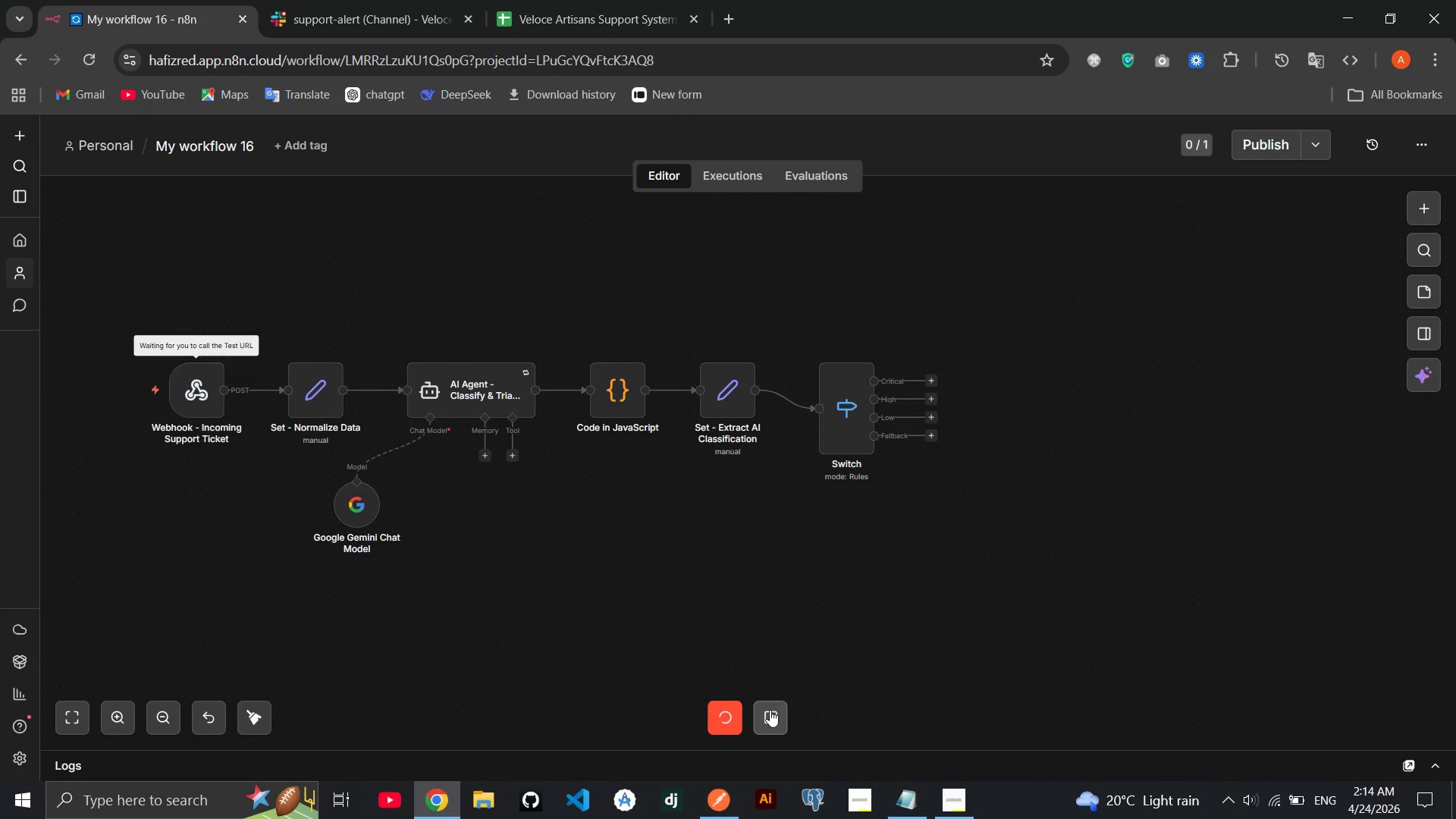 
left_click([723, 805])
 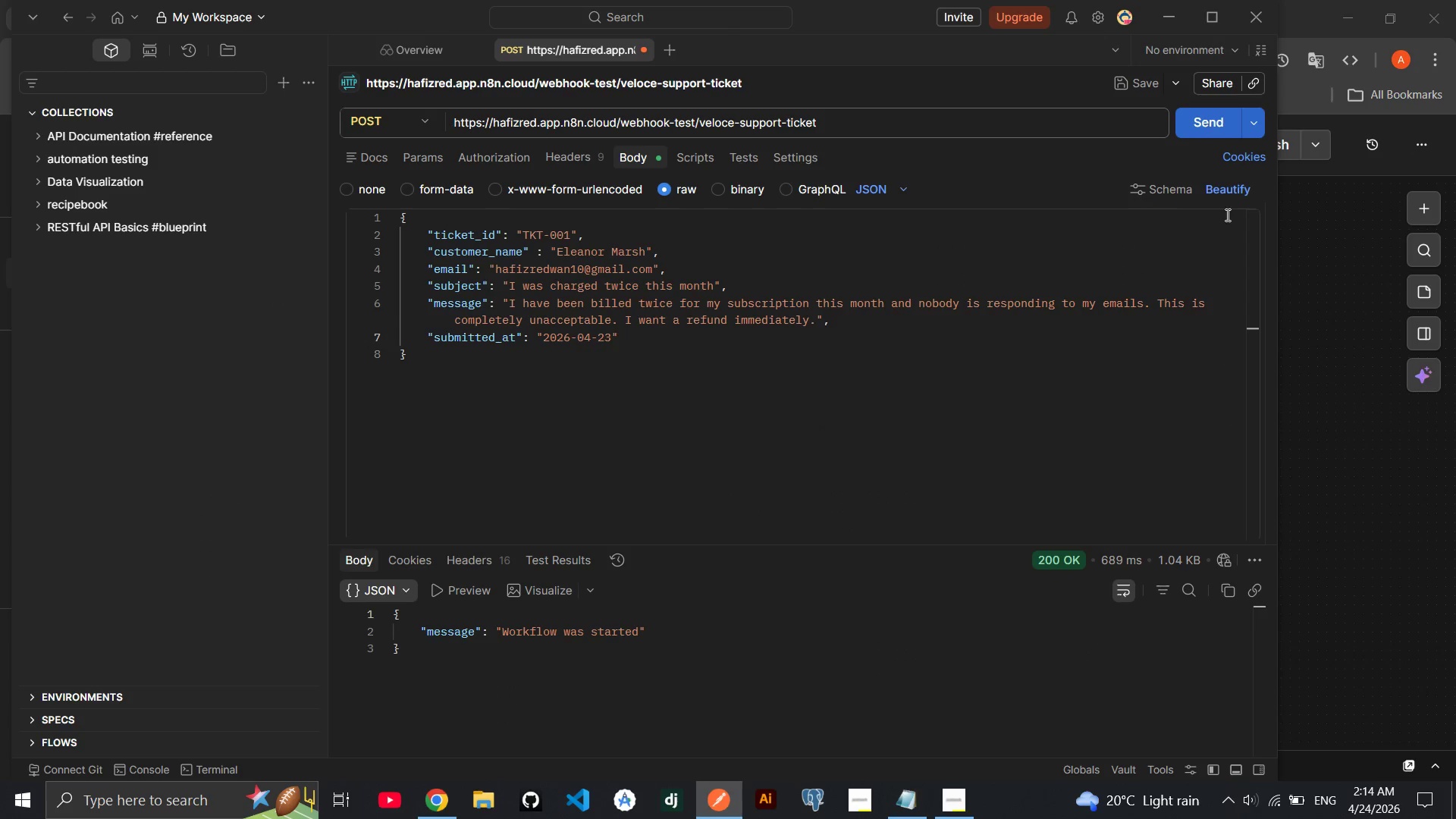 
left_click([1208, 135])
 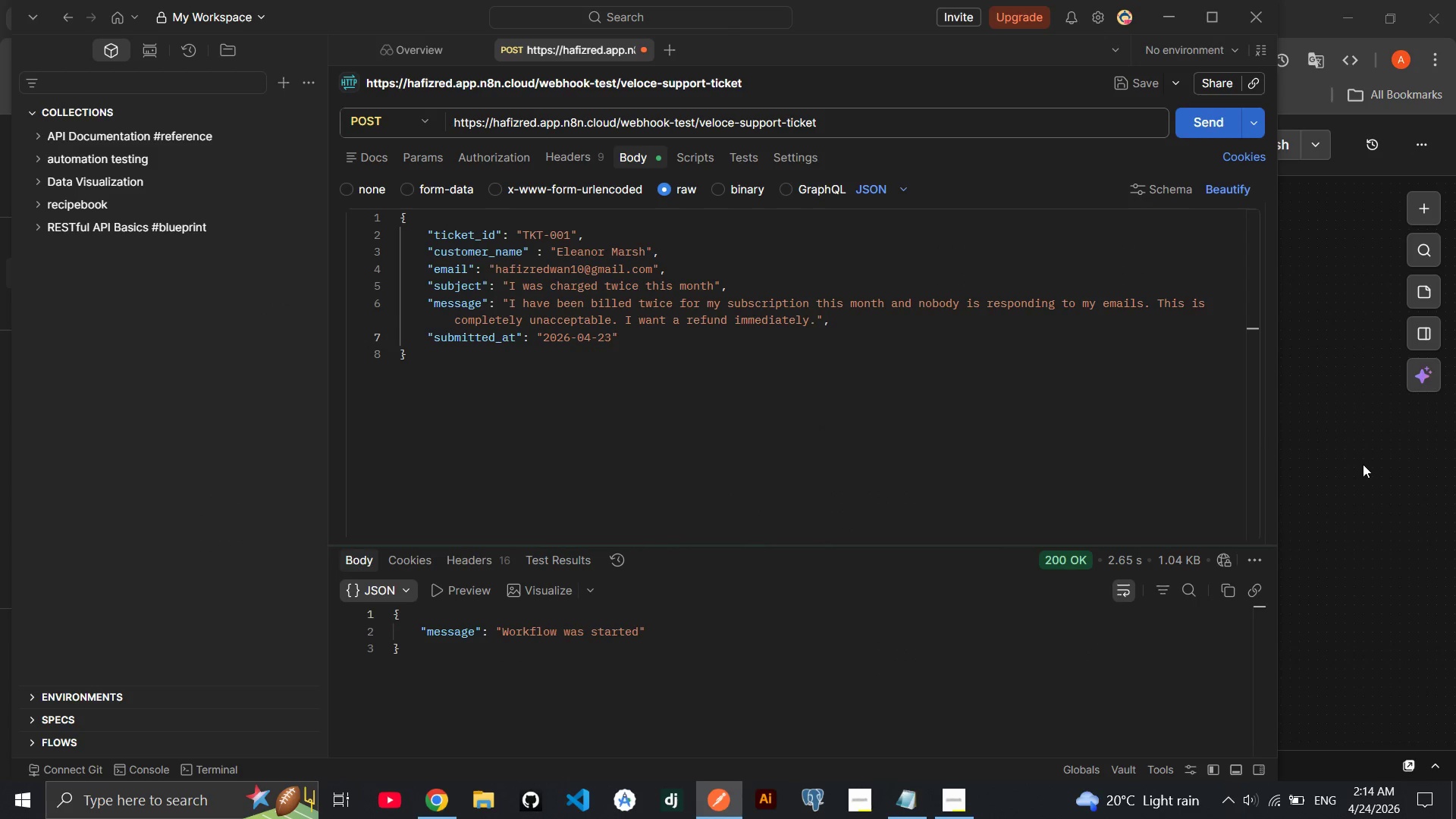 
left_click([1363, 464])
 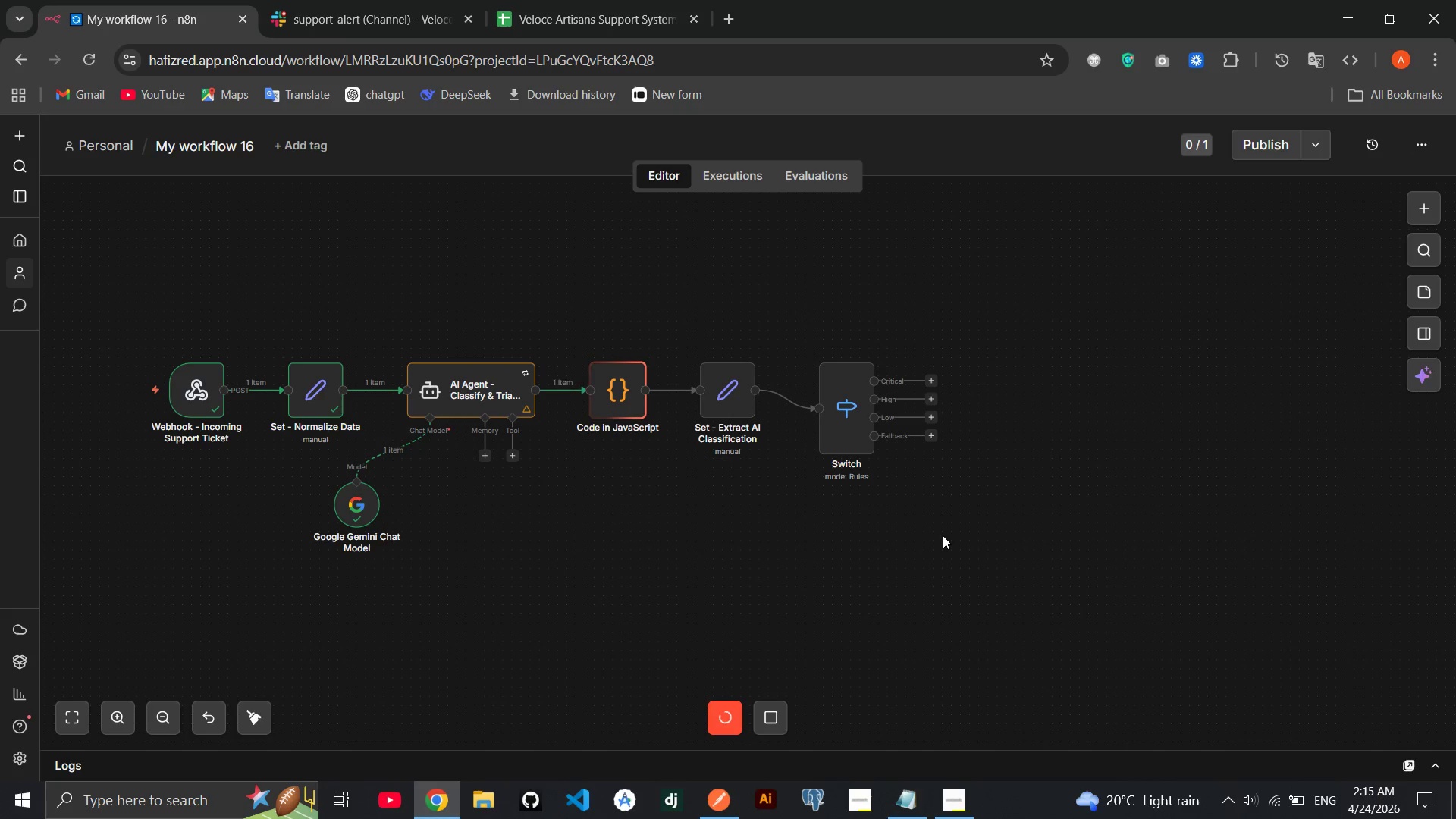 
left_click([943, 535])
 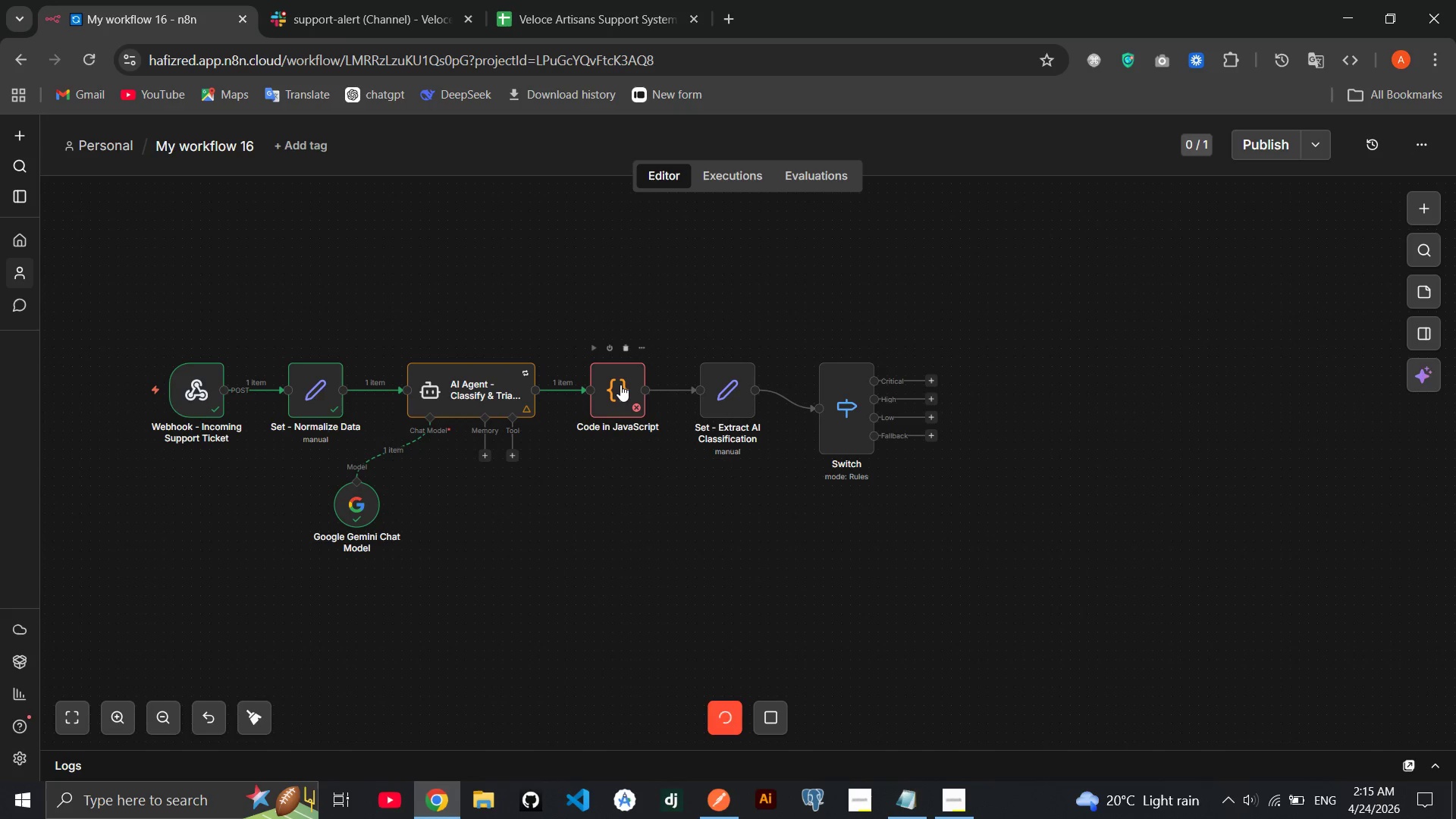 
double_click([620, 384])
 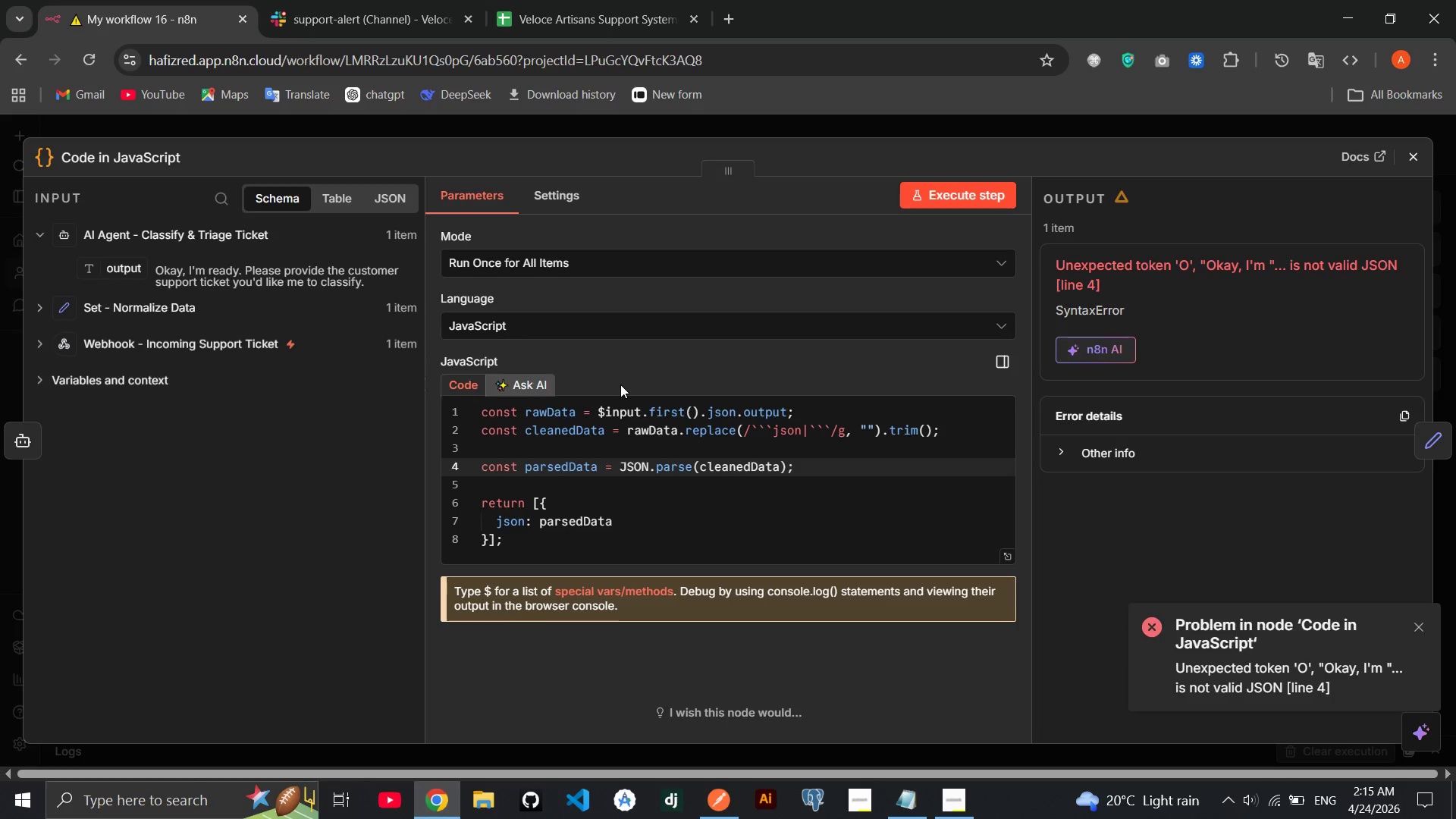 
wait(23.06)
 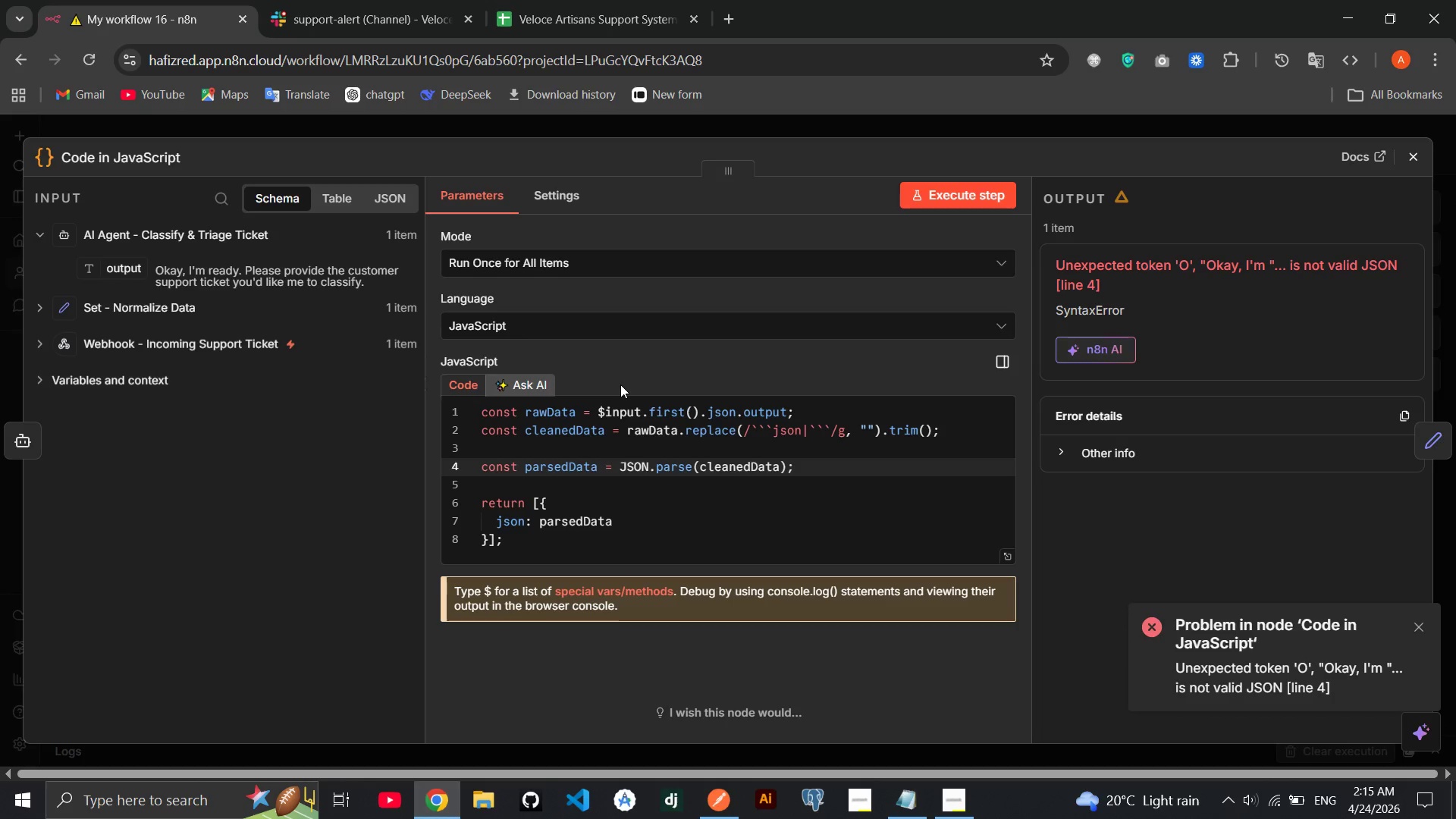 
left_click([620, 384])
 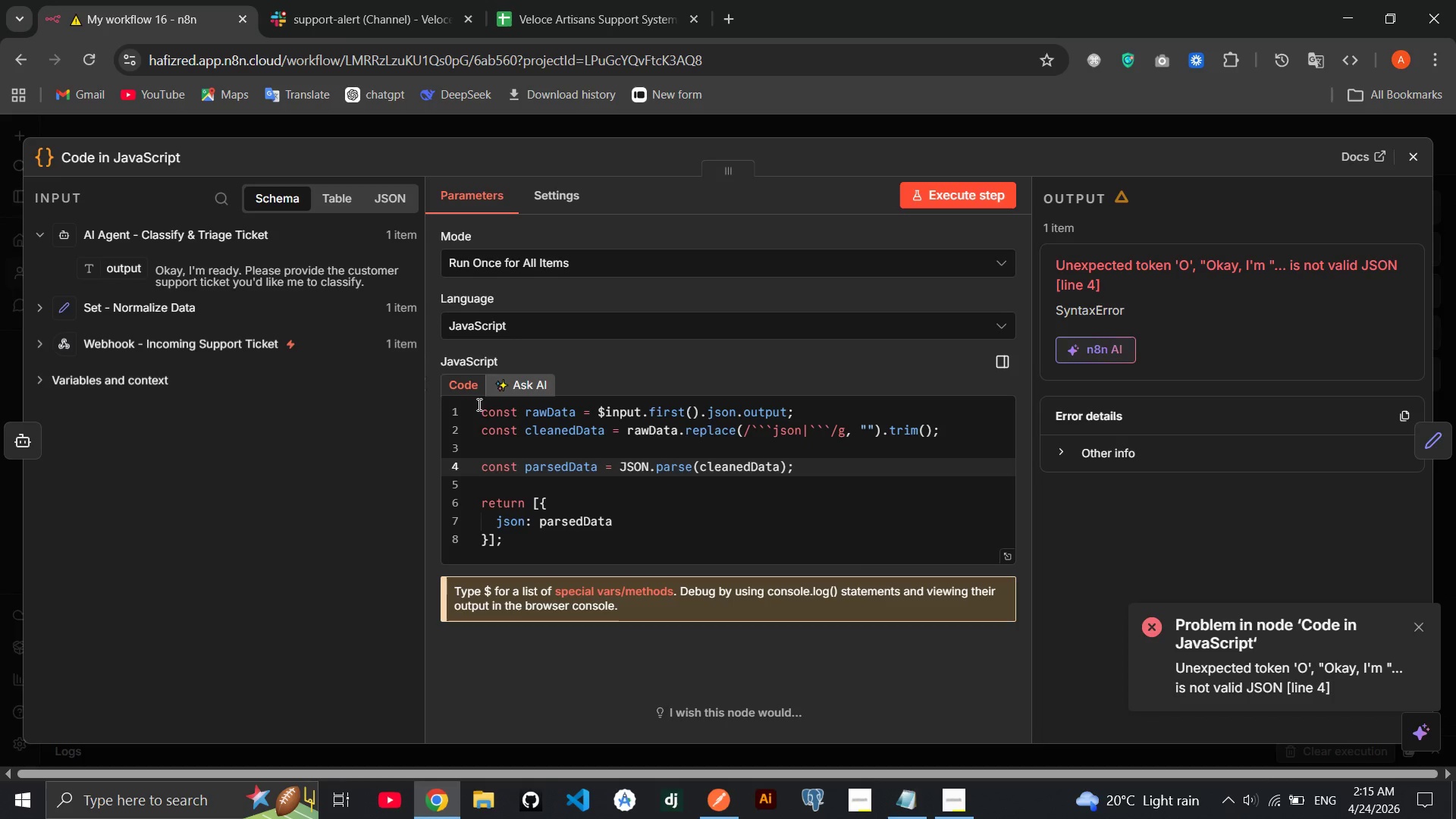 
wait(5.24)
 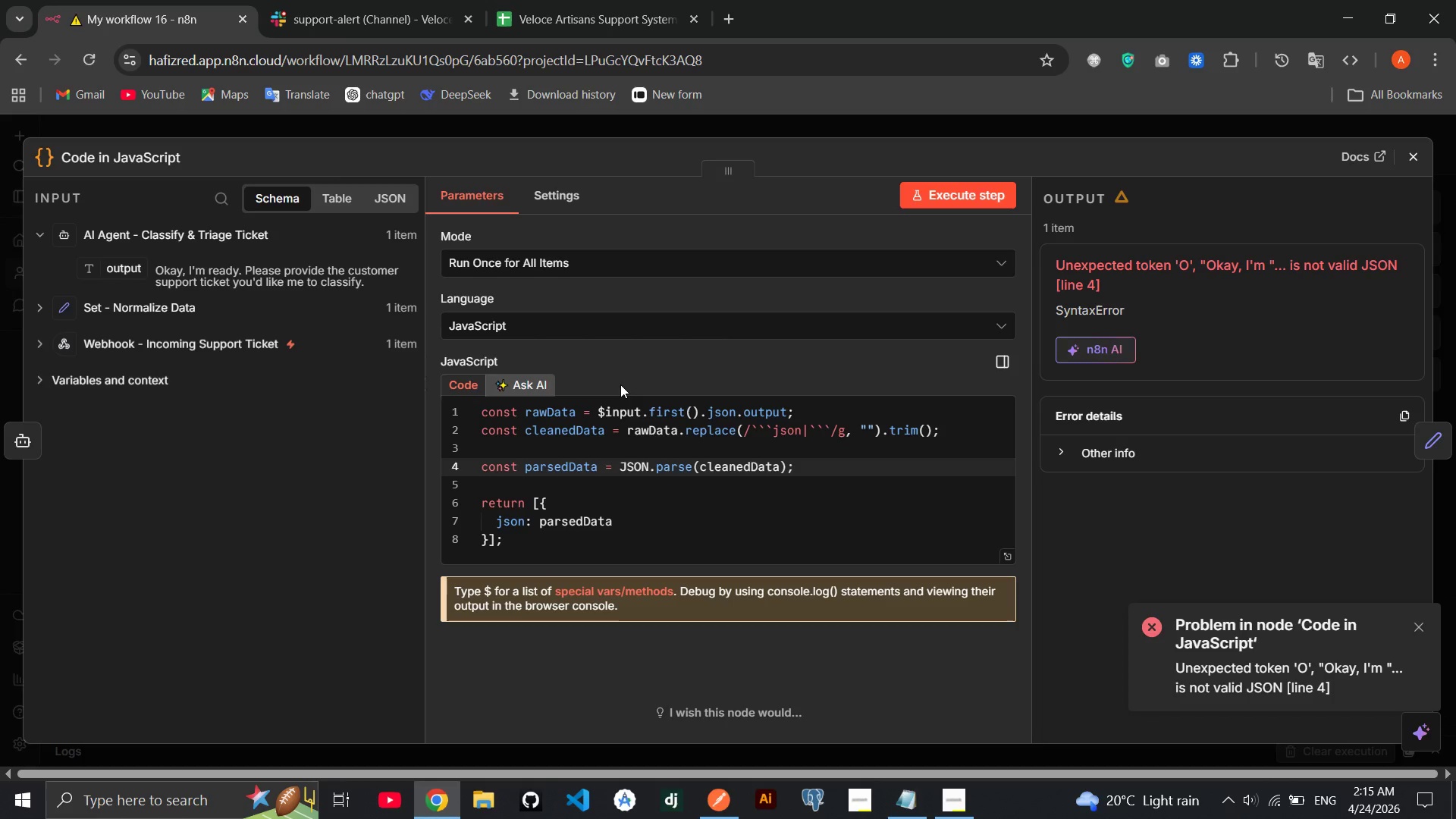 
left_click([1059, 453])
 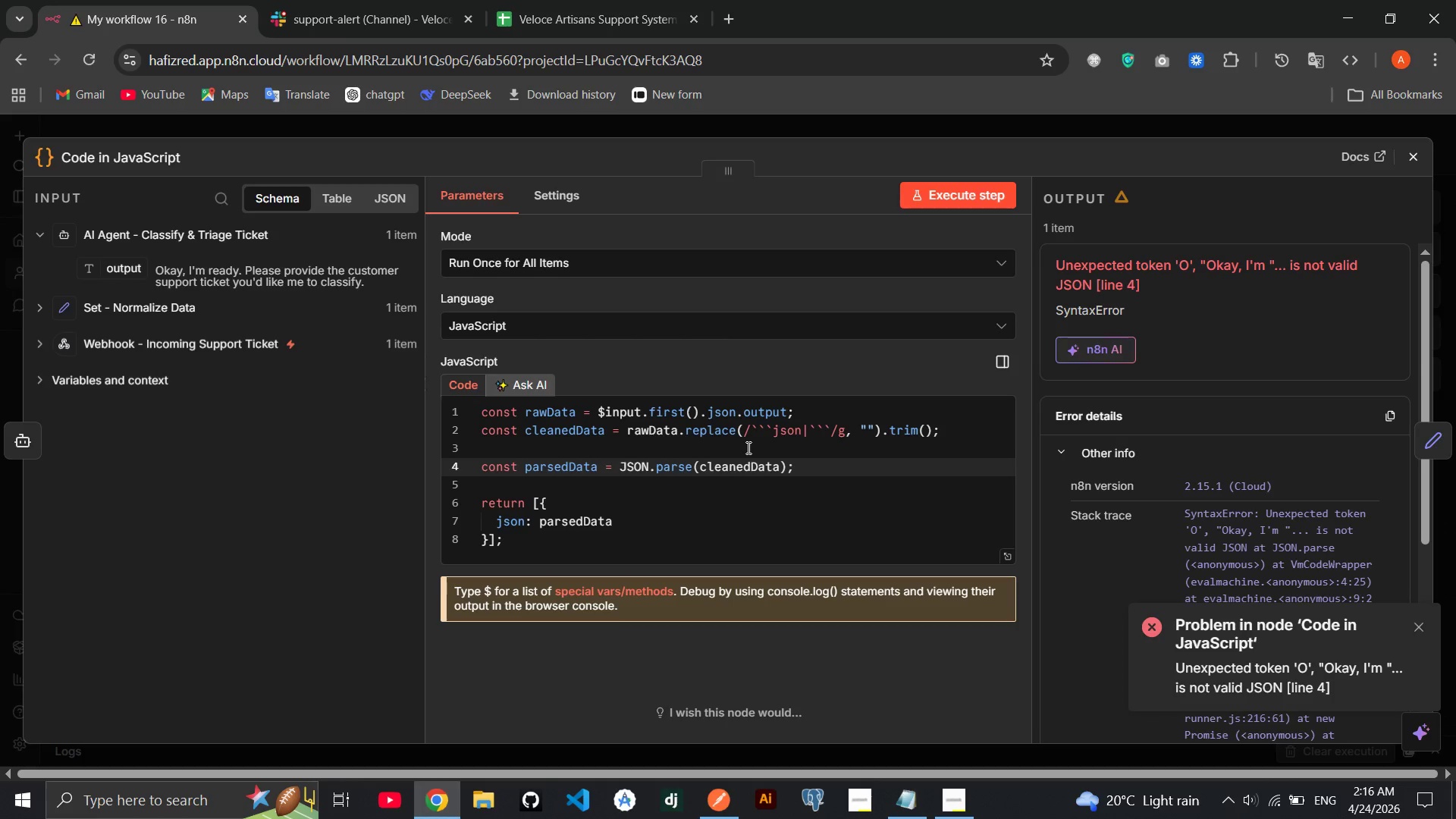 
wait(56.66)
 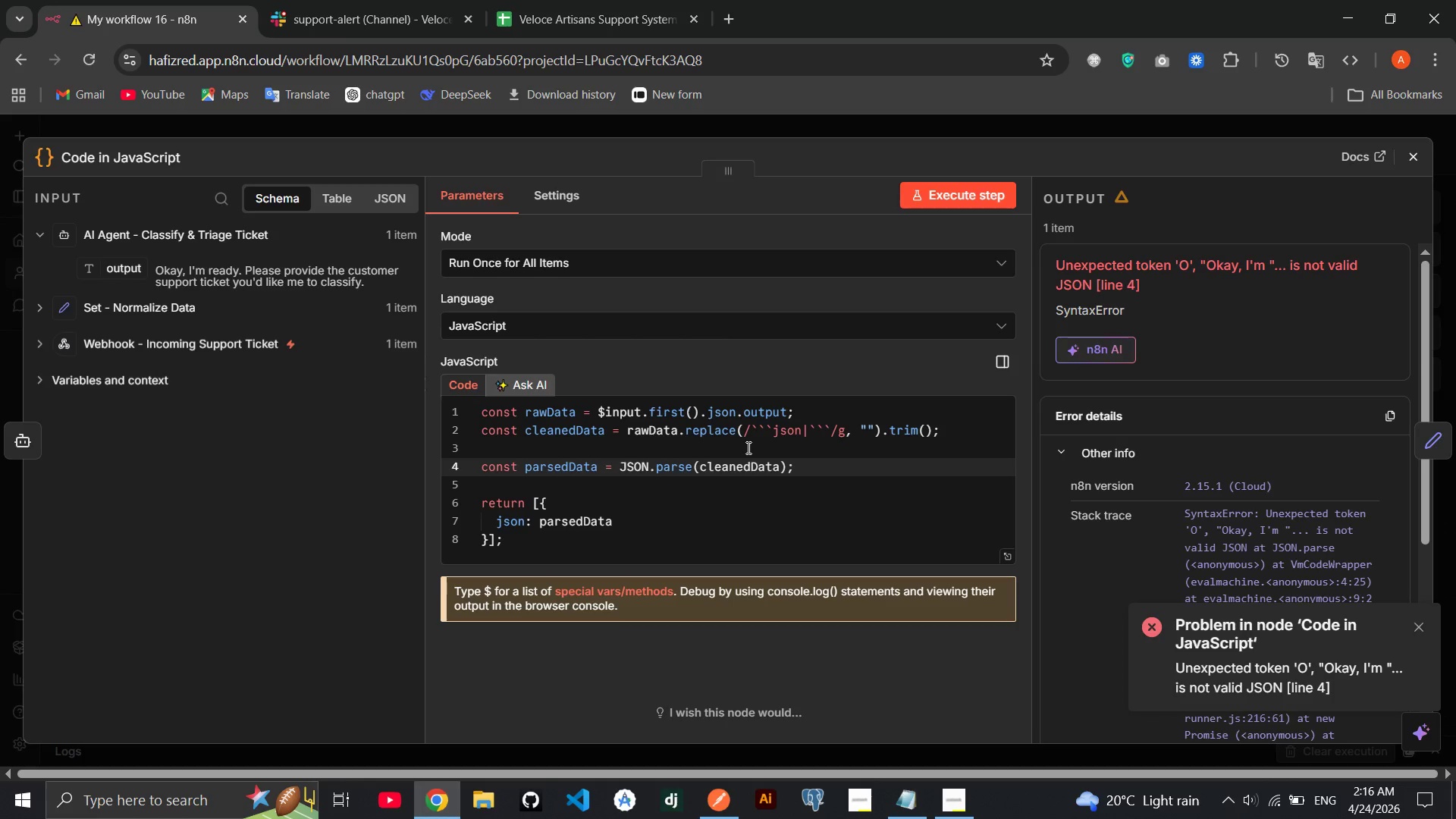 
left_click([1425, 161])
 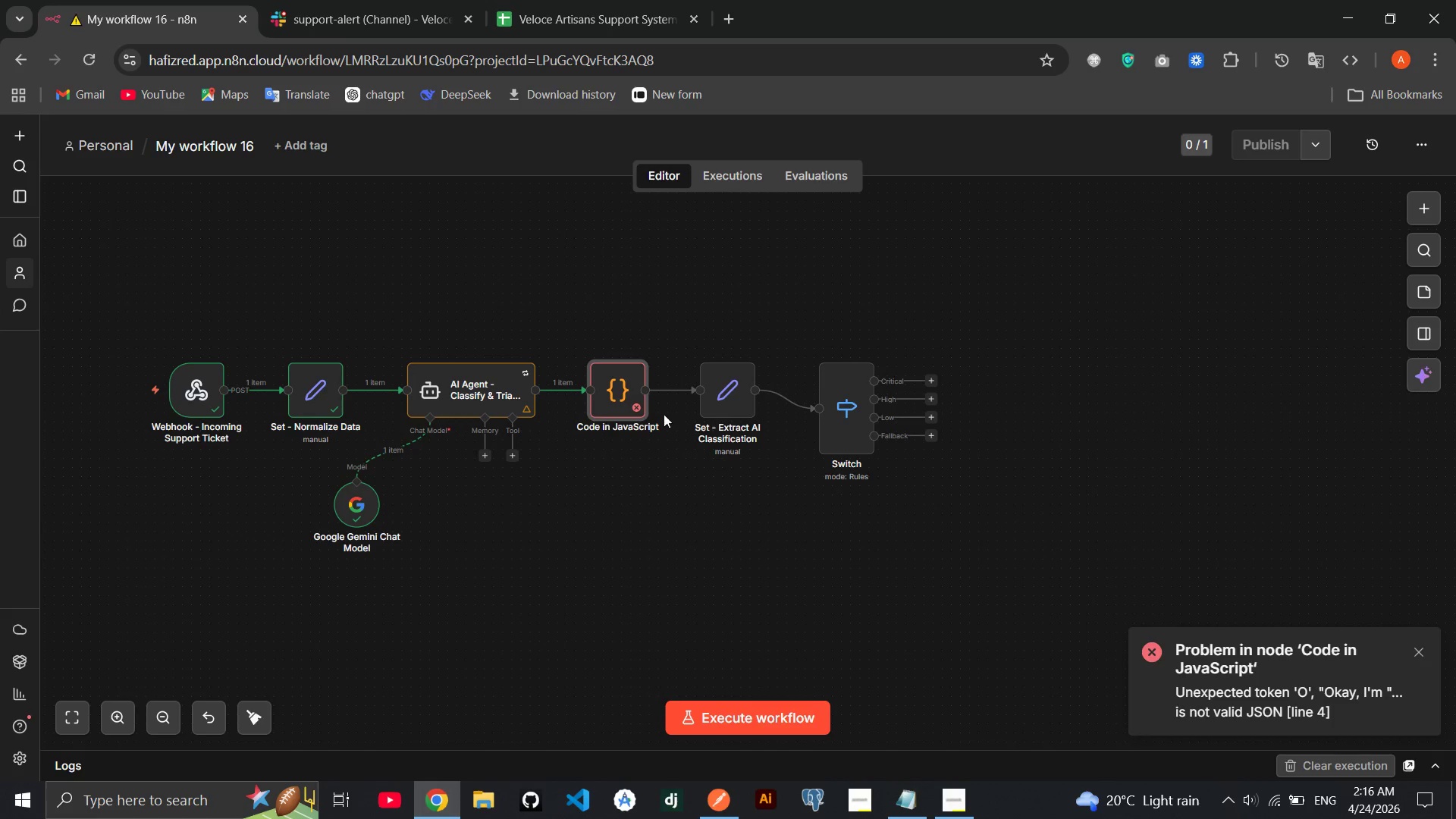 
double_click([606, 381])
 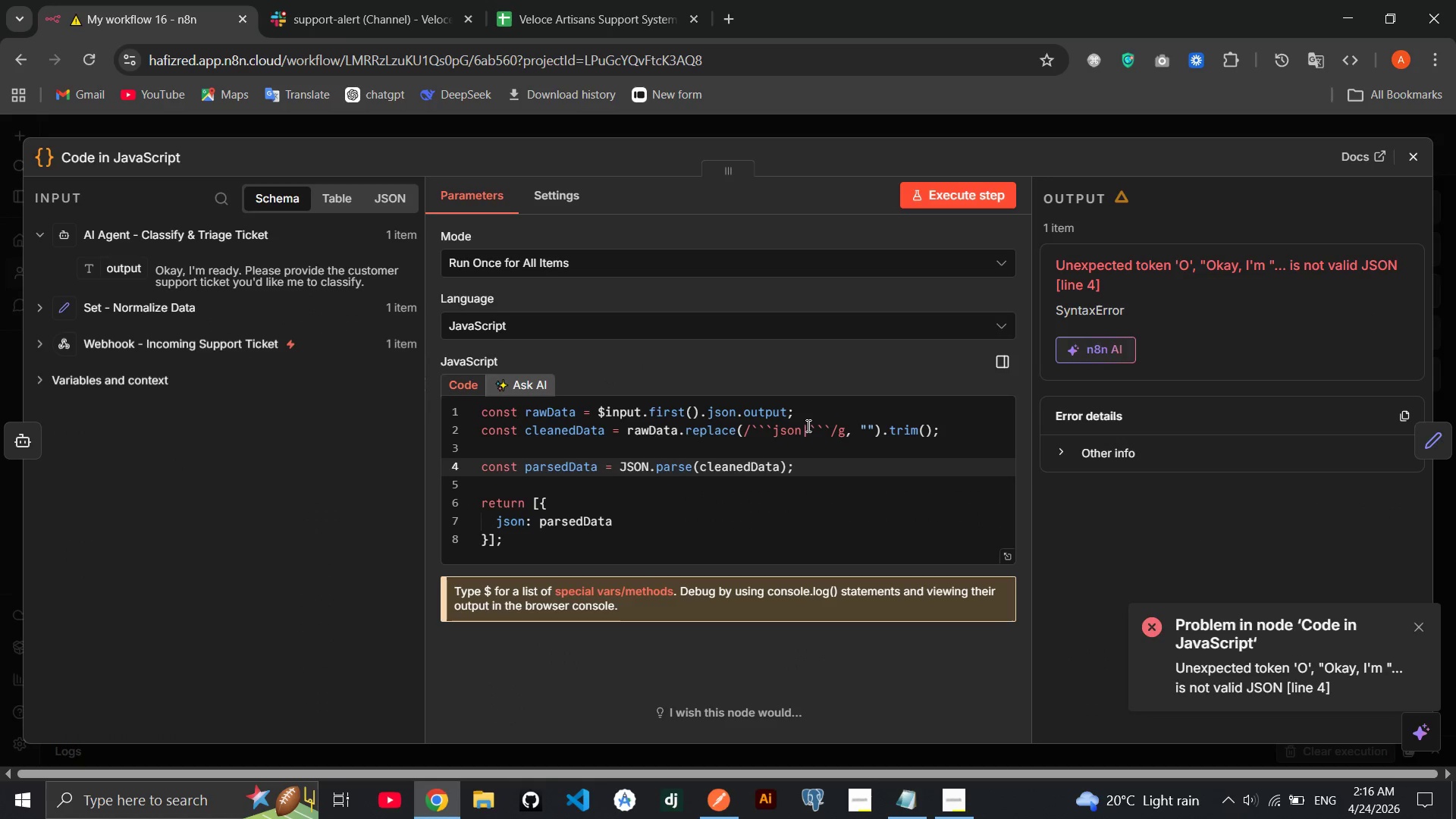 
wait(5.14)
 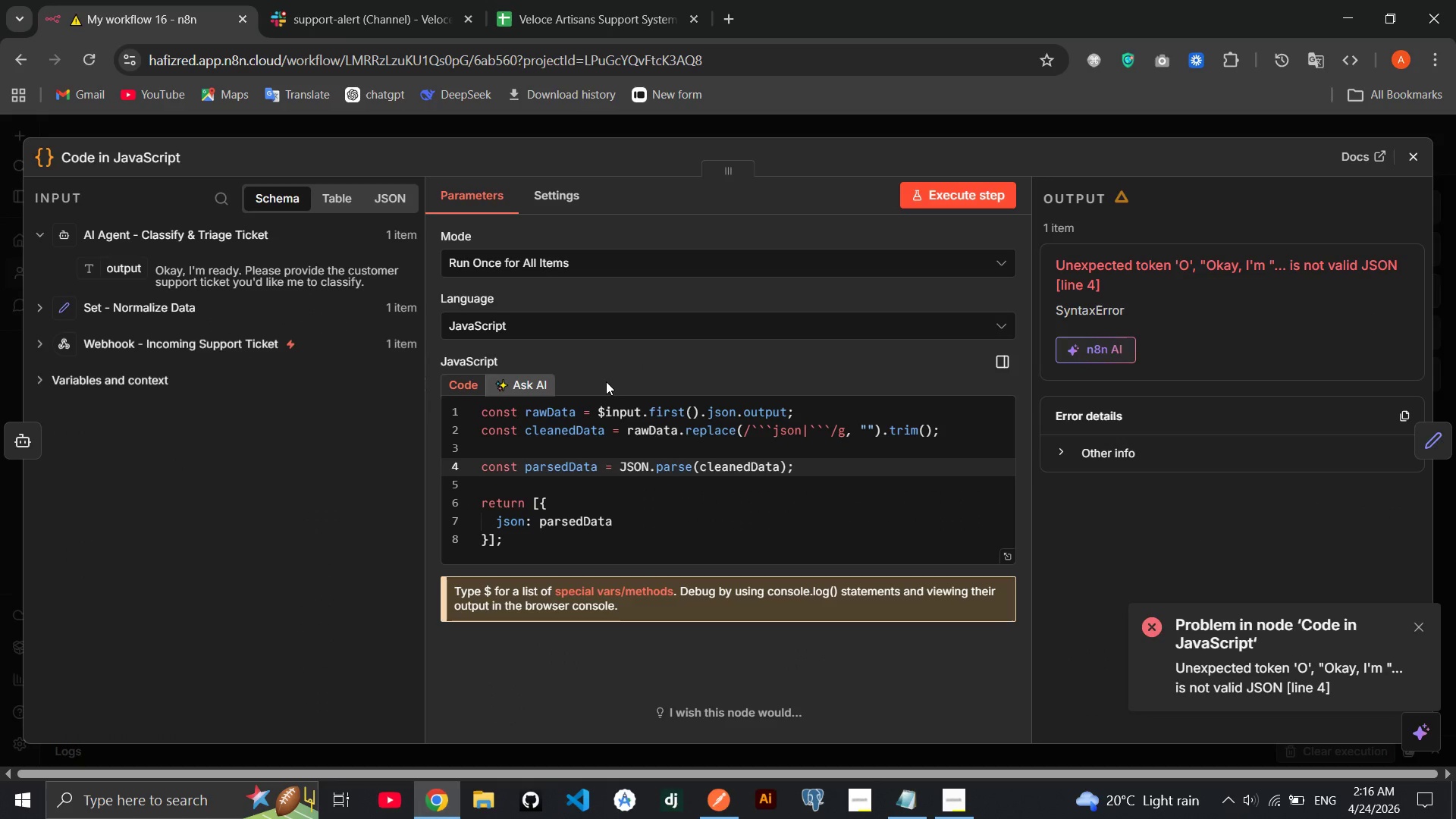 
left_click([1401, 167])
 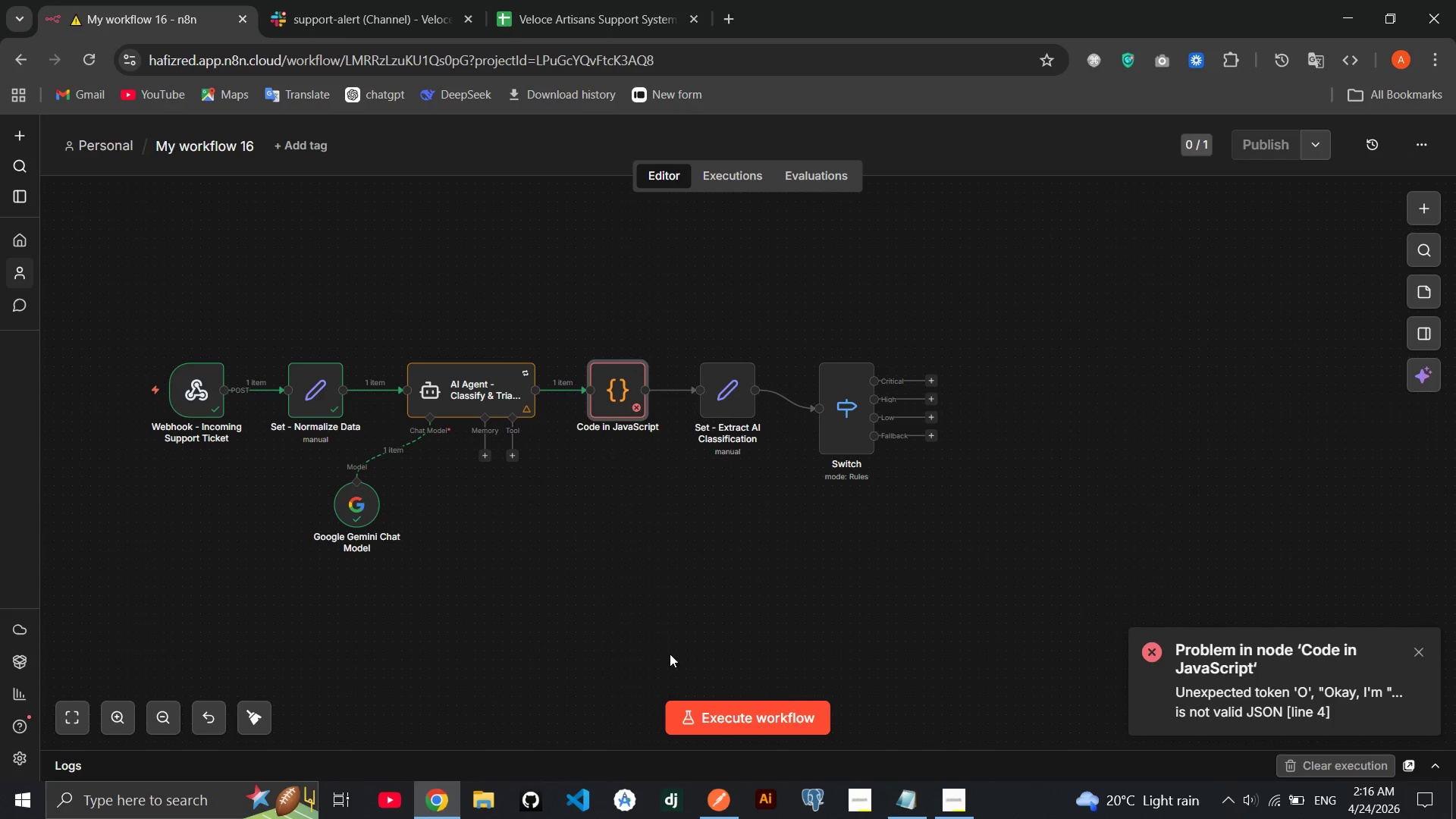 
left_click([736, 719])
 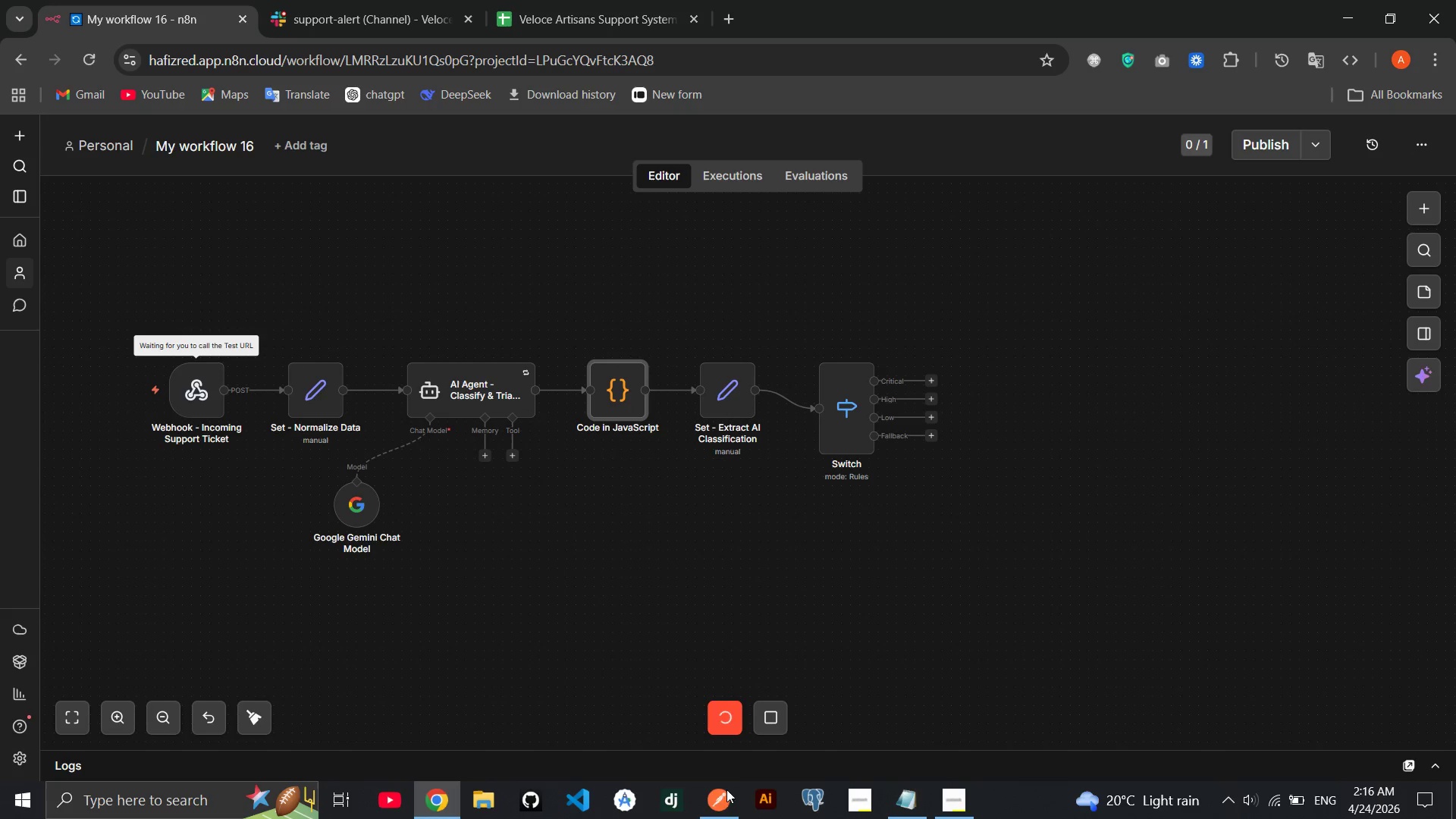 
left_click([721, 804])
 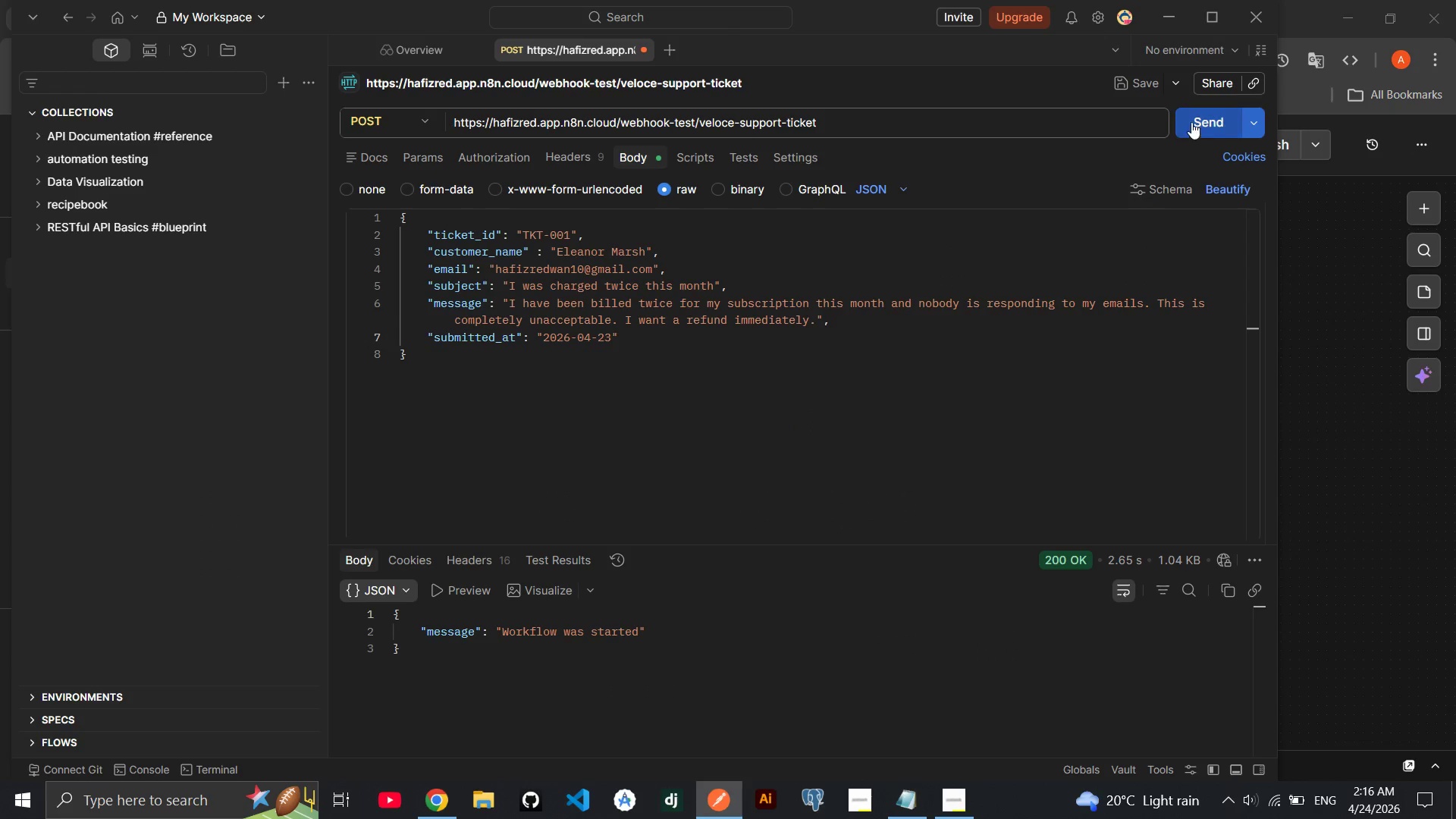 
left_click([1209, 117])
 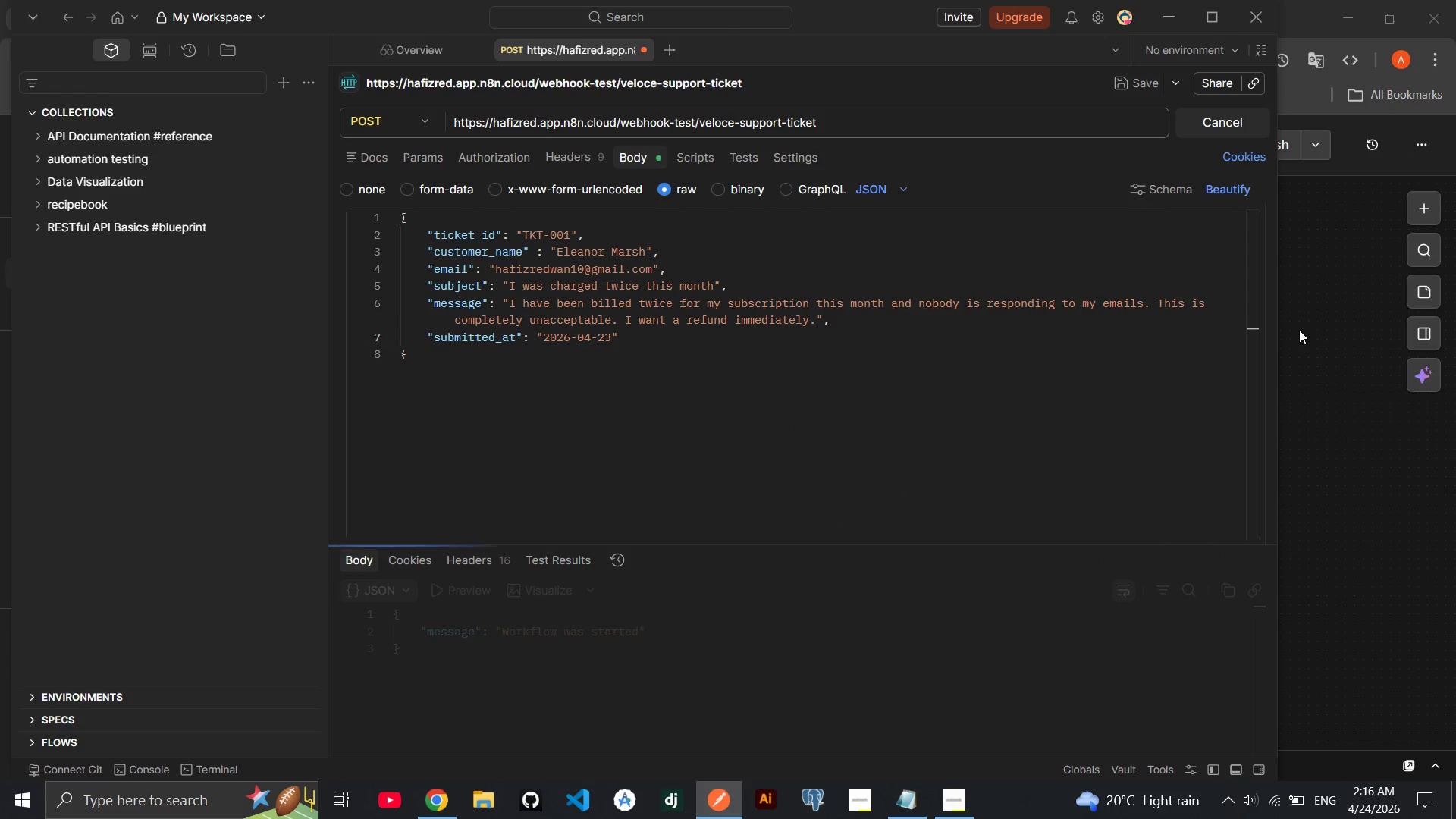 
left_click([1299, 330])
 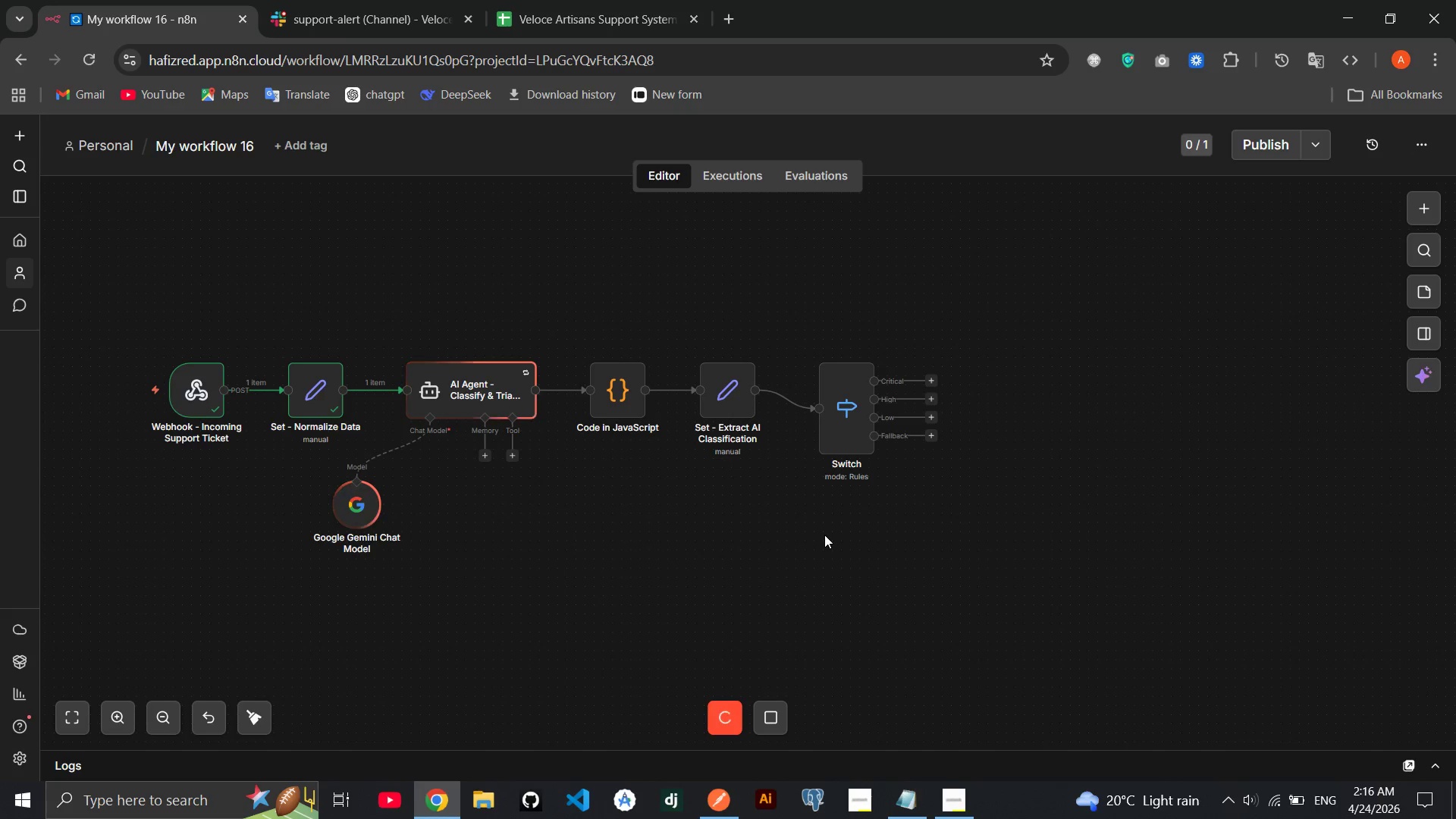 
wait(15.72)
 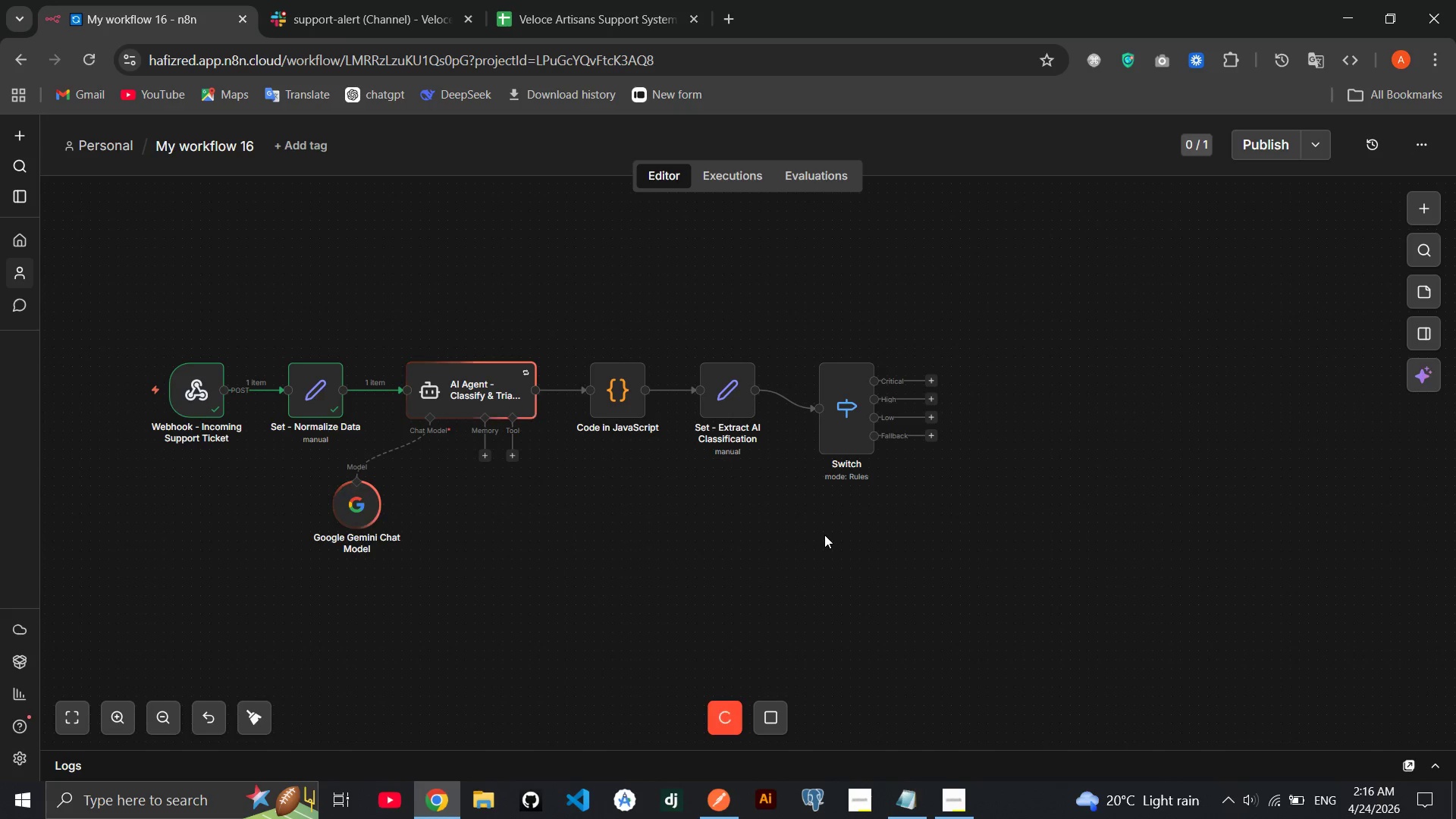 
mouse_move([717, 438])
 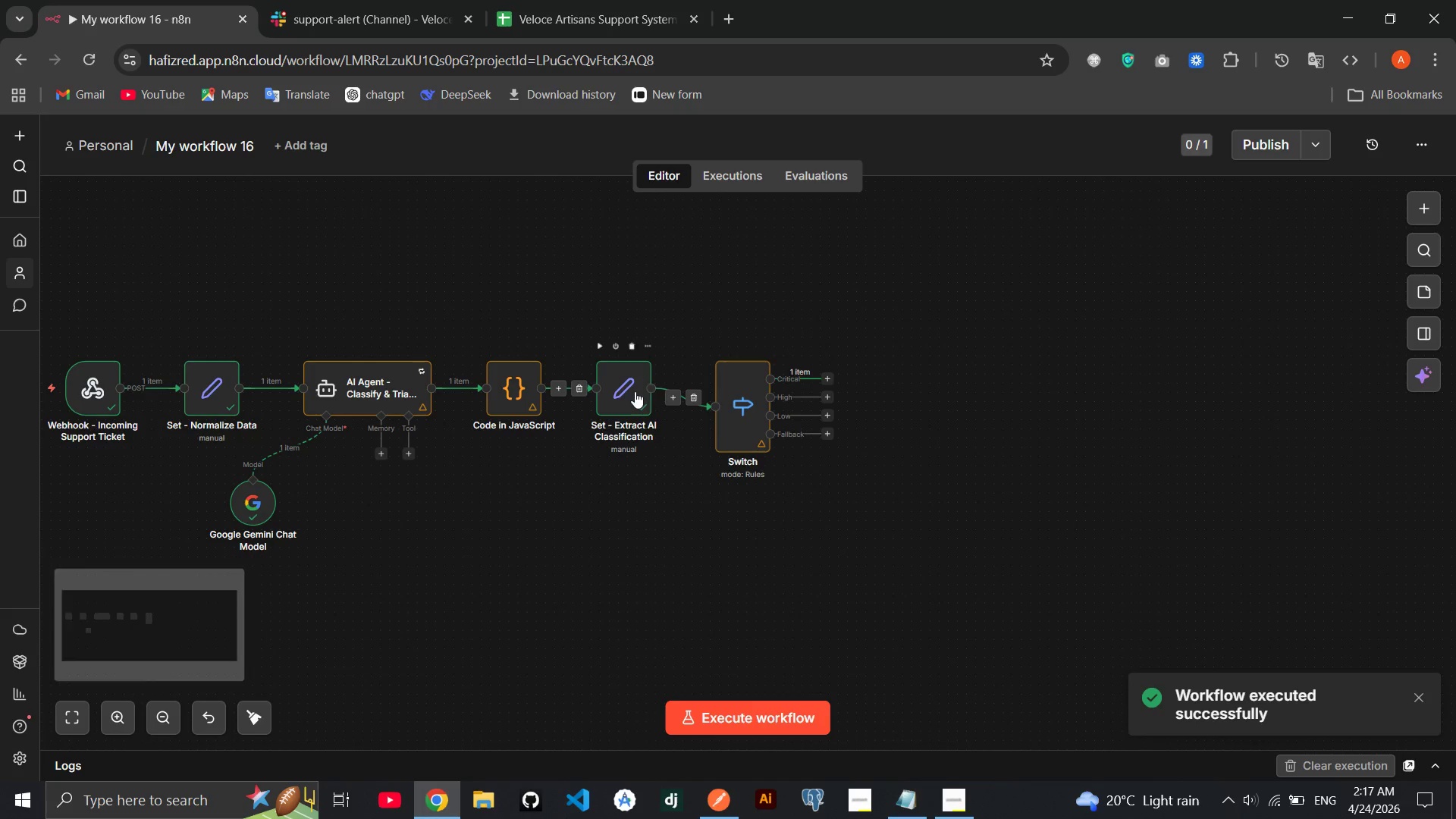 
double_click([635, 391])
 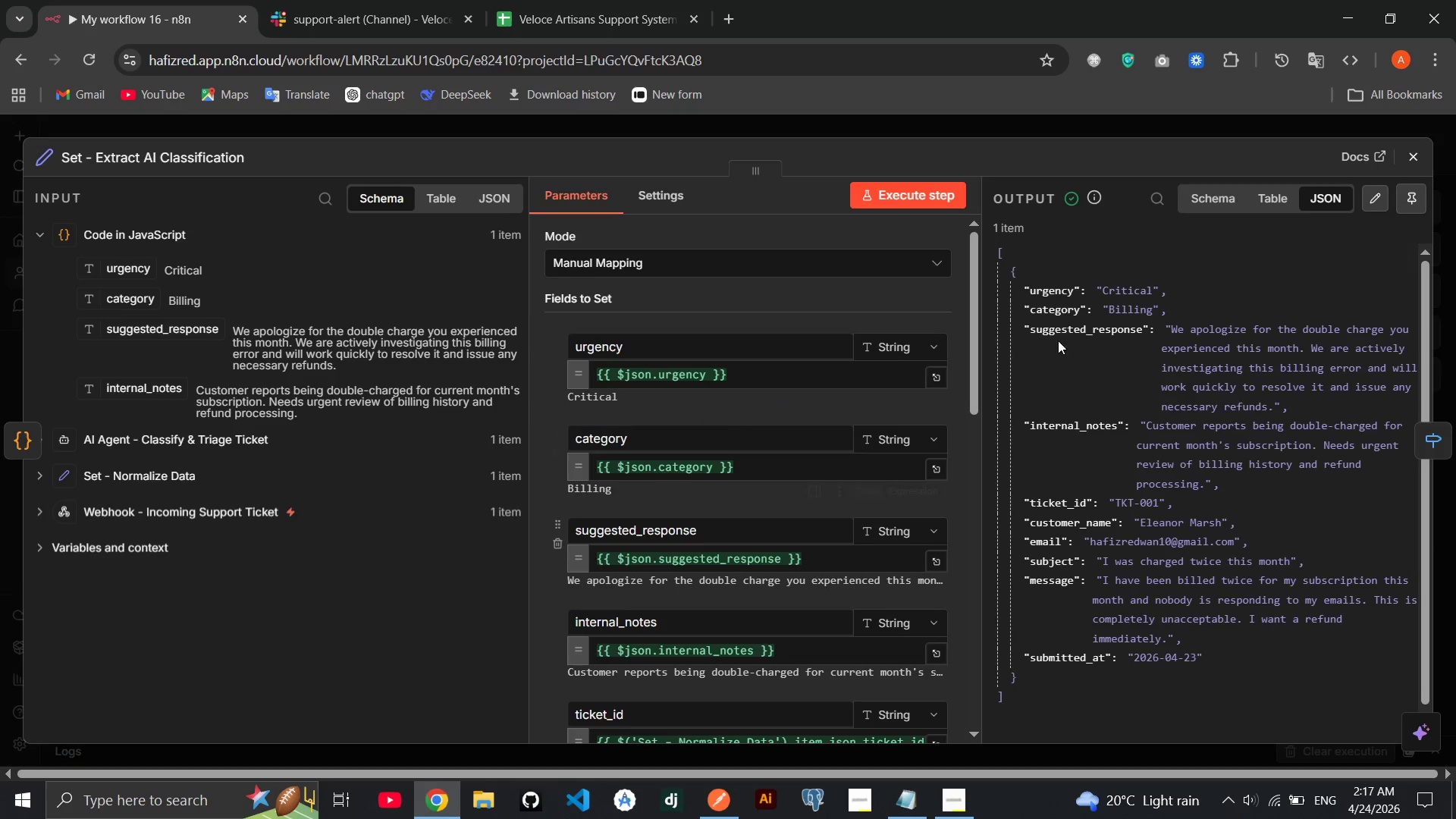 
left_click([1400, 199])
 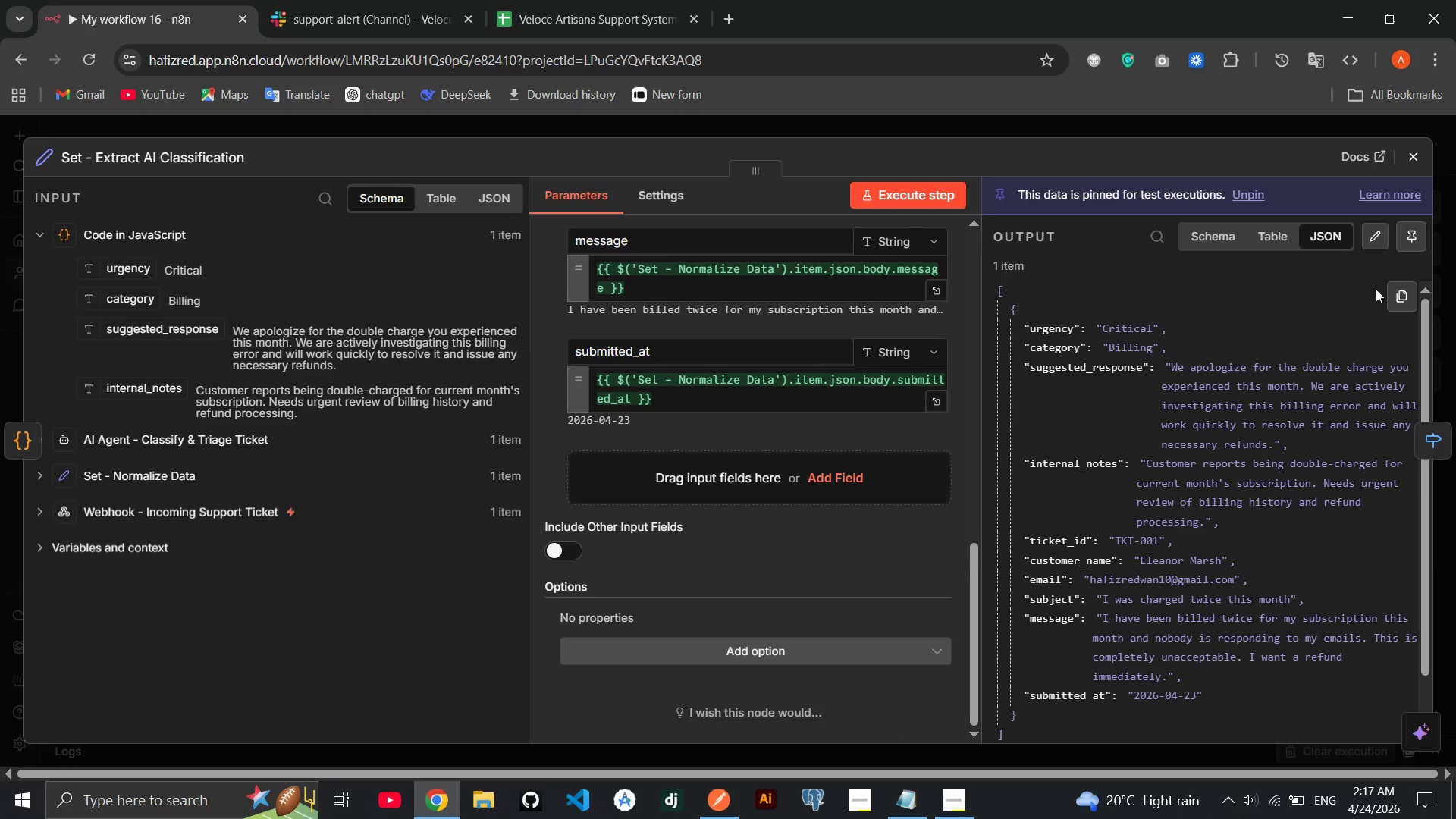 
left_click([1406, 172])
 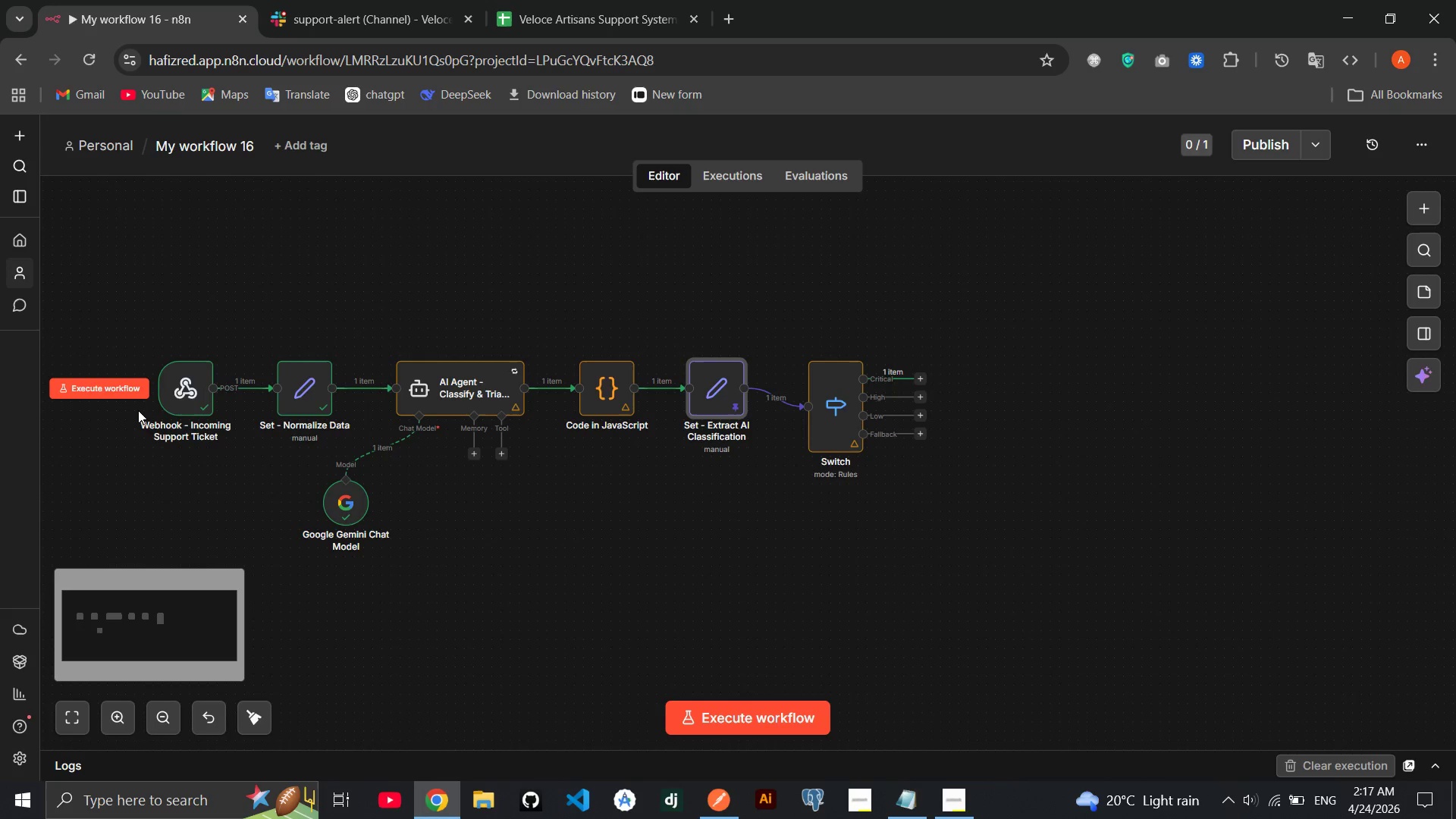 
double_click([165, 404])
 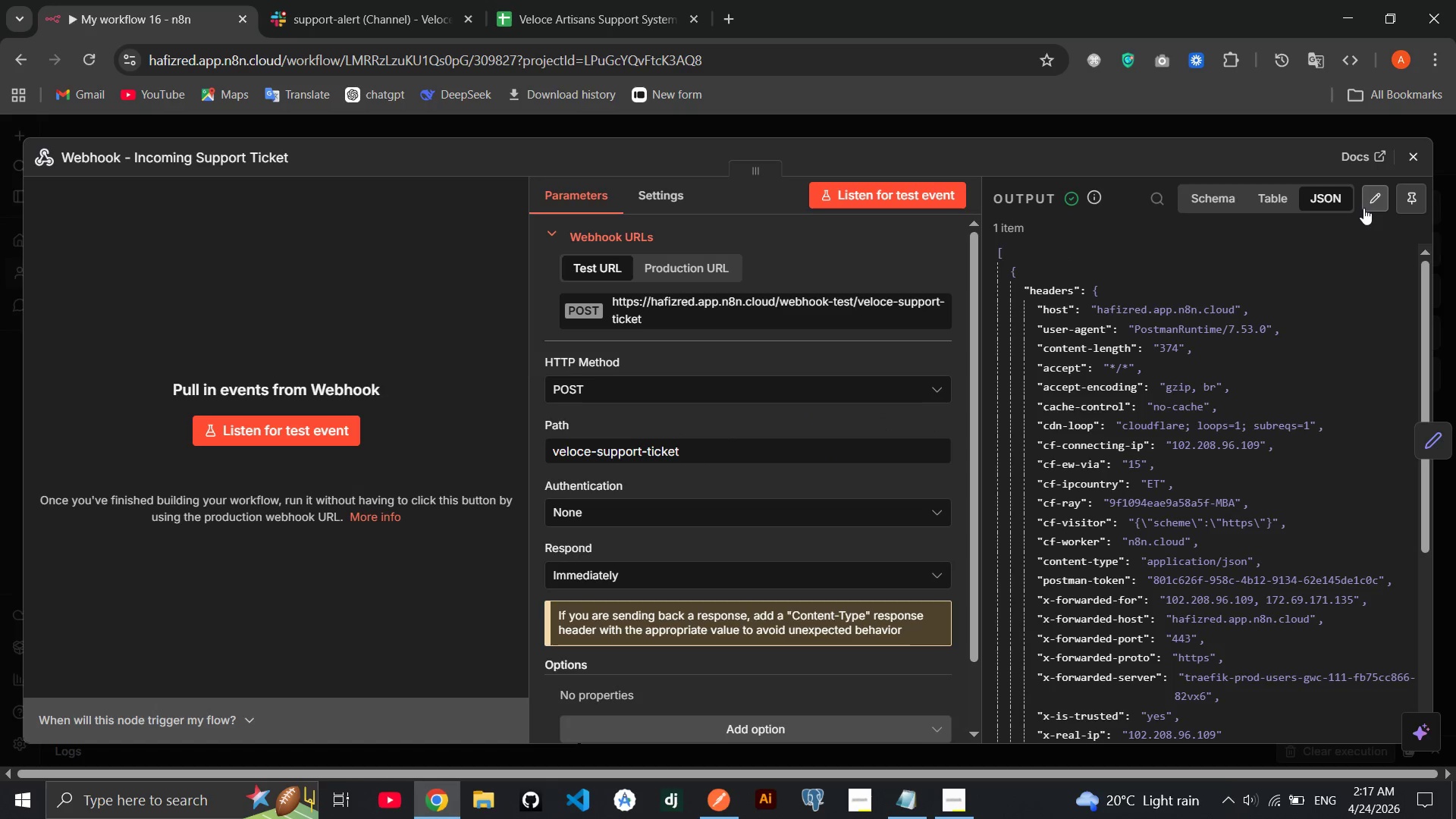 
left_click([1407, 204])
 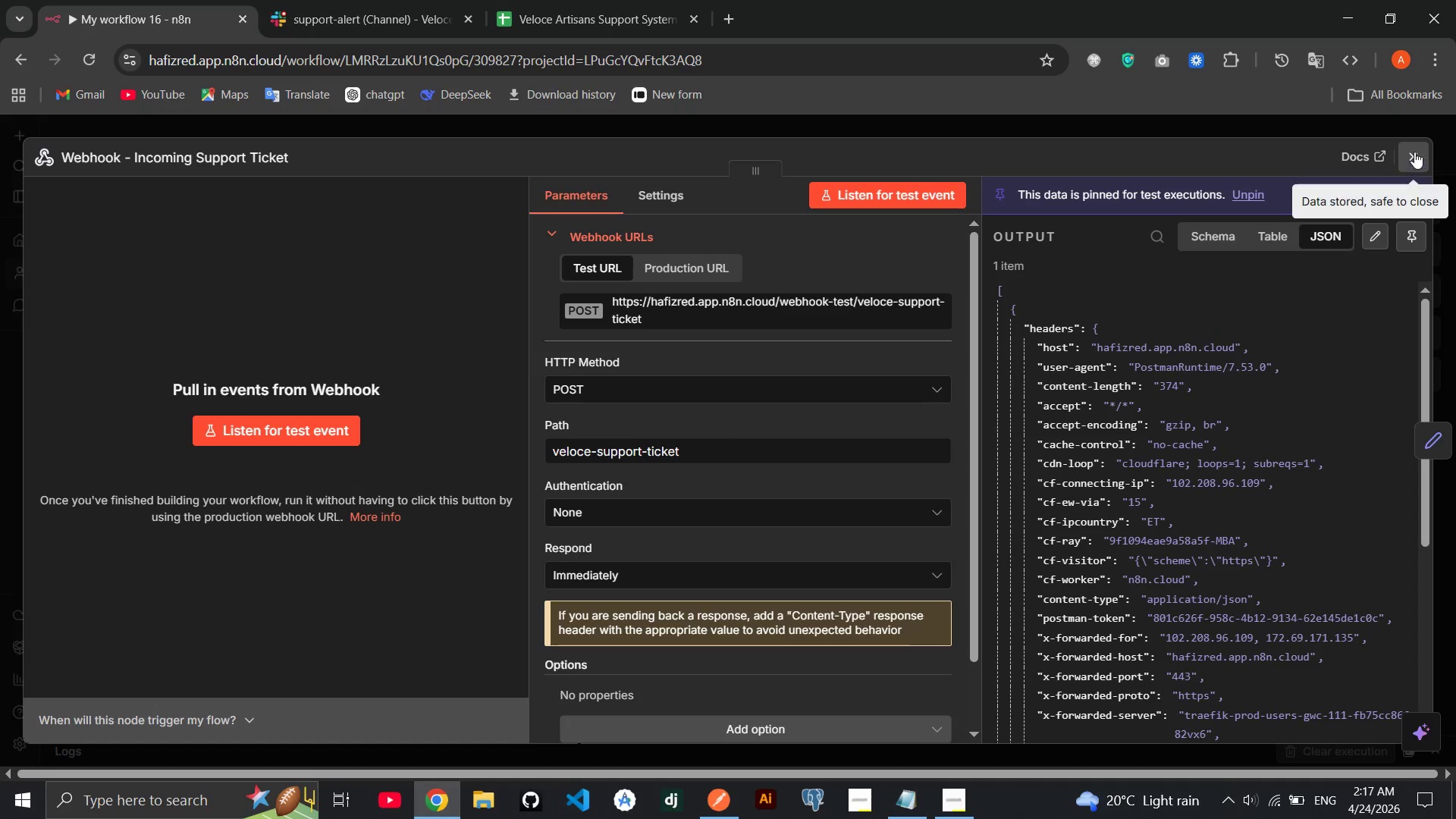 
left_click([1415, 149])
 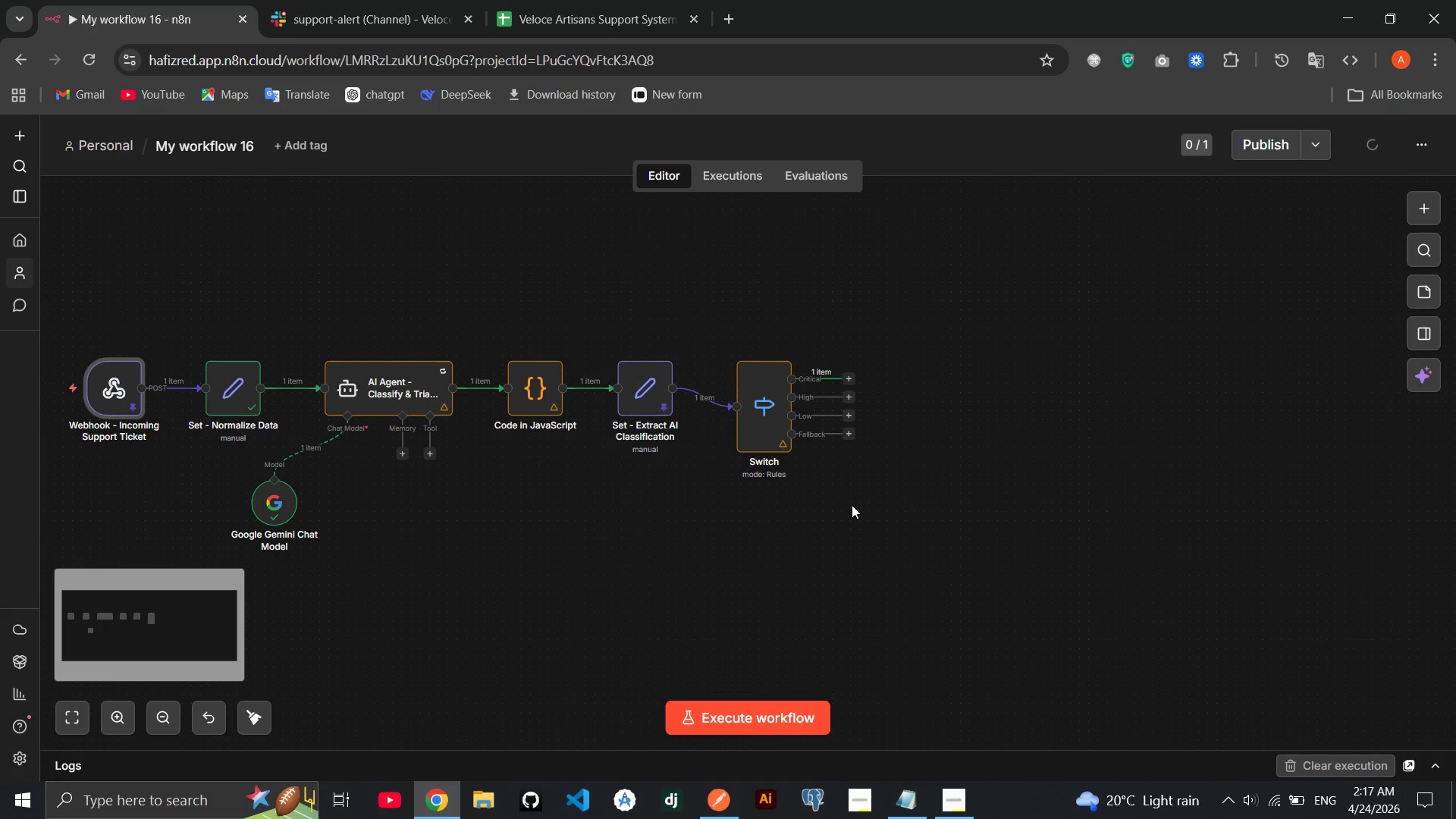 
double_click([776, 426])
 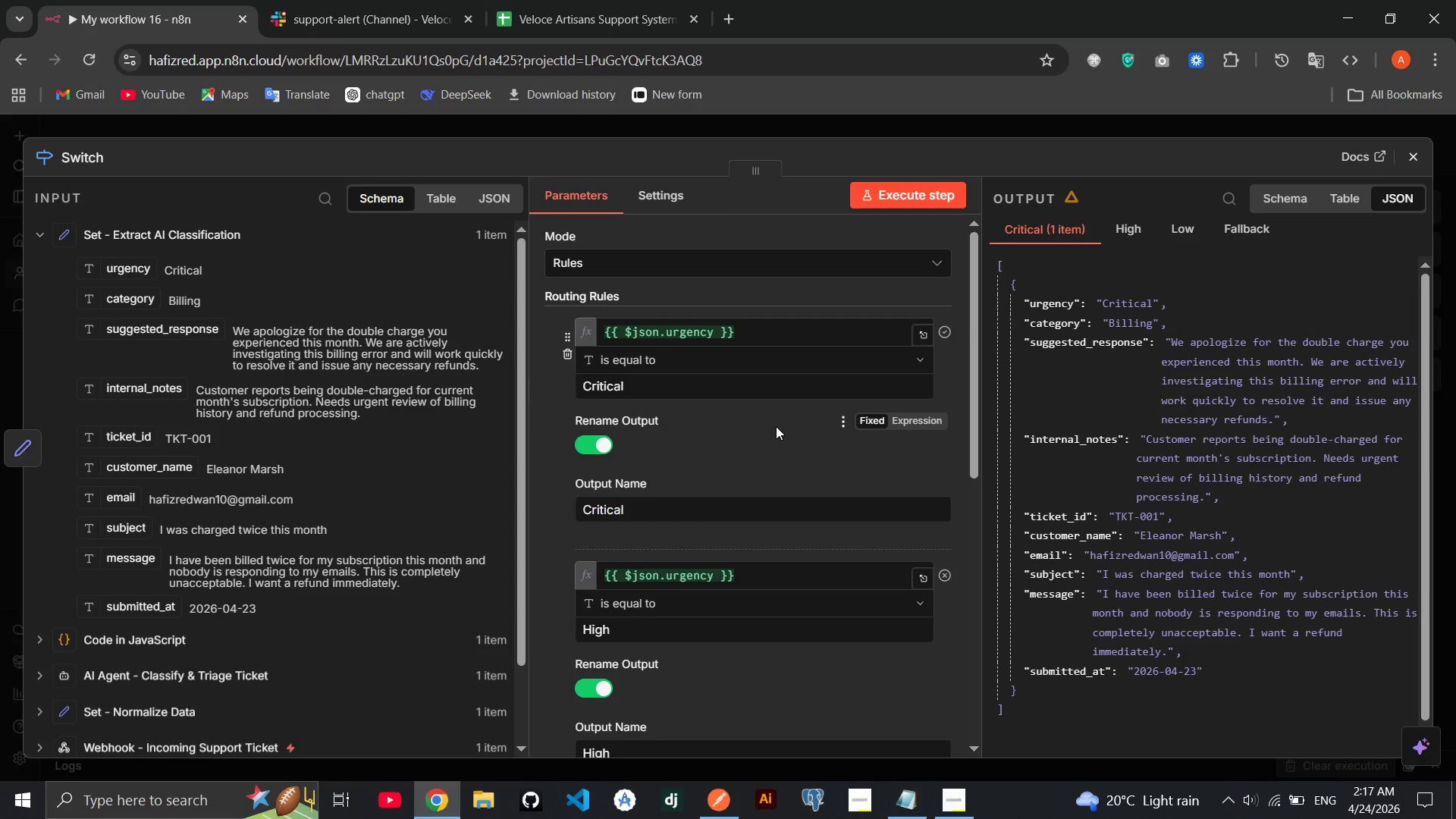 
wait(9.53)
 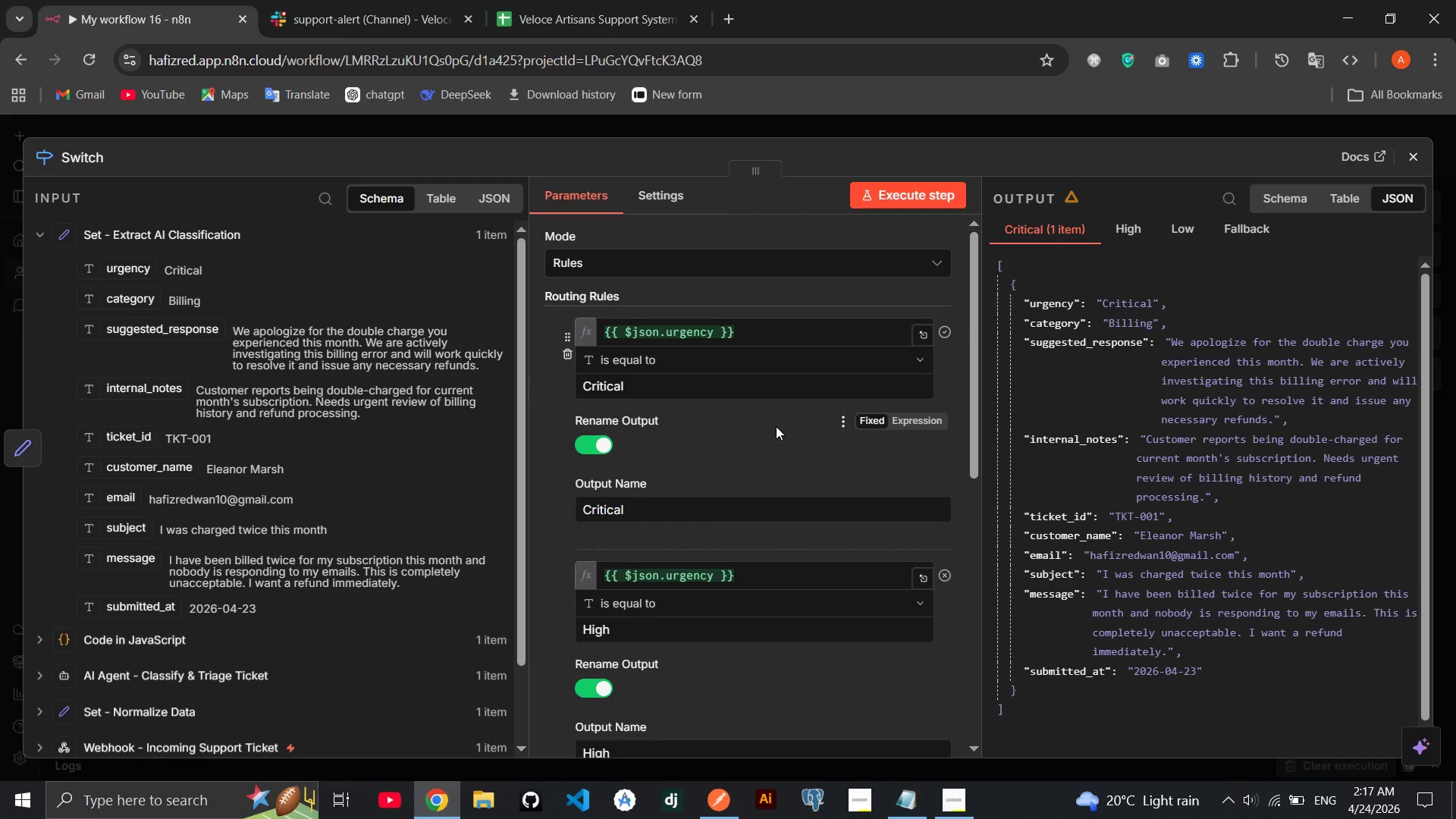 
left_click([1412, 165])
 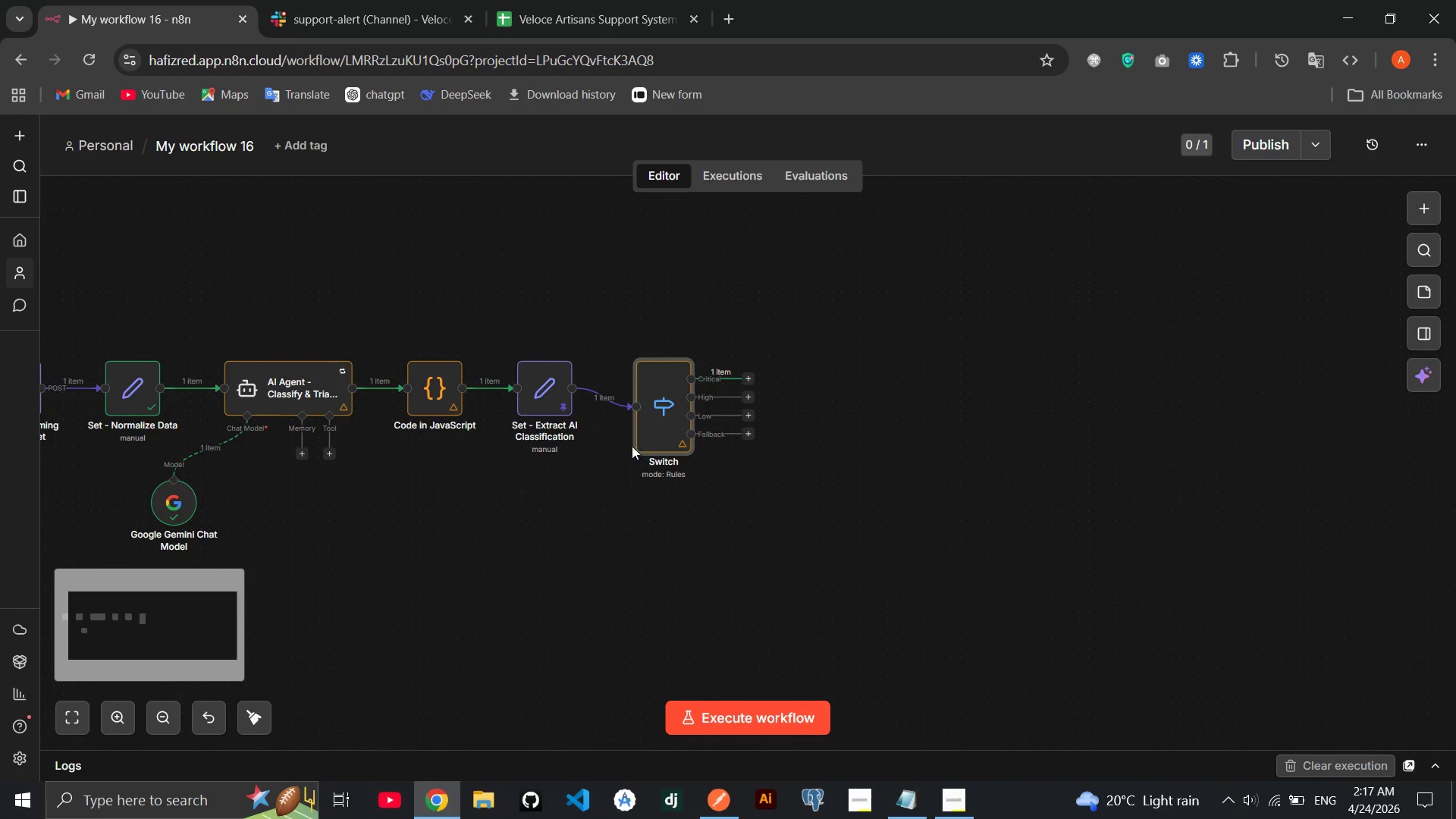 
double_click([651, 391])
 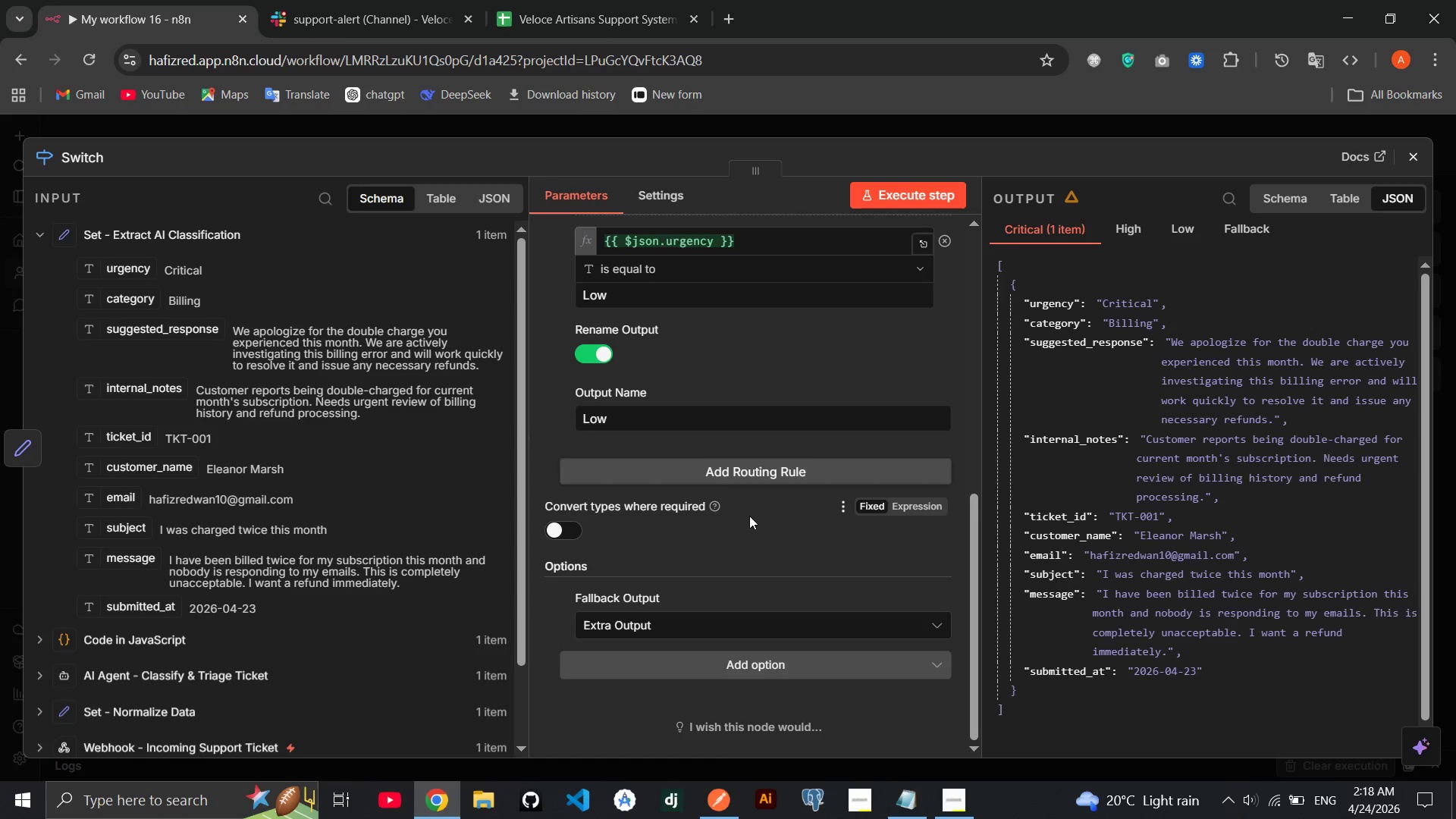 
wait(38.05)
 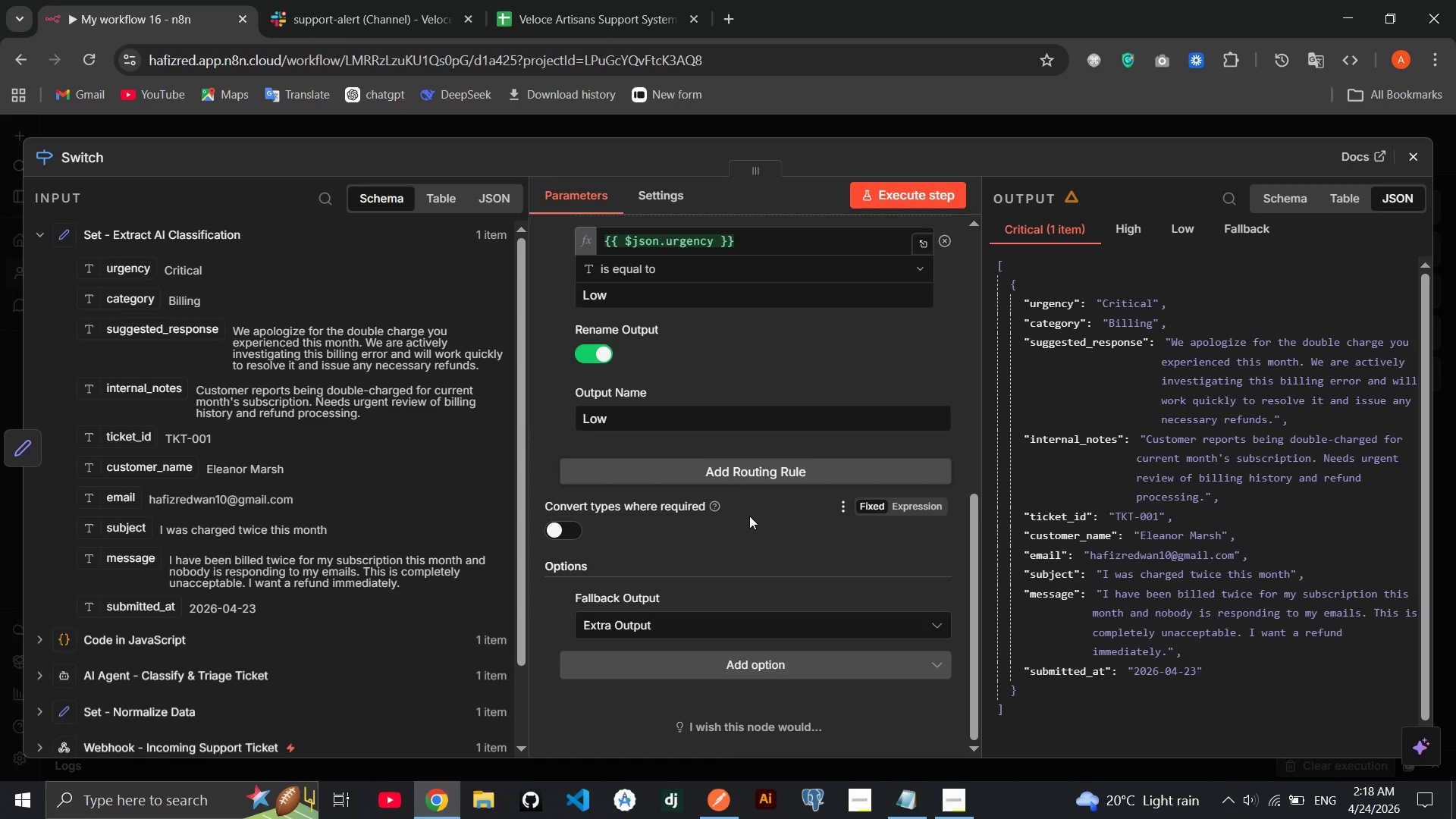 
left_click([1420, 152])
 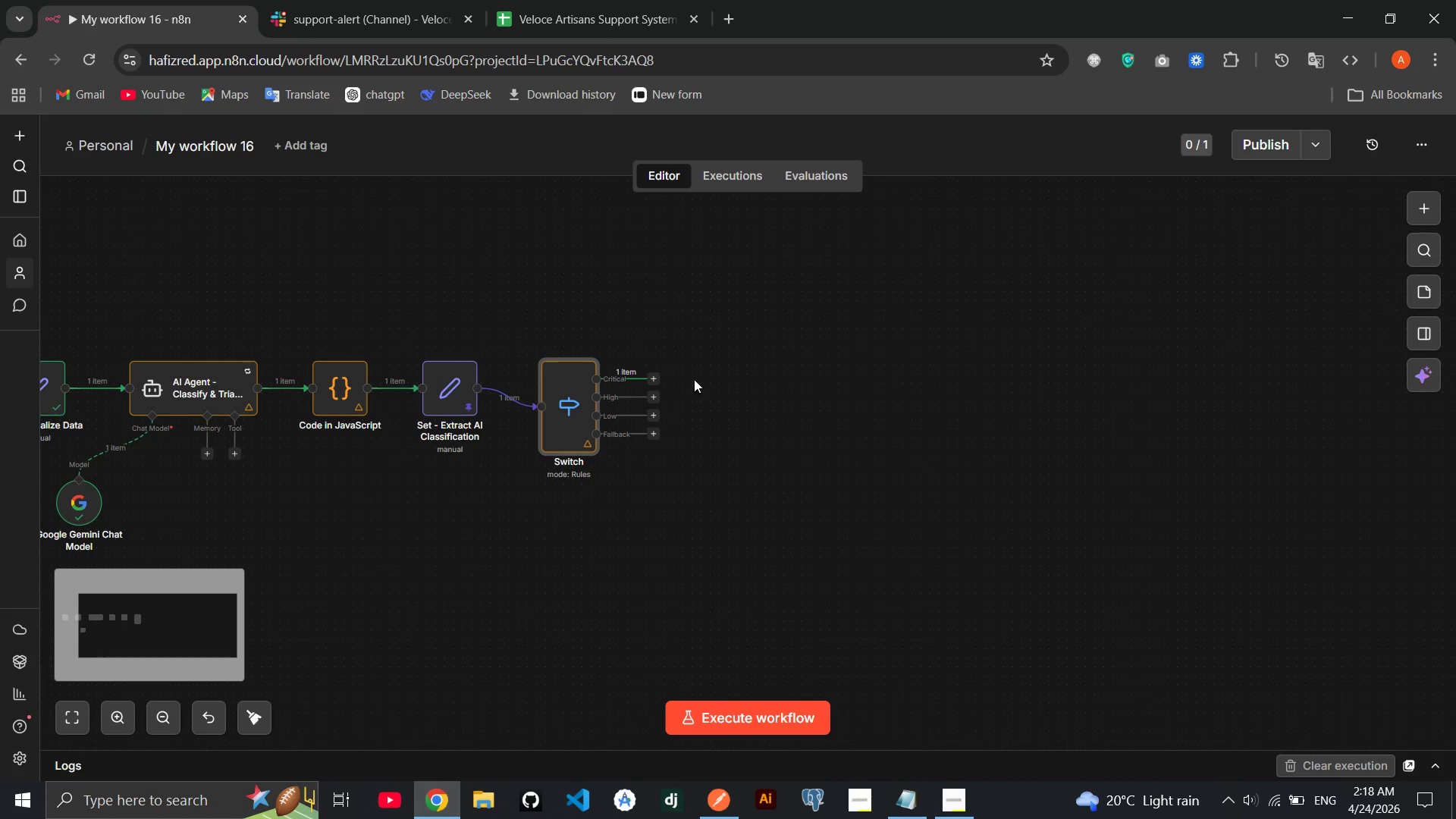 
left_click([649, 382])
 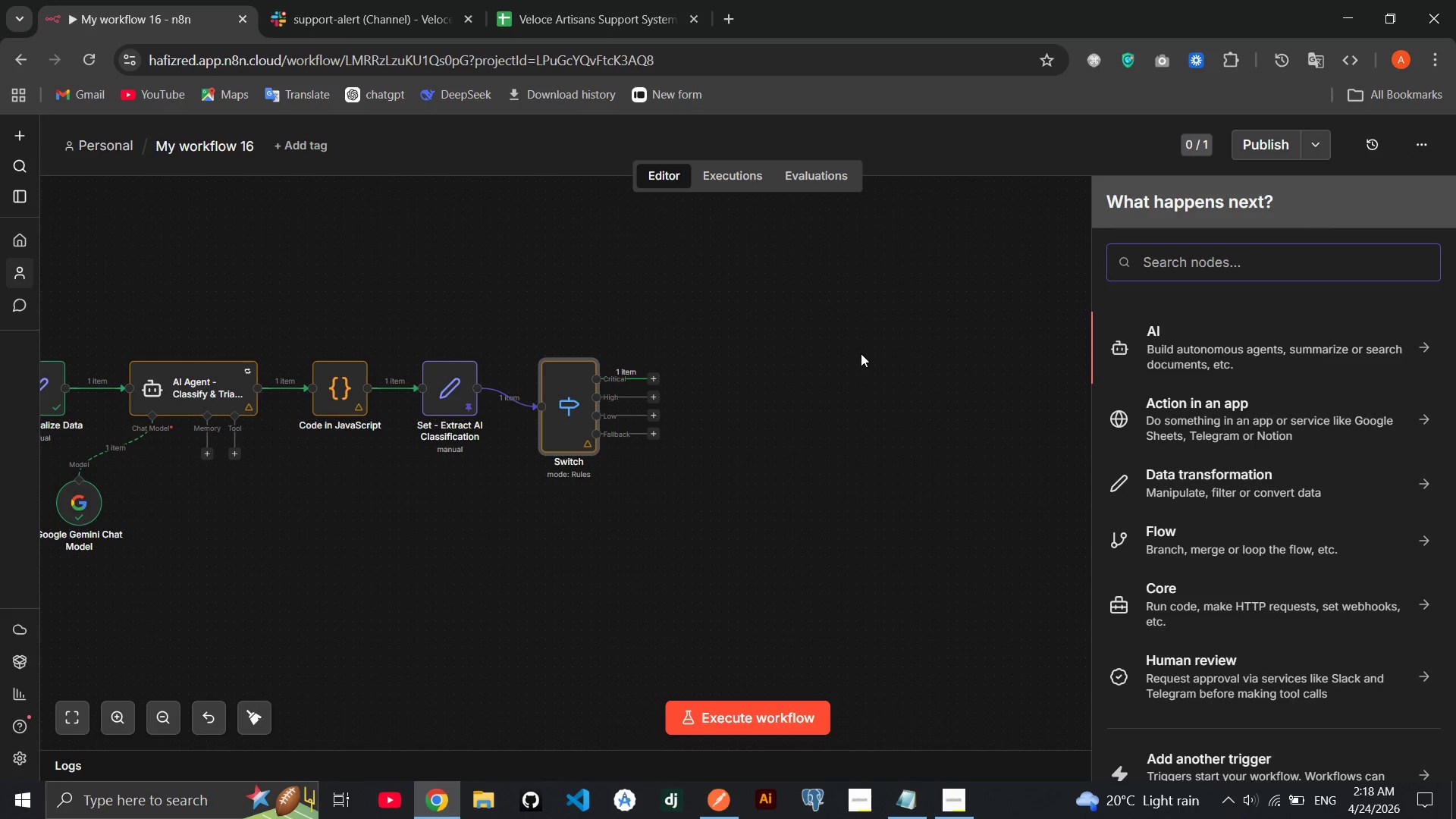 
wait(5.64)
 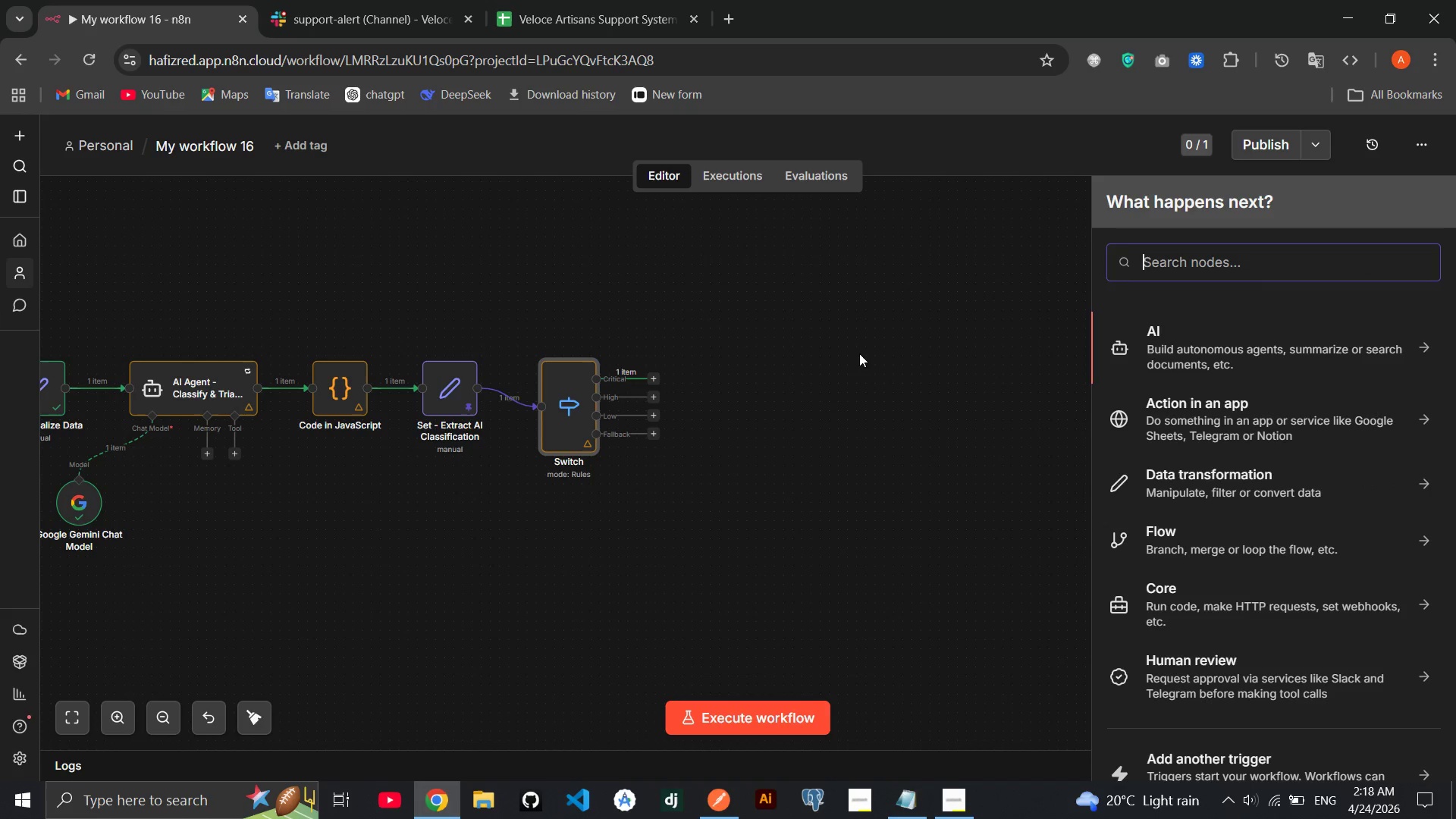 
type(shee)
 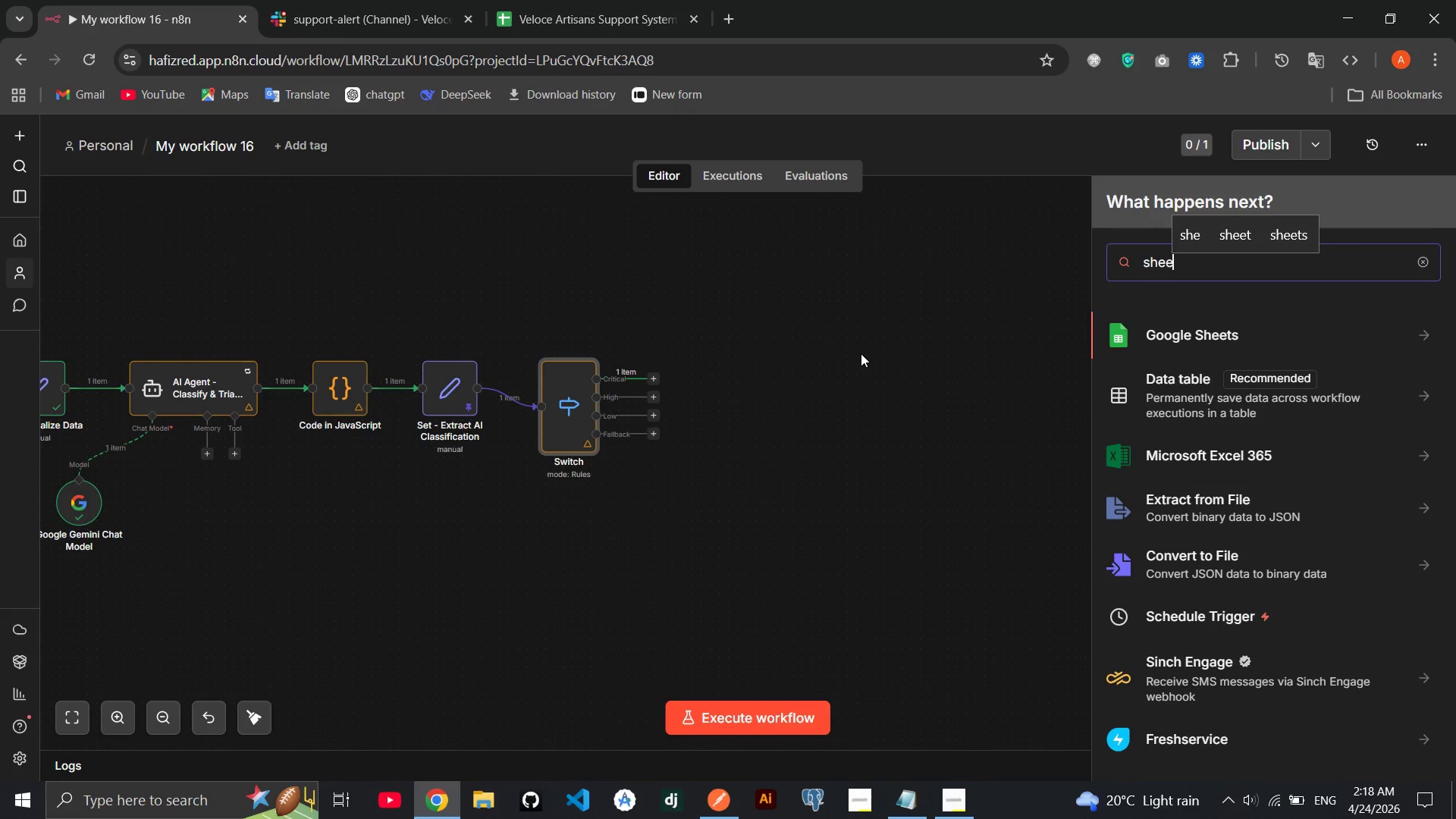 
key(Enter)
 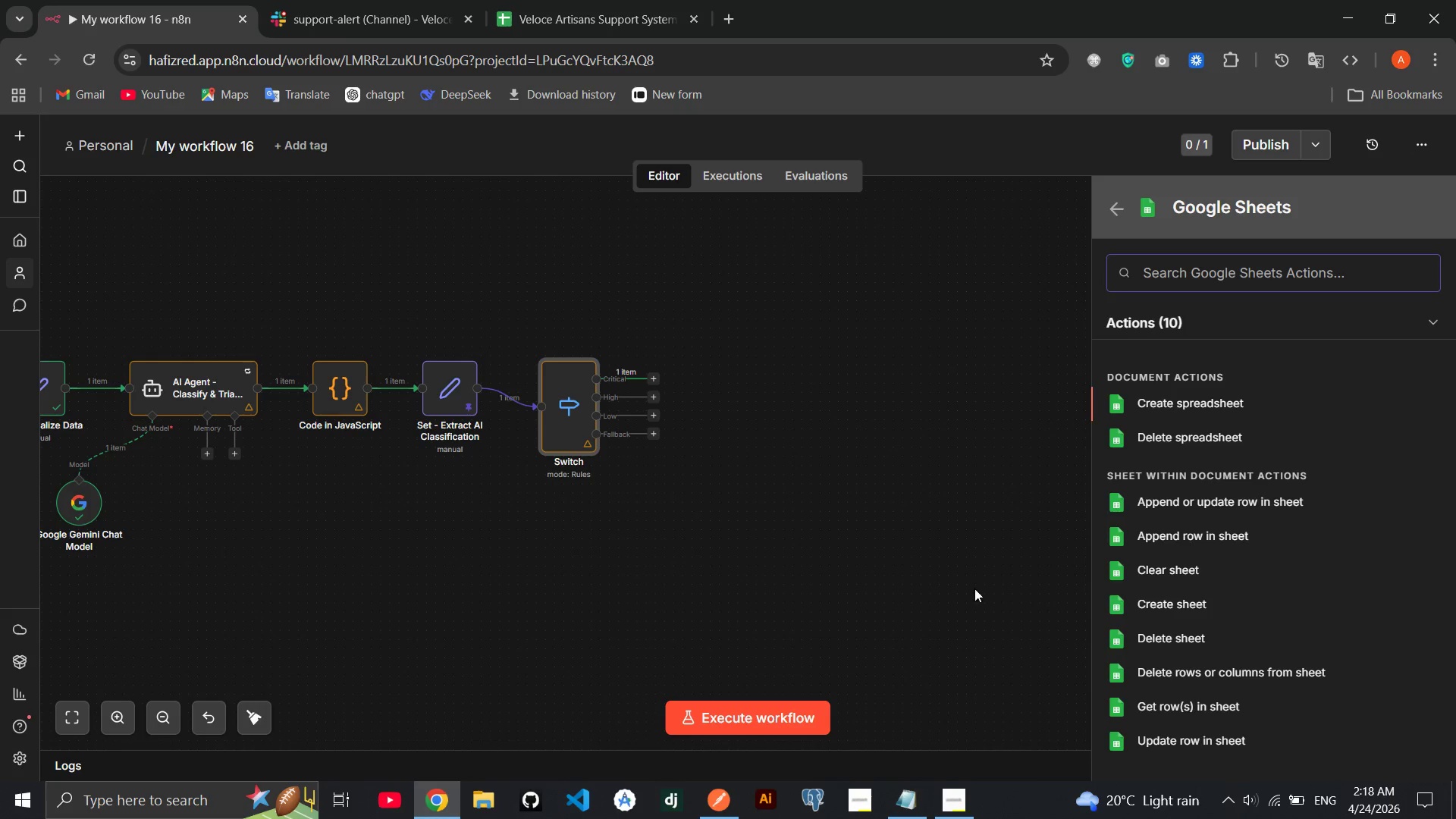 
wait(5.06)
 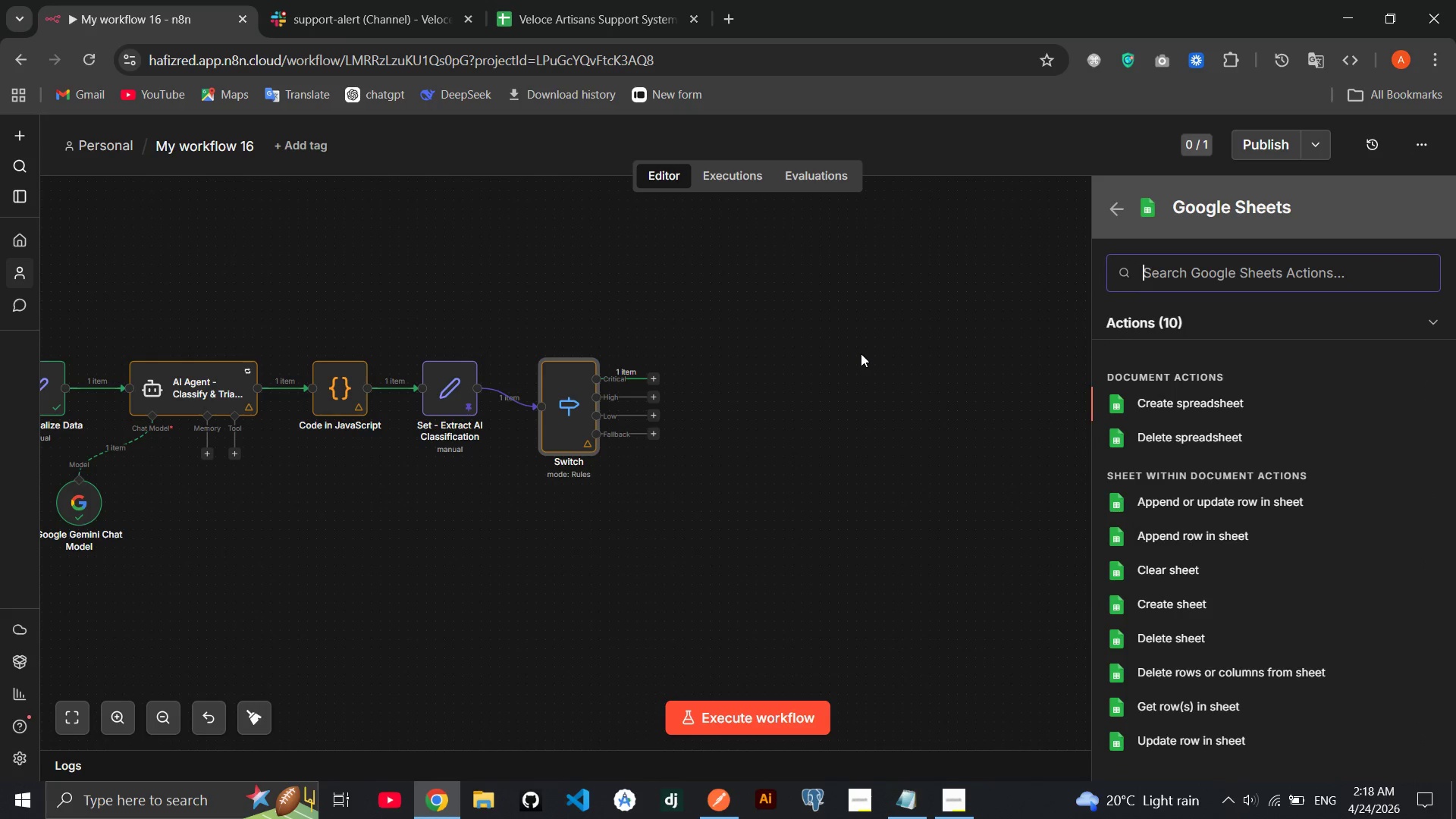 
left_click([1166, 692])
 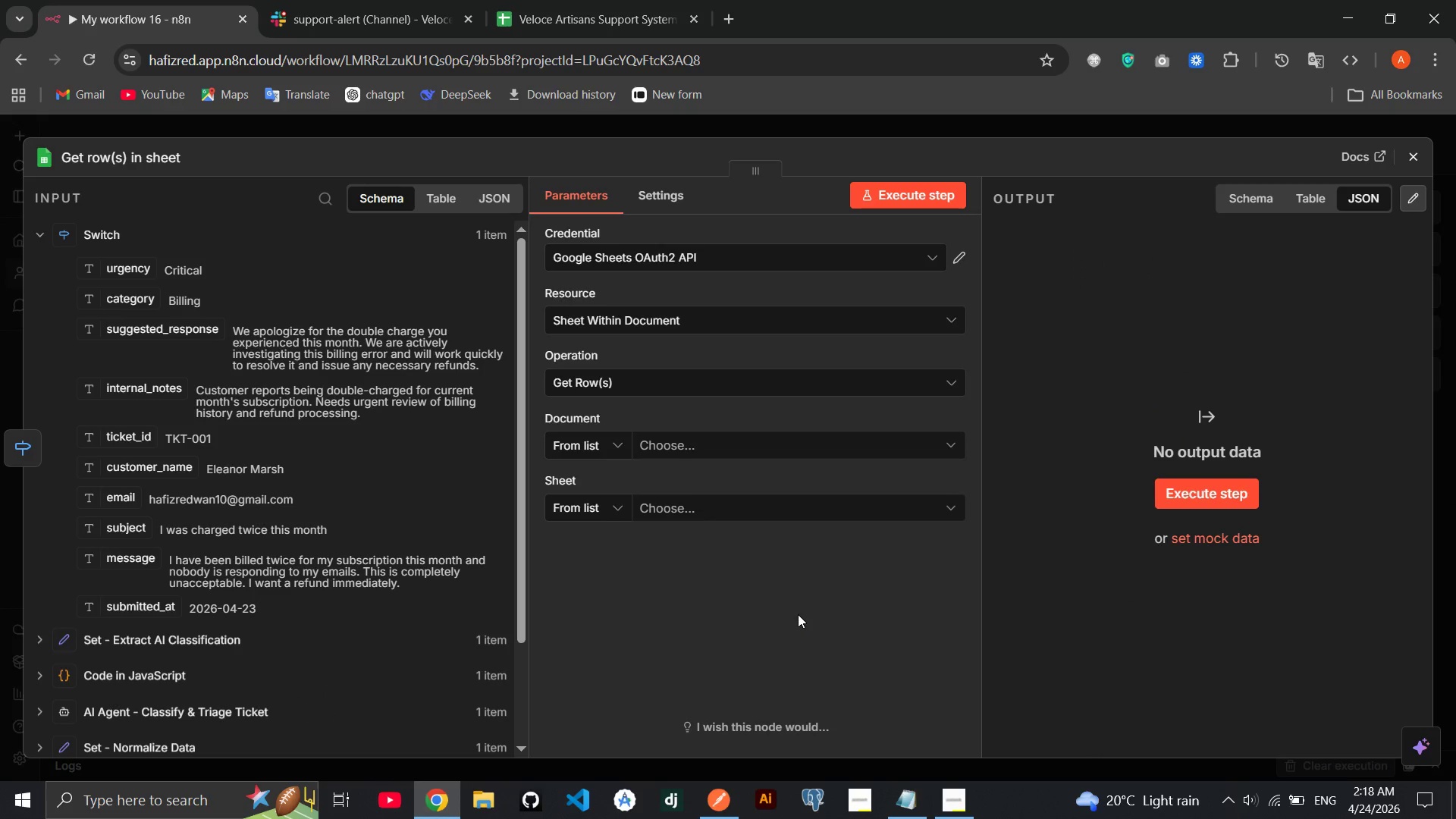 
wait(5.3)
 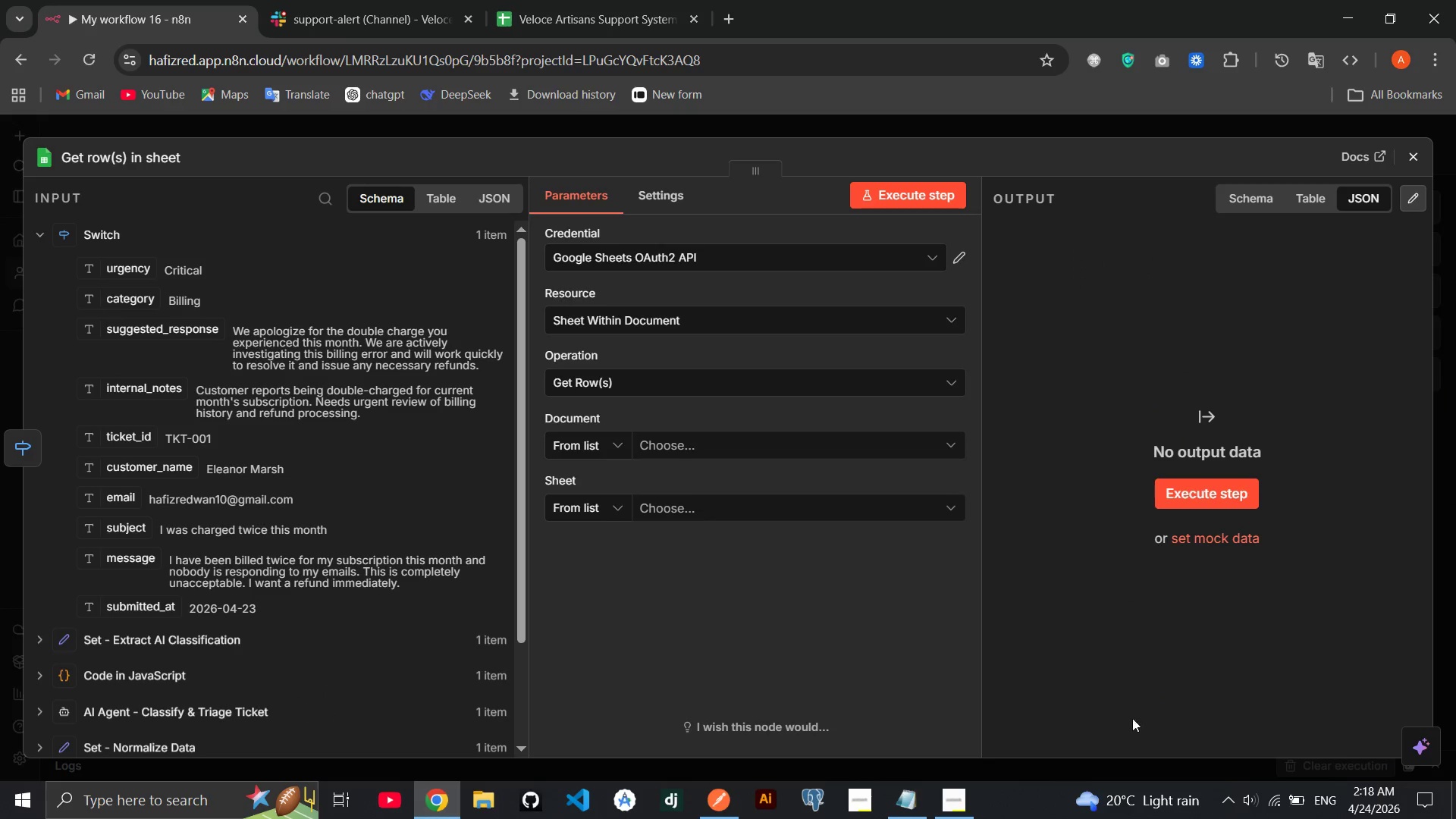 
left_click([780, 449])
 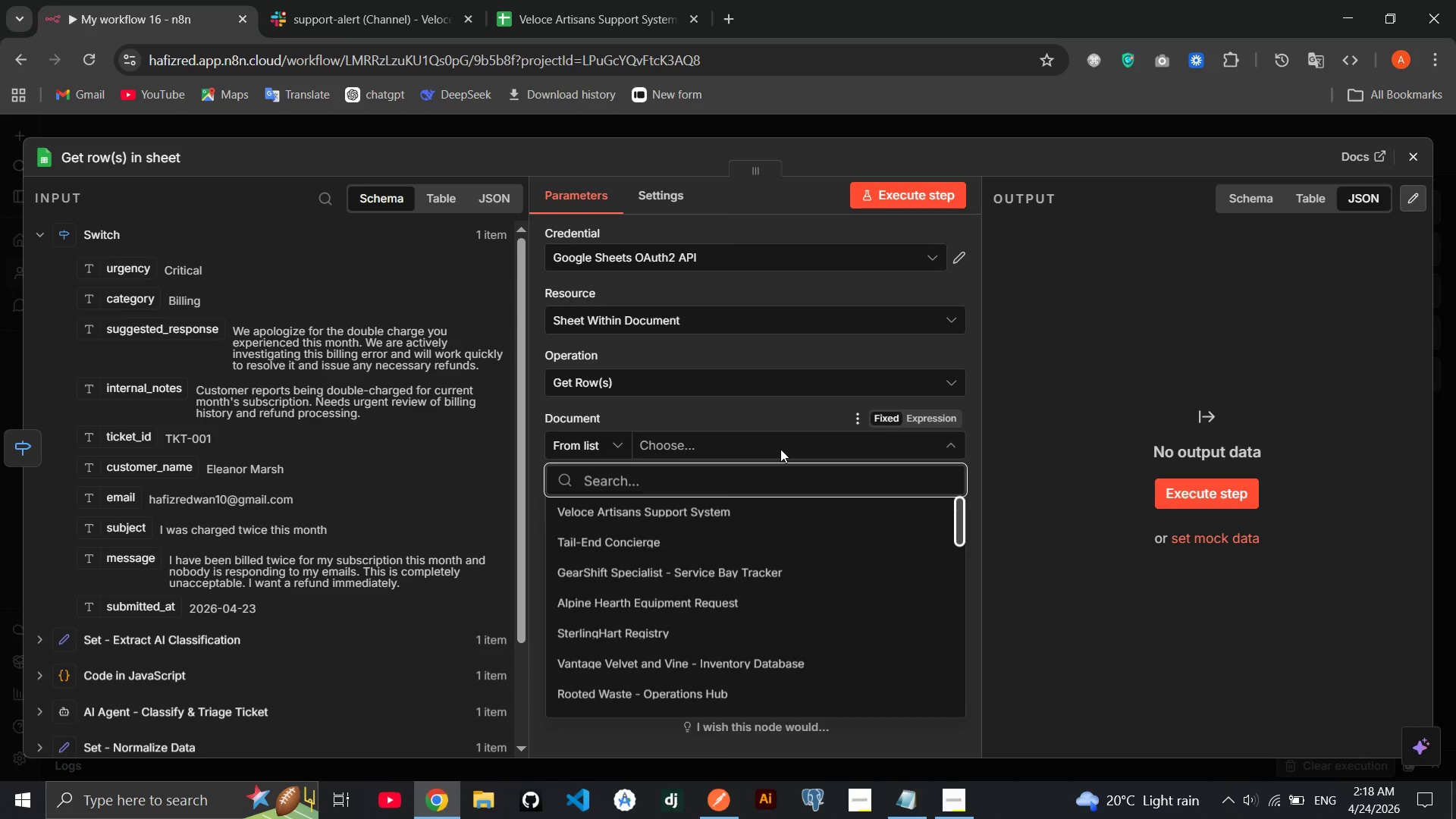 
left_click([755, 522])
 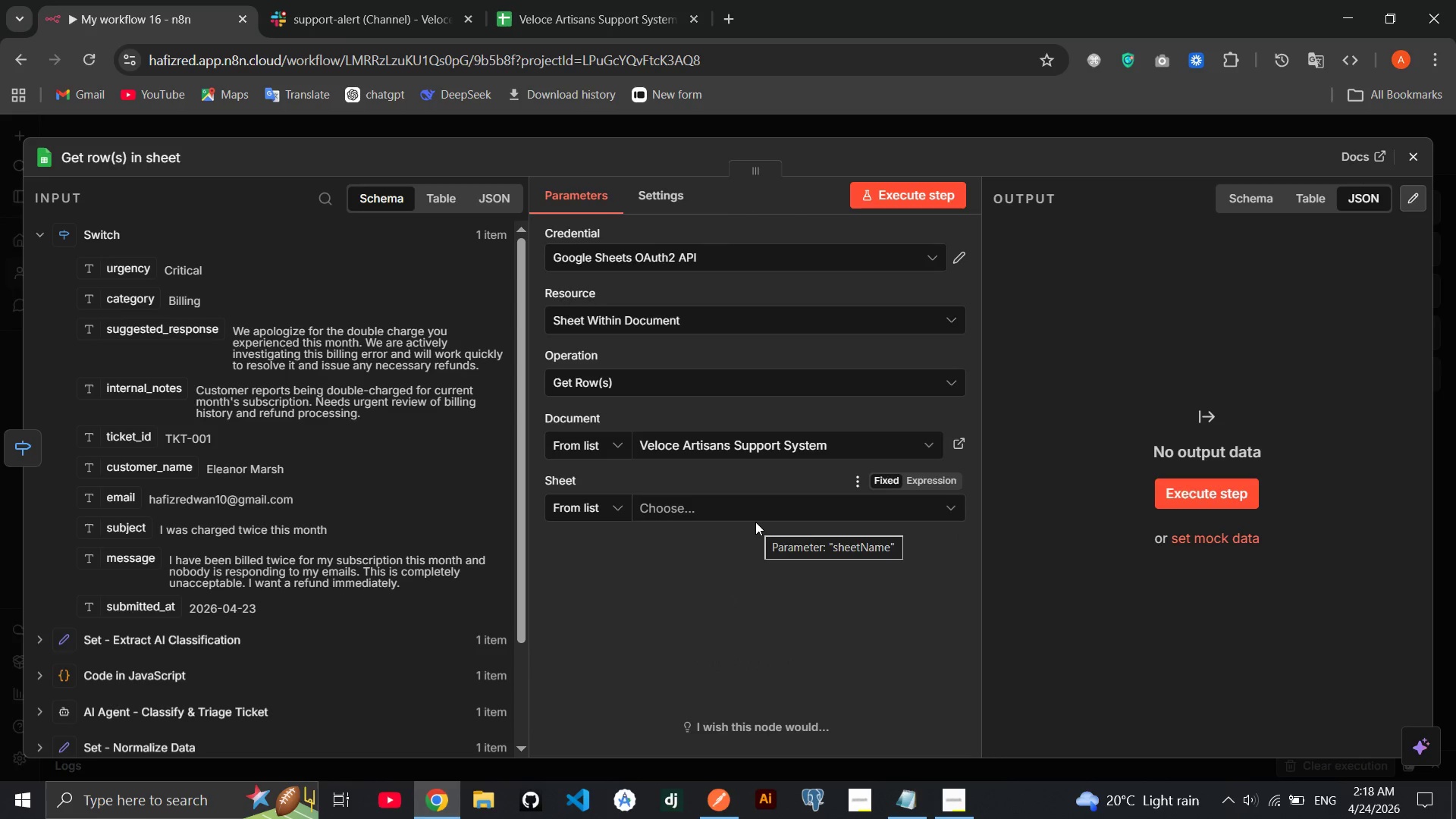 
left_click([700, 514])
 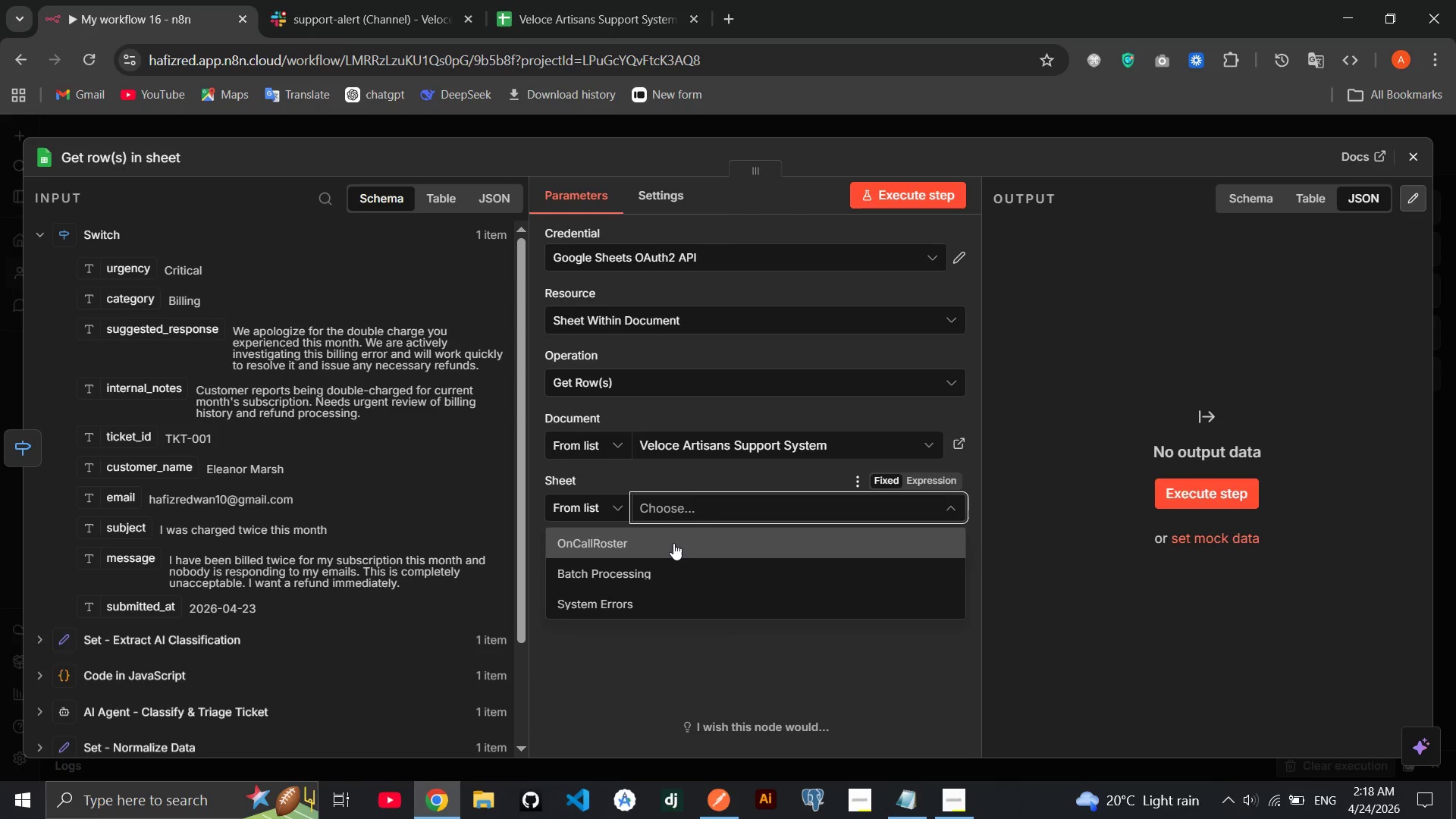 
left_click([654, 543])
 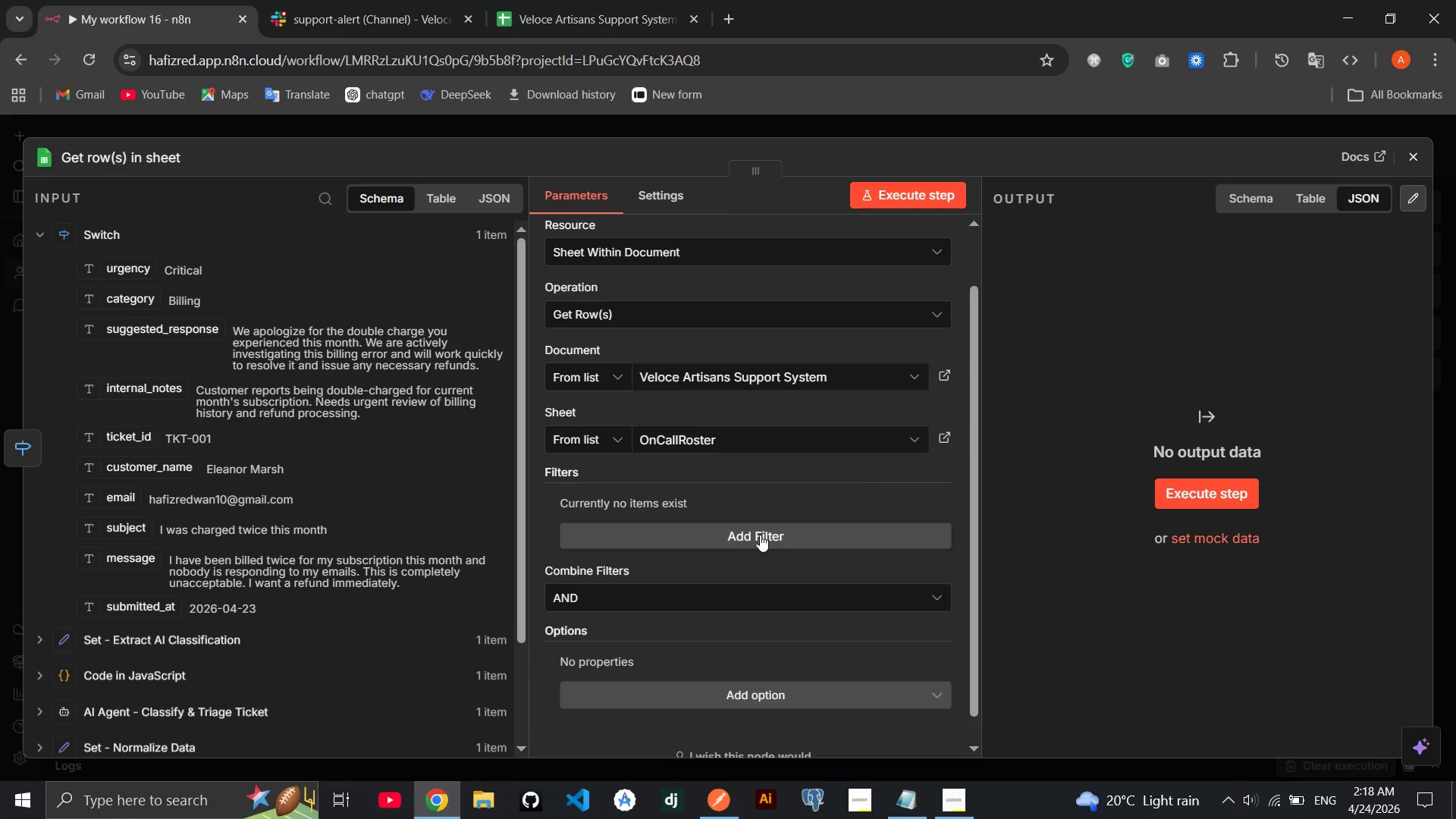 
left_click([760, 535])
 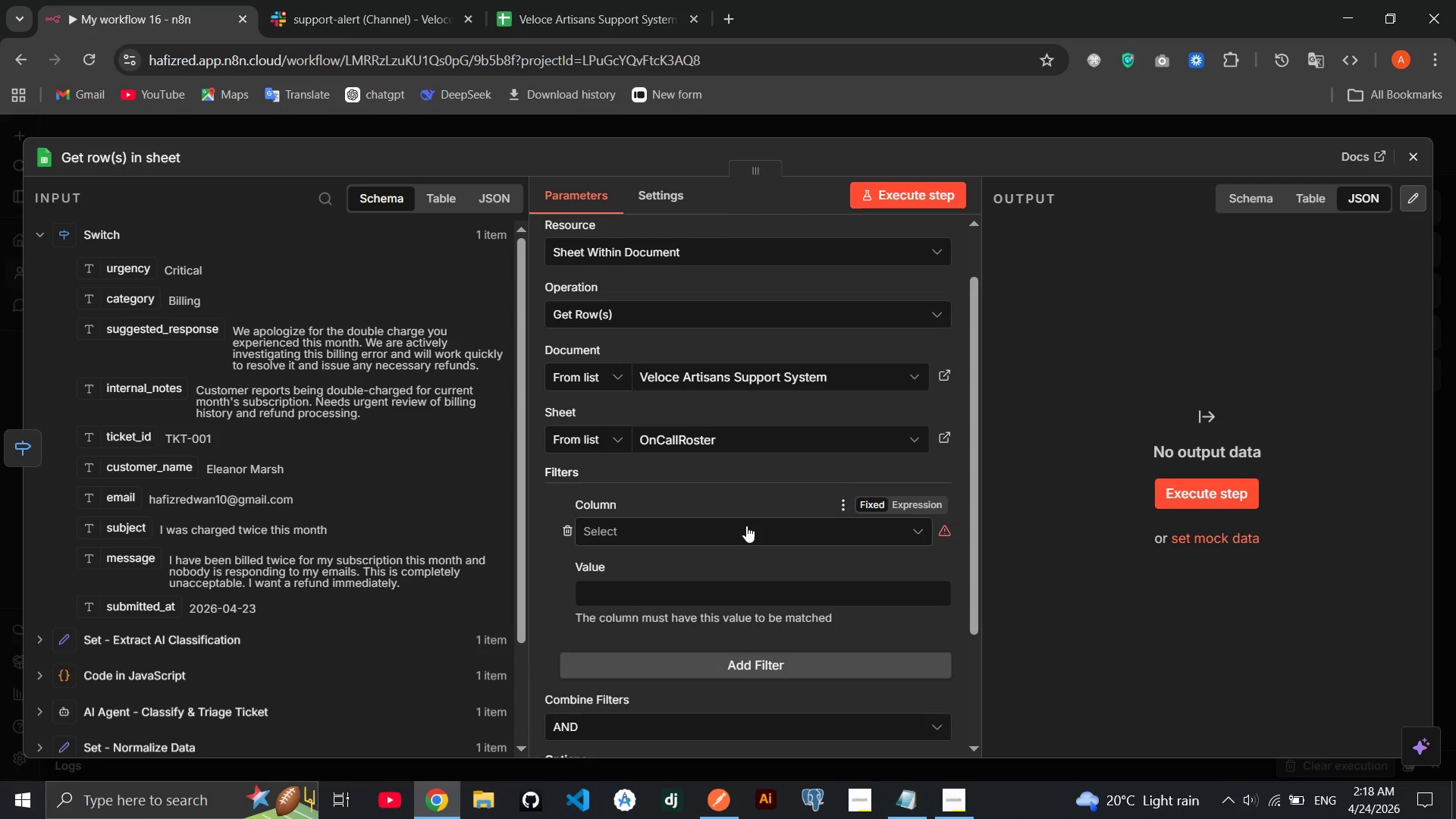 
left_click([746, 526])
 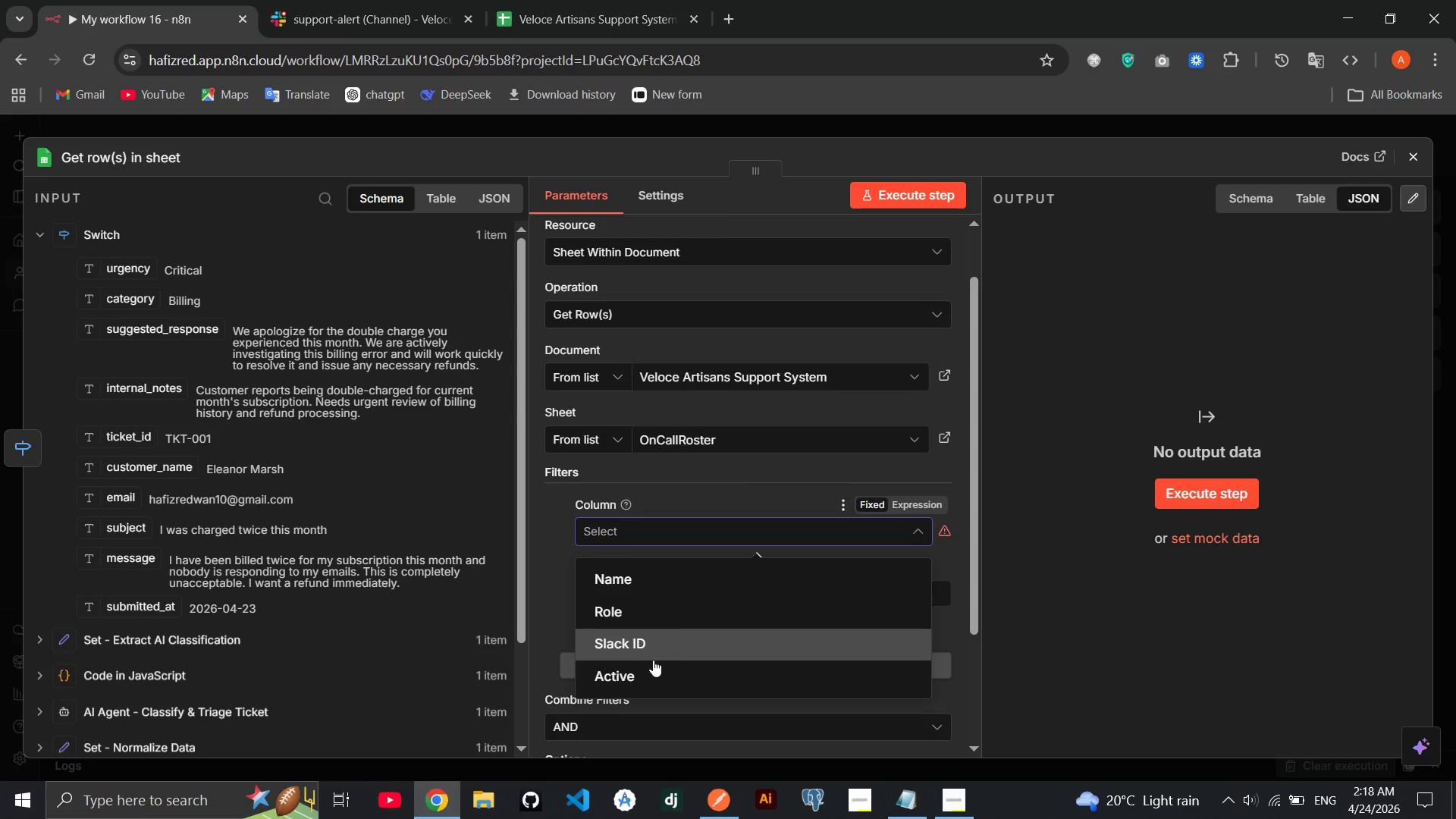 
left_click([647, 666])
 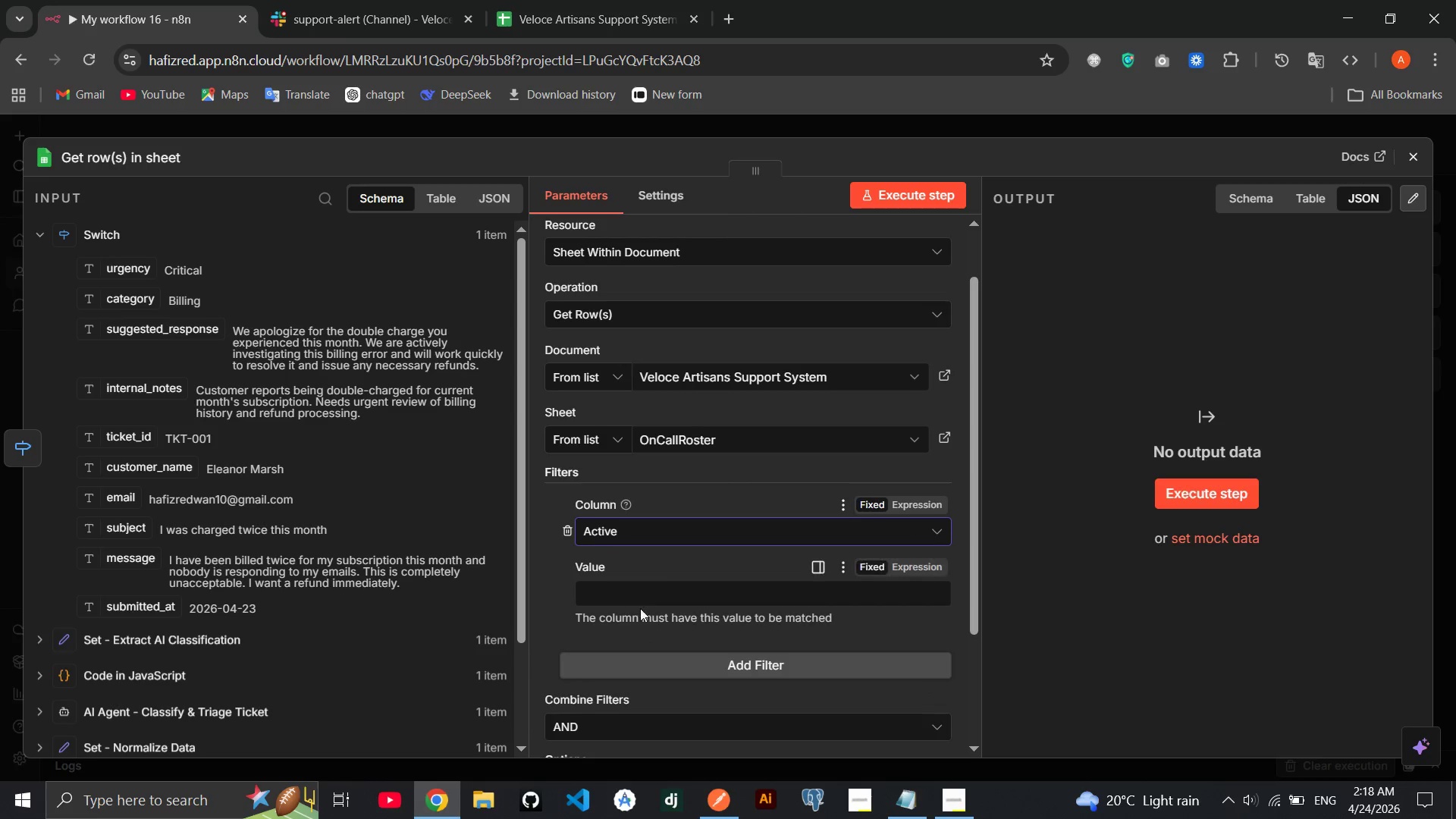 
left_click([639, 595])
 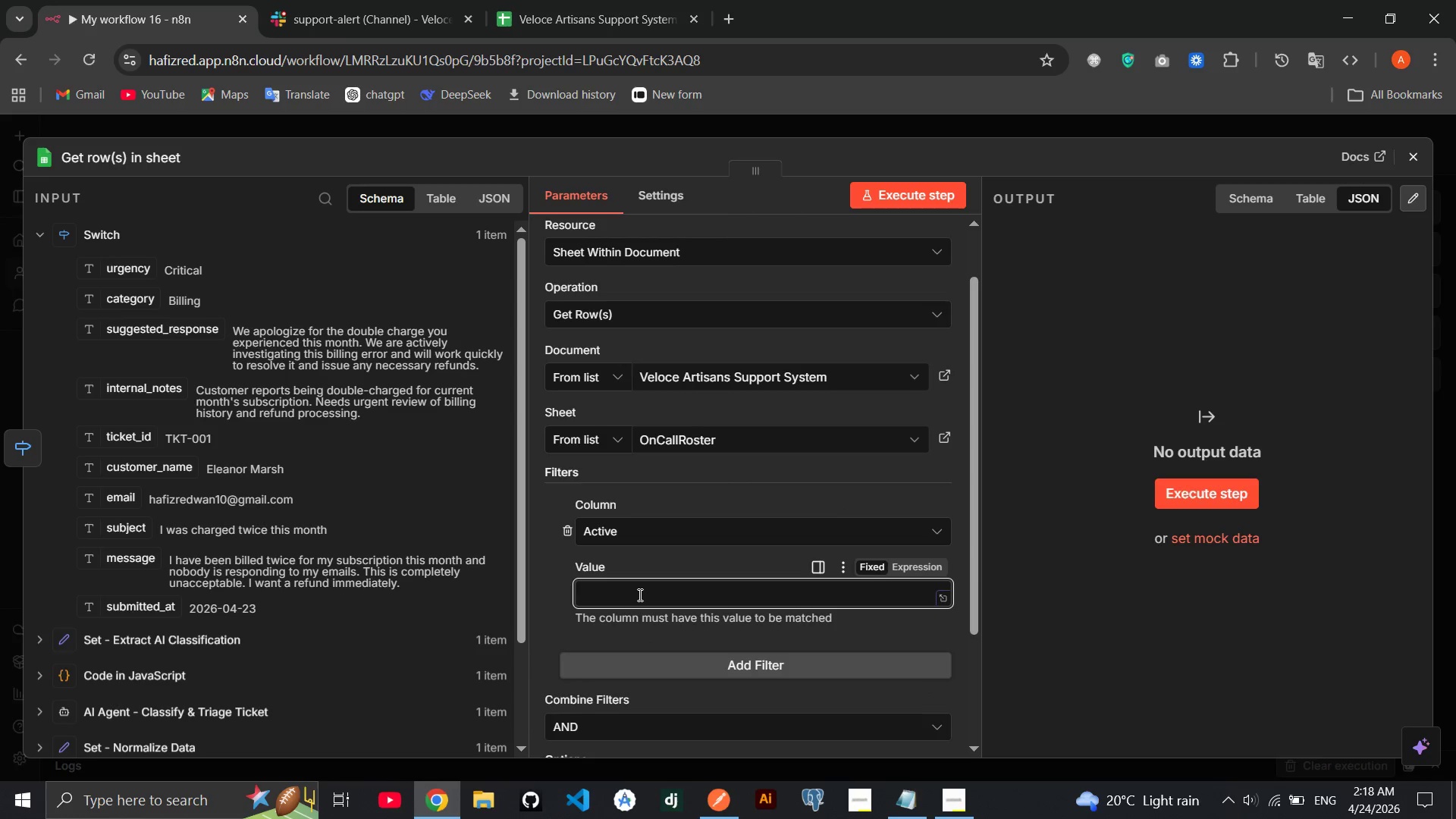 
type(Yes)
 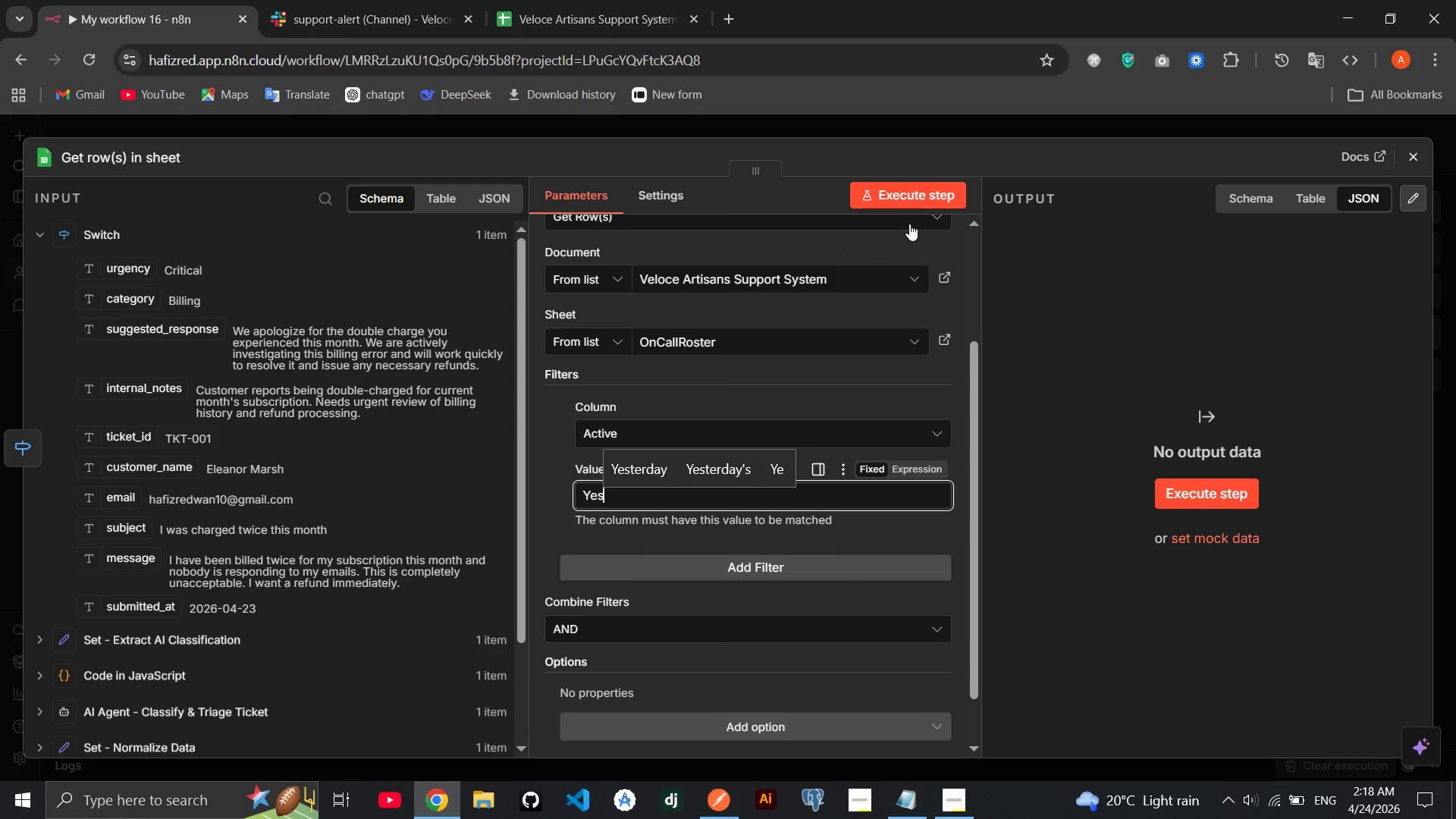 
left_click([934, 191])
 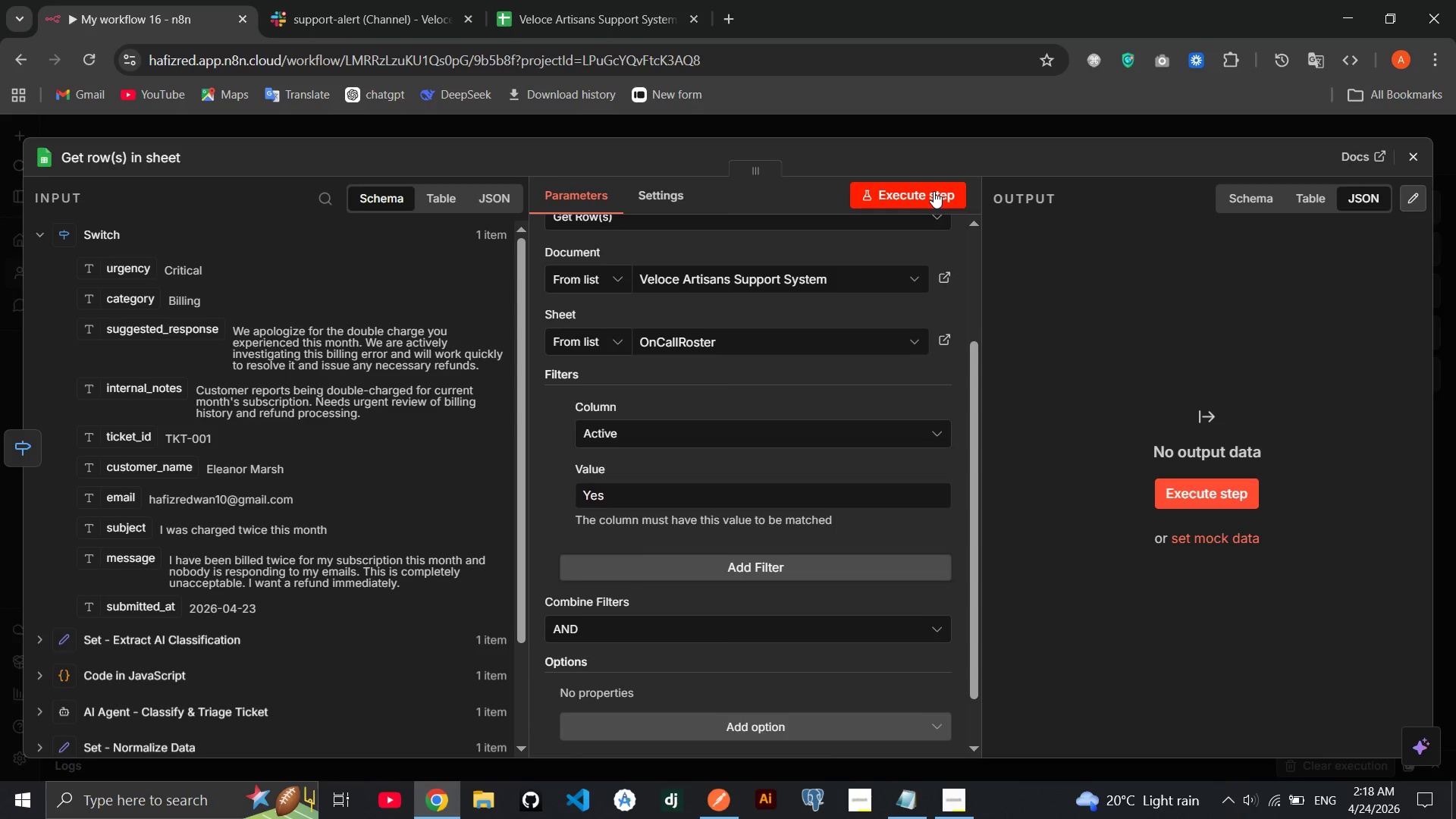 
left_click([934, 191])
 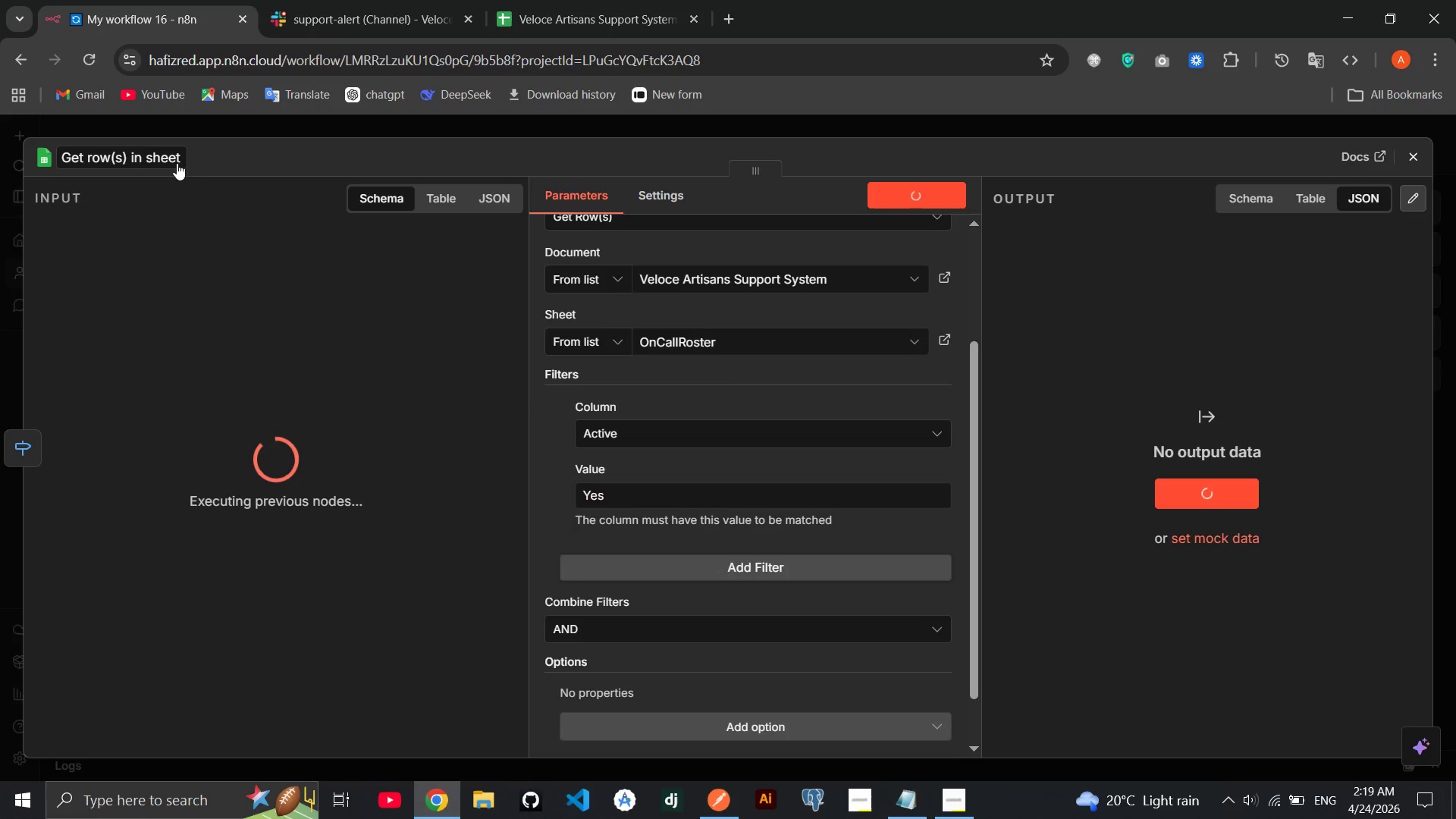 
wait(7.0)
 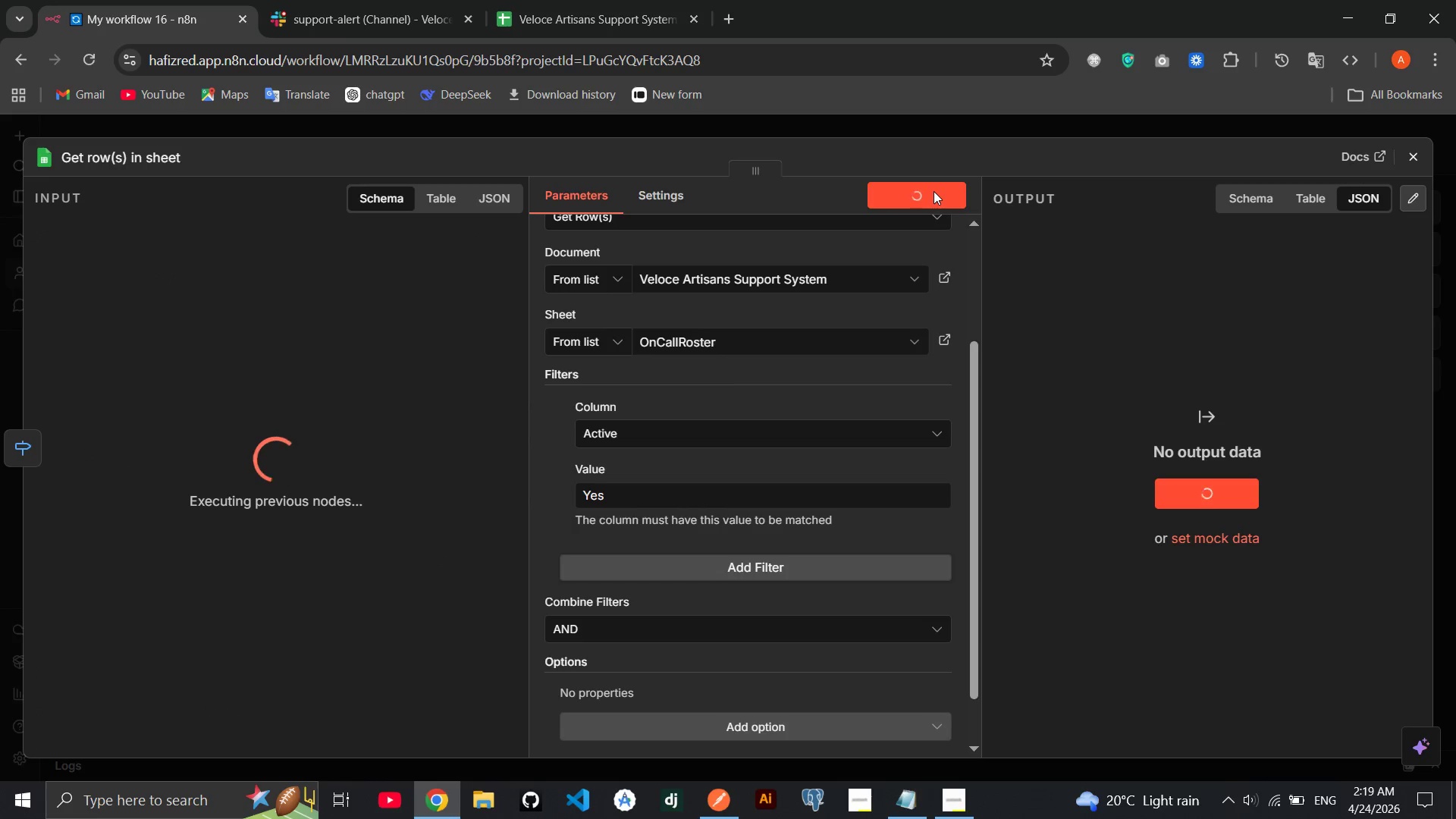 
left_click([176, 160])
 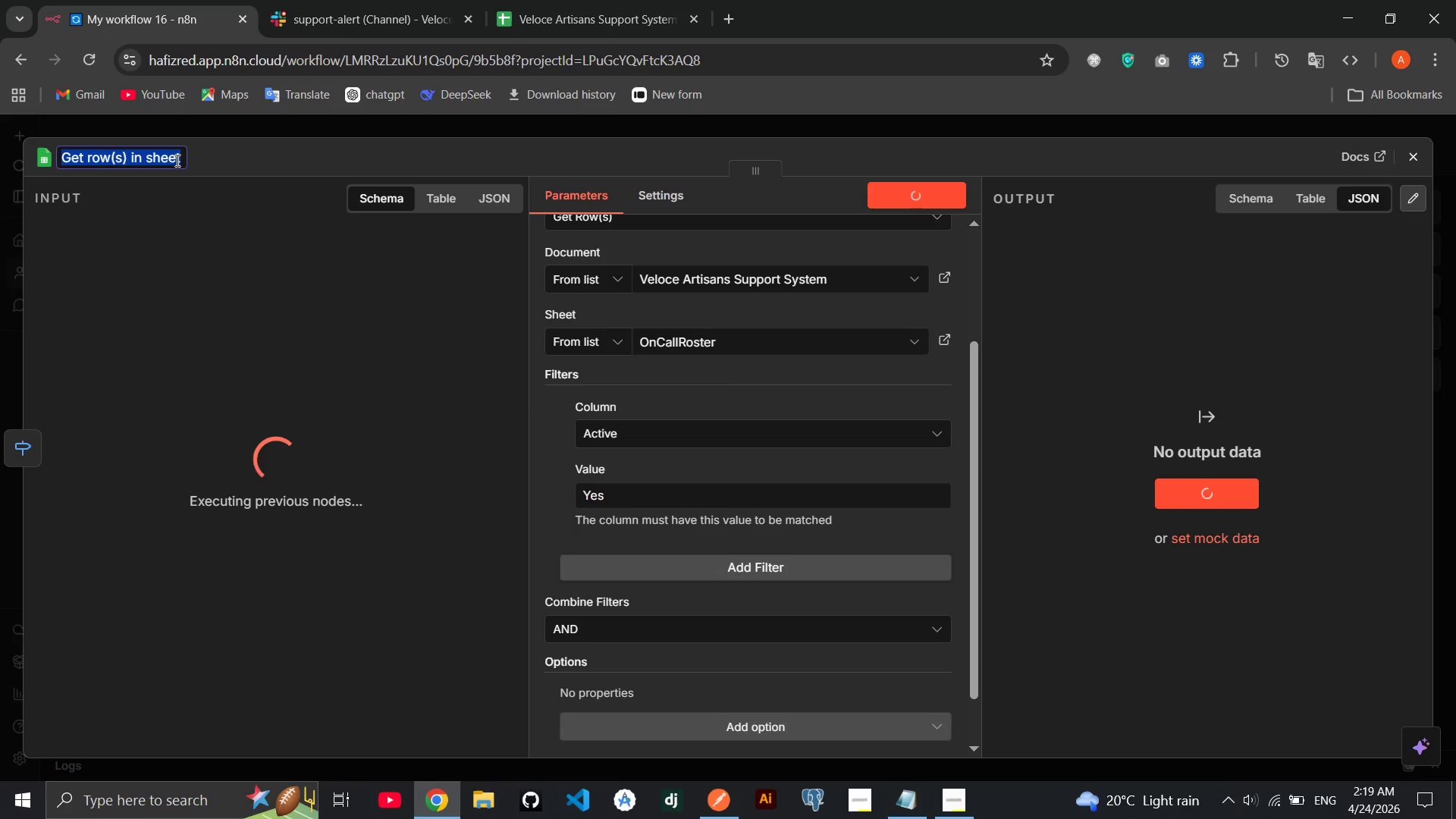 
type(Lookup - Getu)
key(Backspace)
type( OnCl)
key(Backspace)
type(all)
 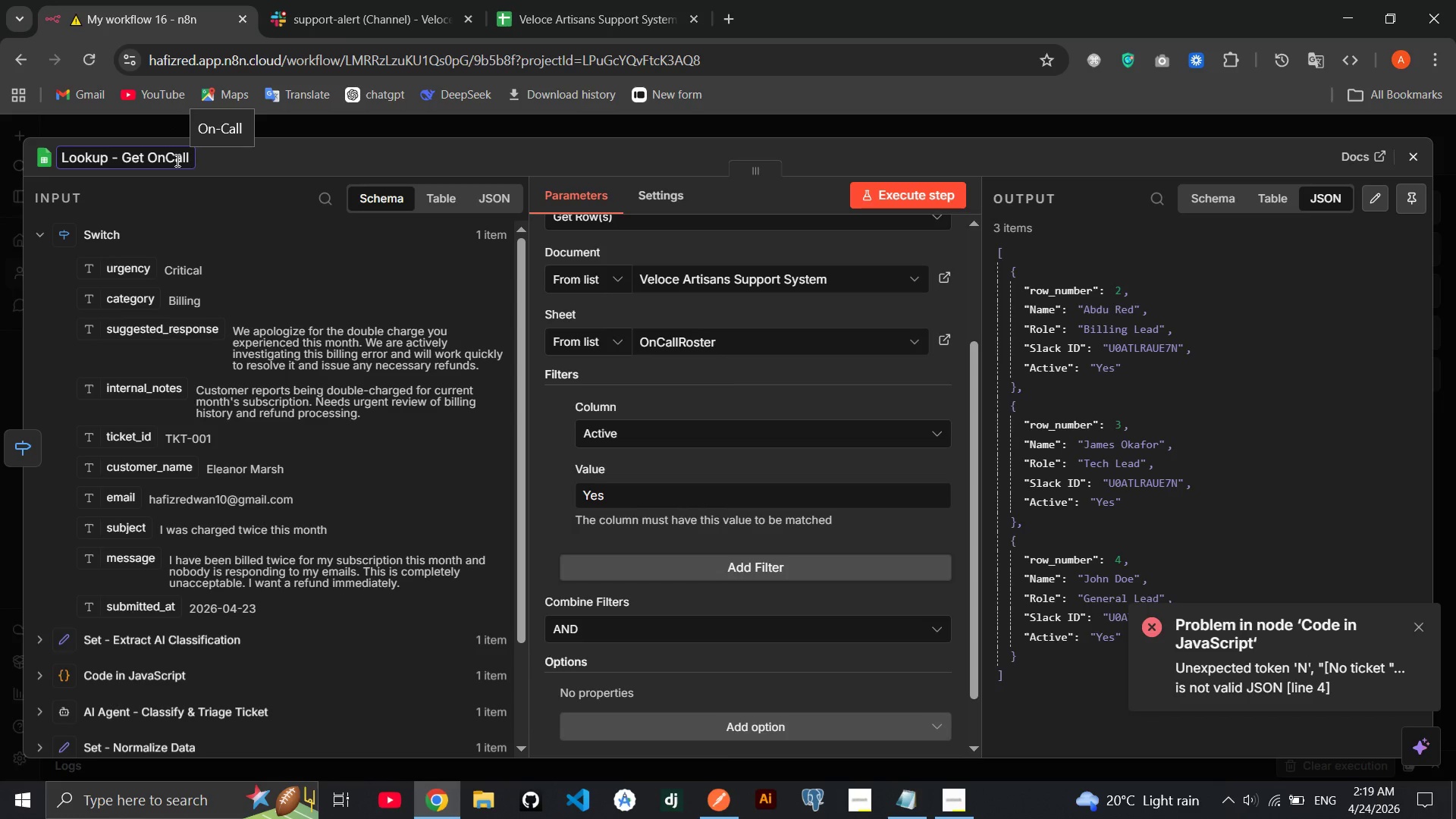 
type( Representative)
 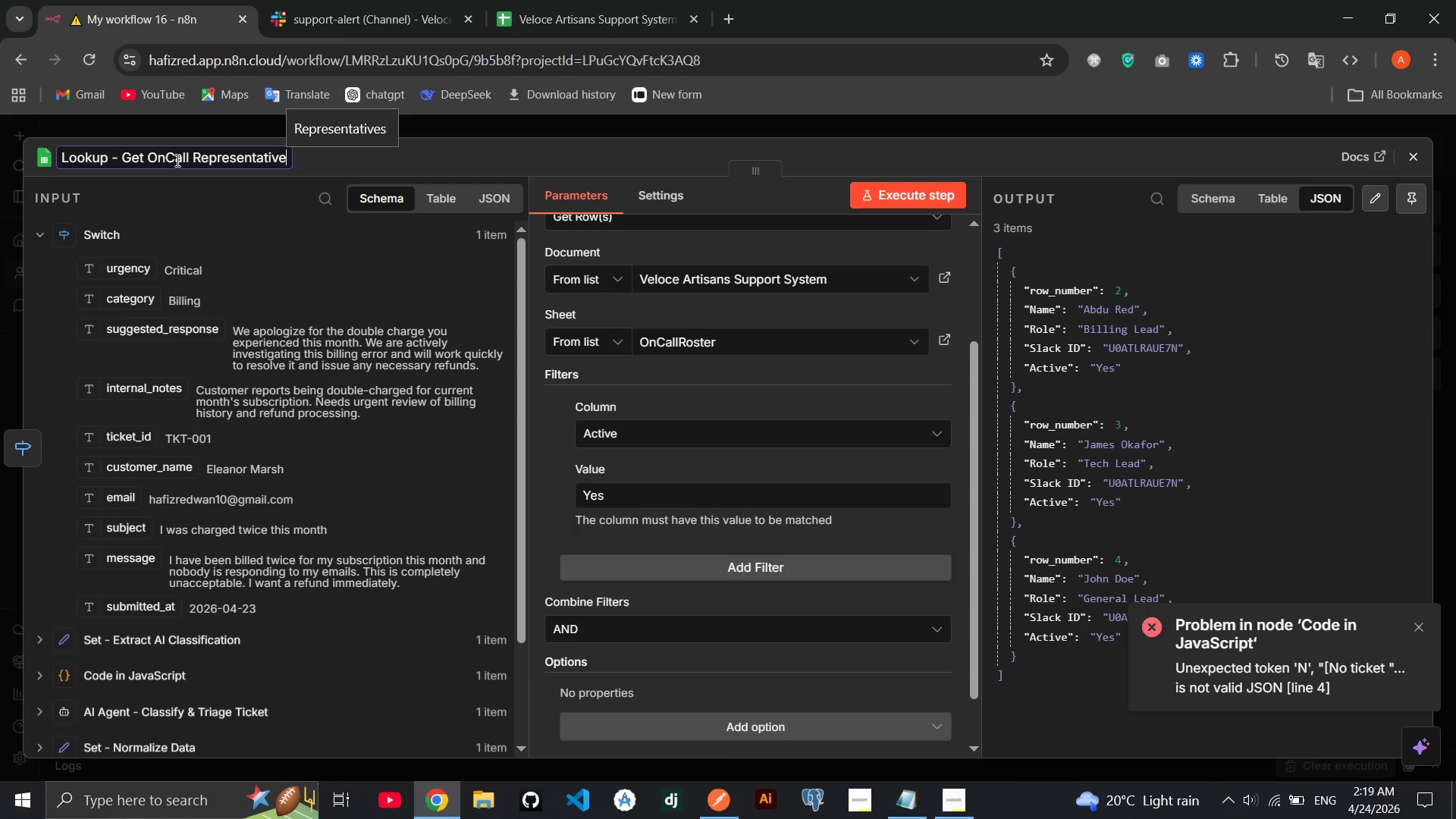 
left_click([209, 190])
 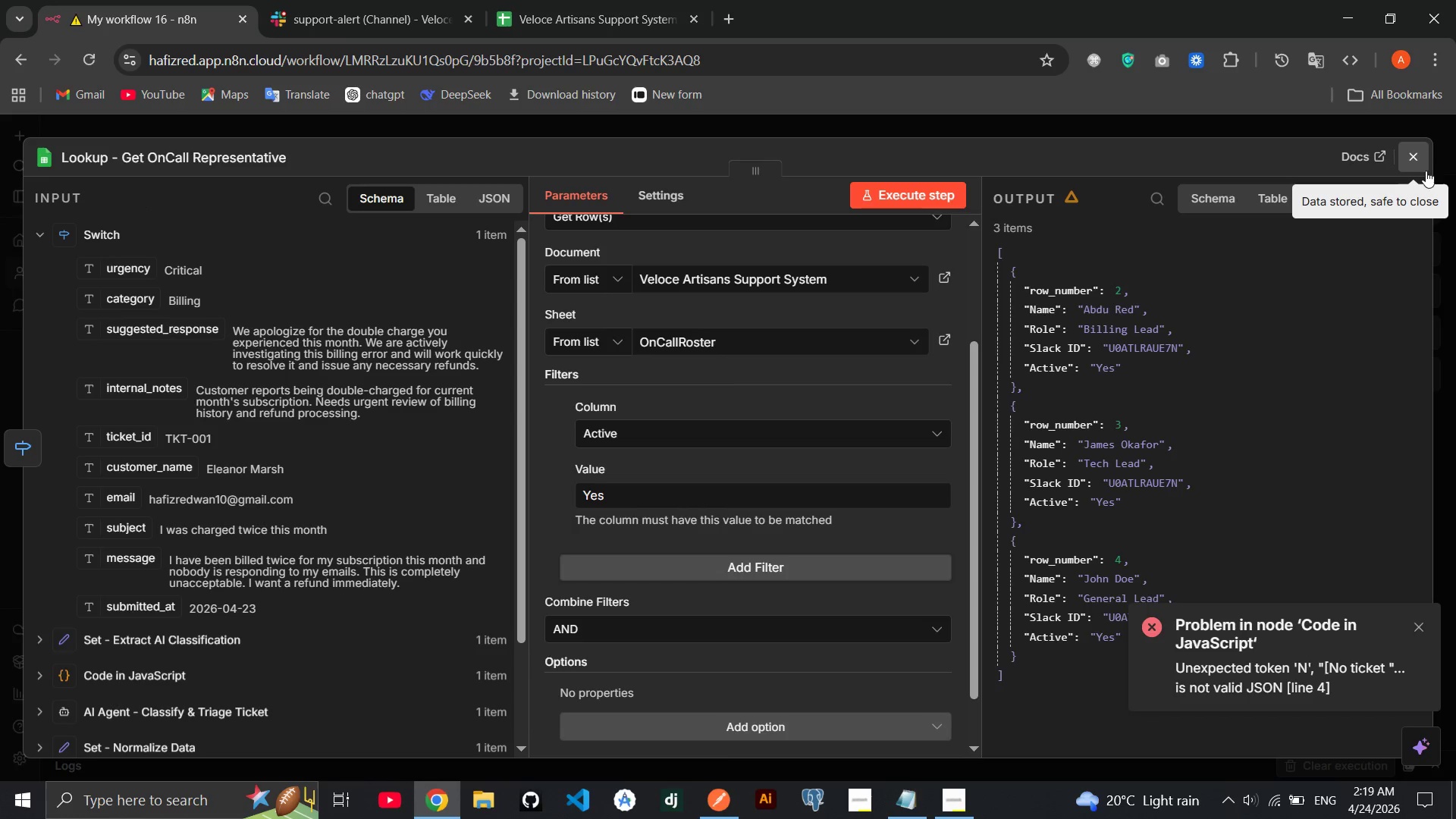 
left_click([1418, 159])
 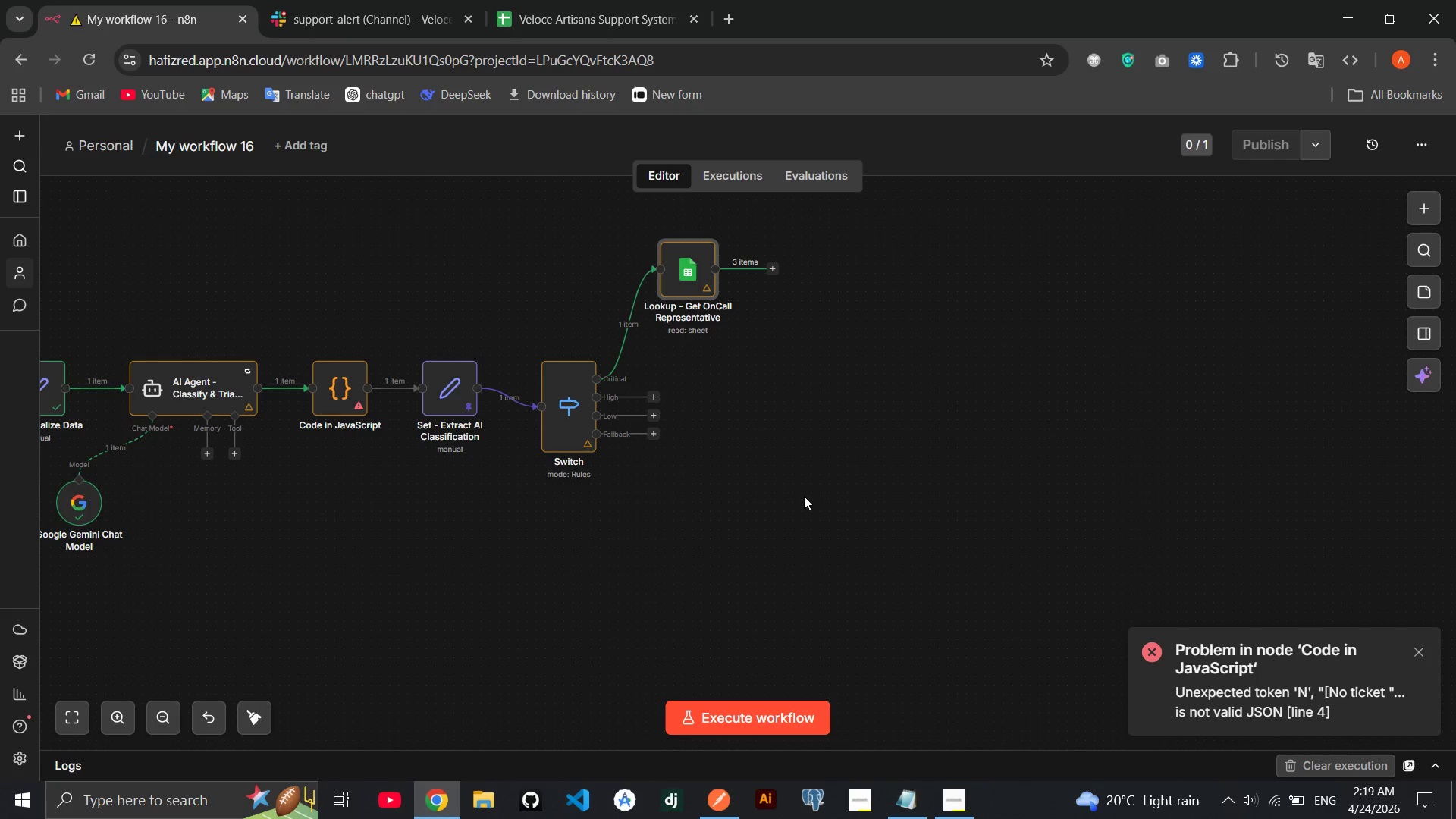 
wait(5.08)
 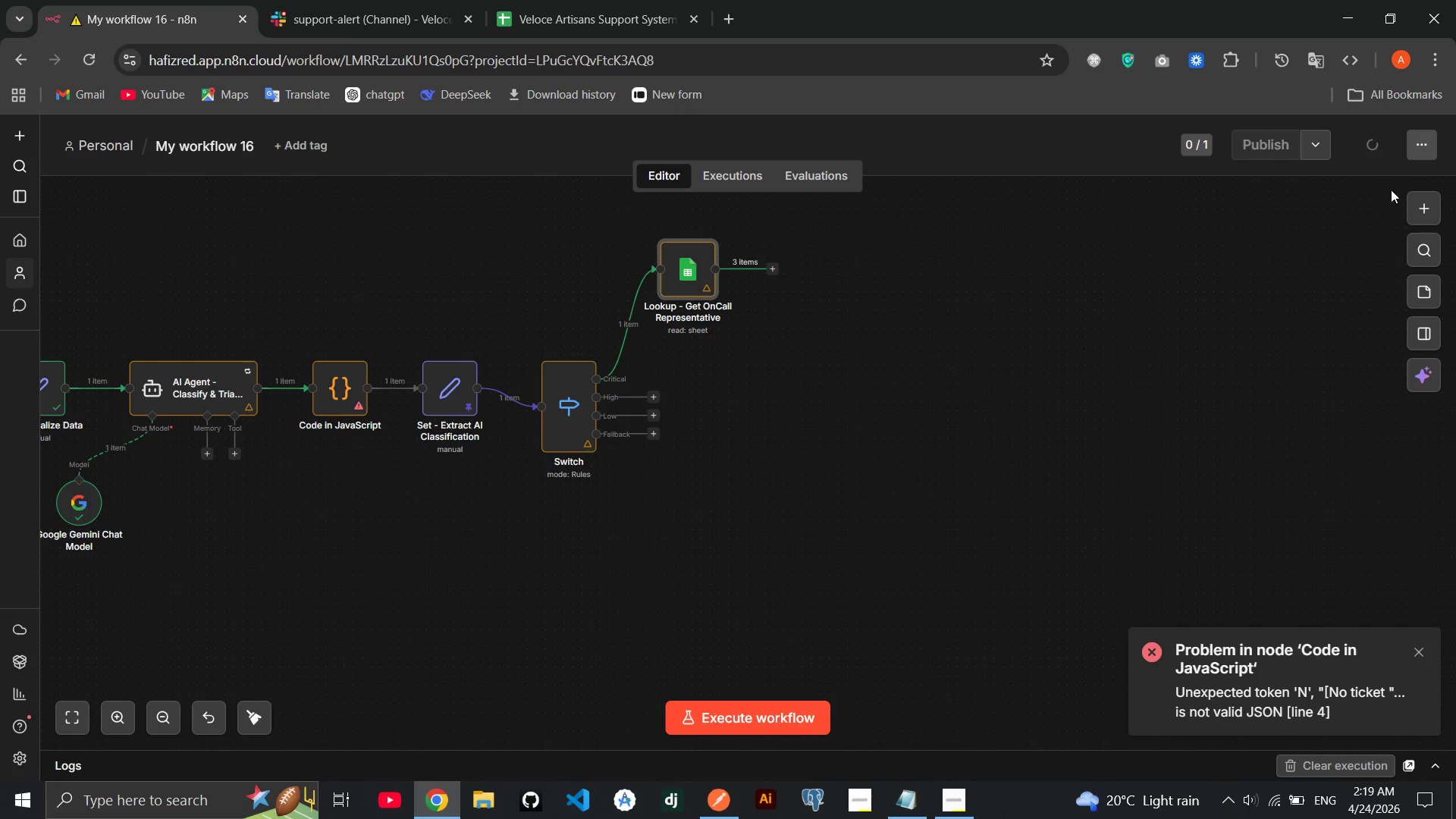 
double_click([350, 390])
 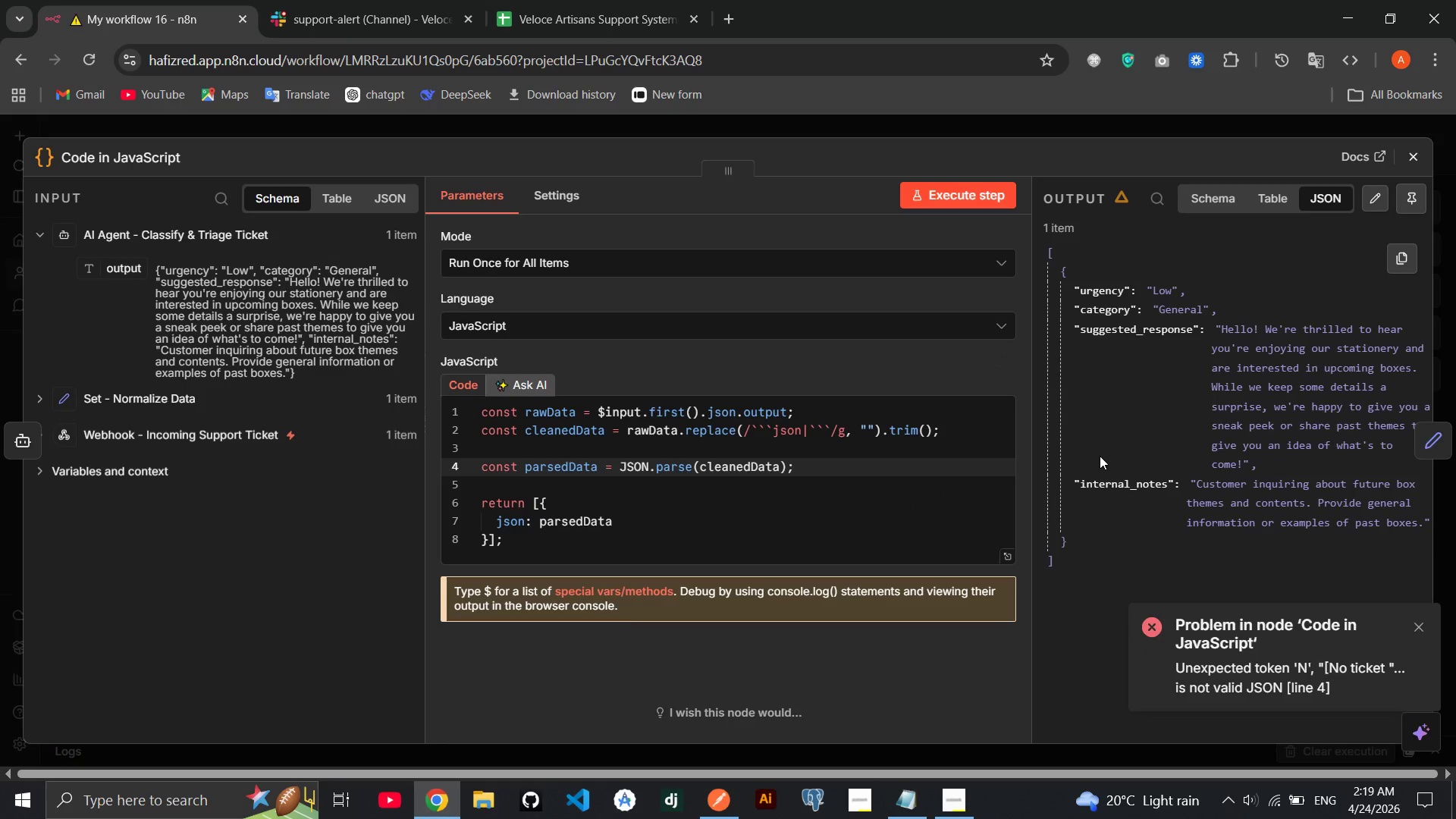 
wait(5.86)
 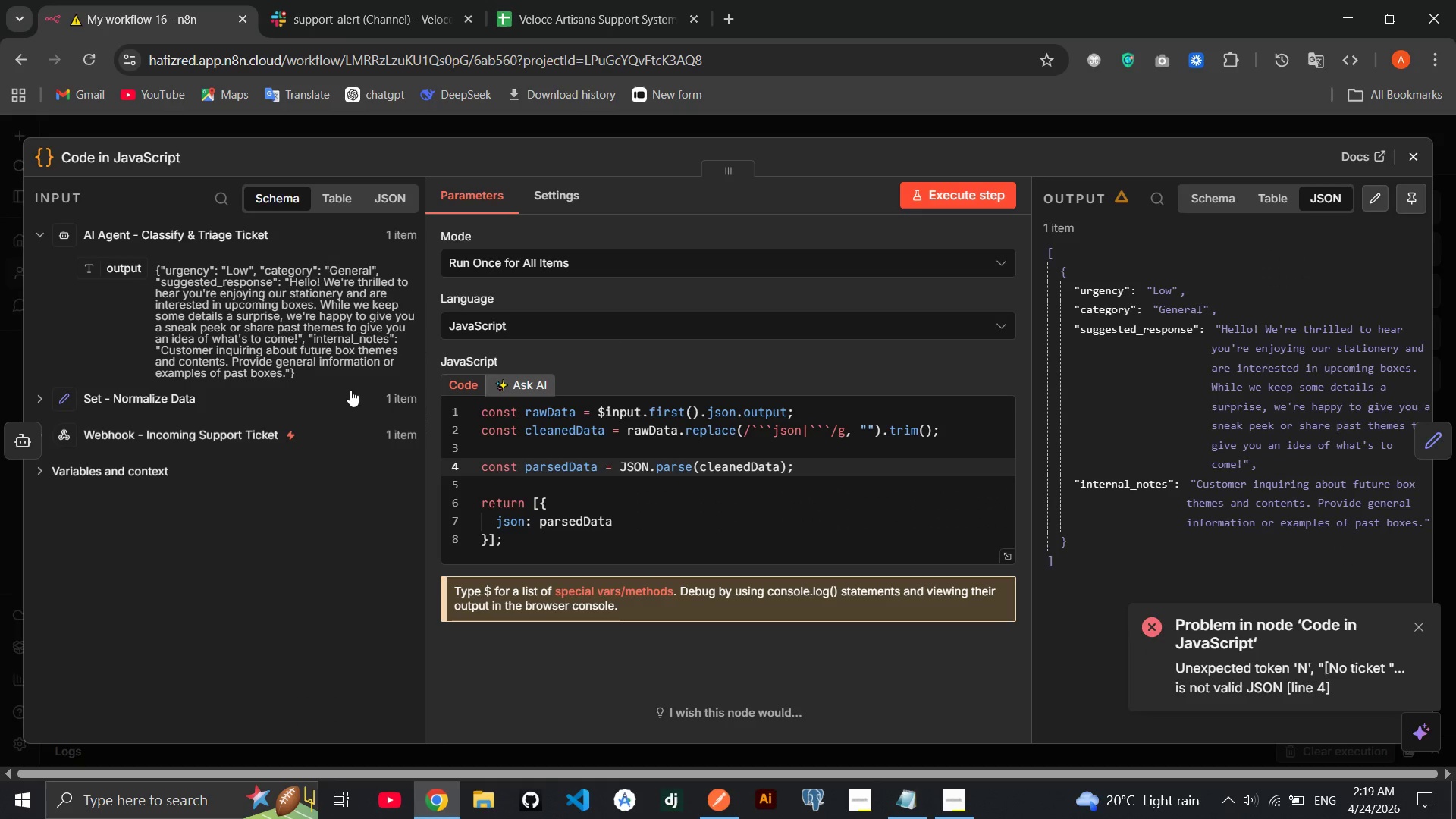 
left_click([1410, 160])
 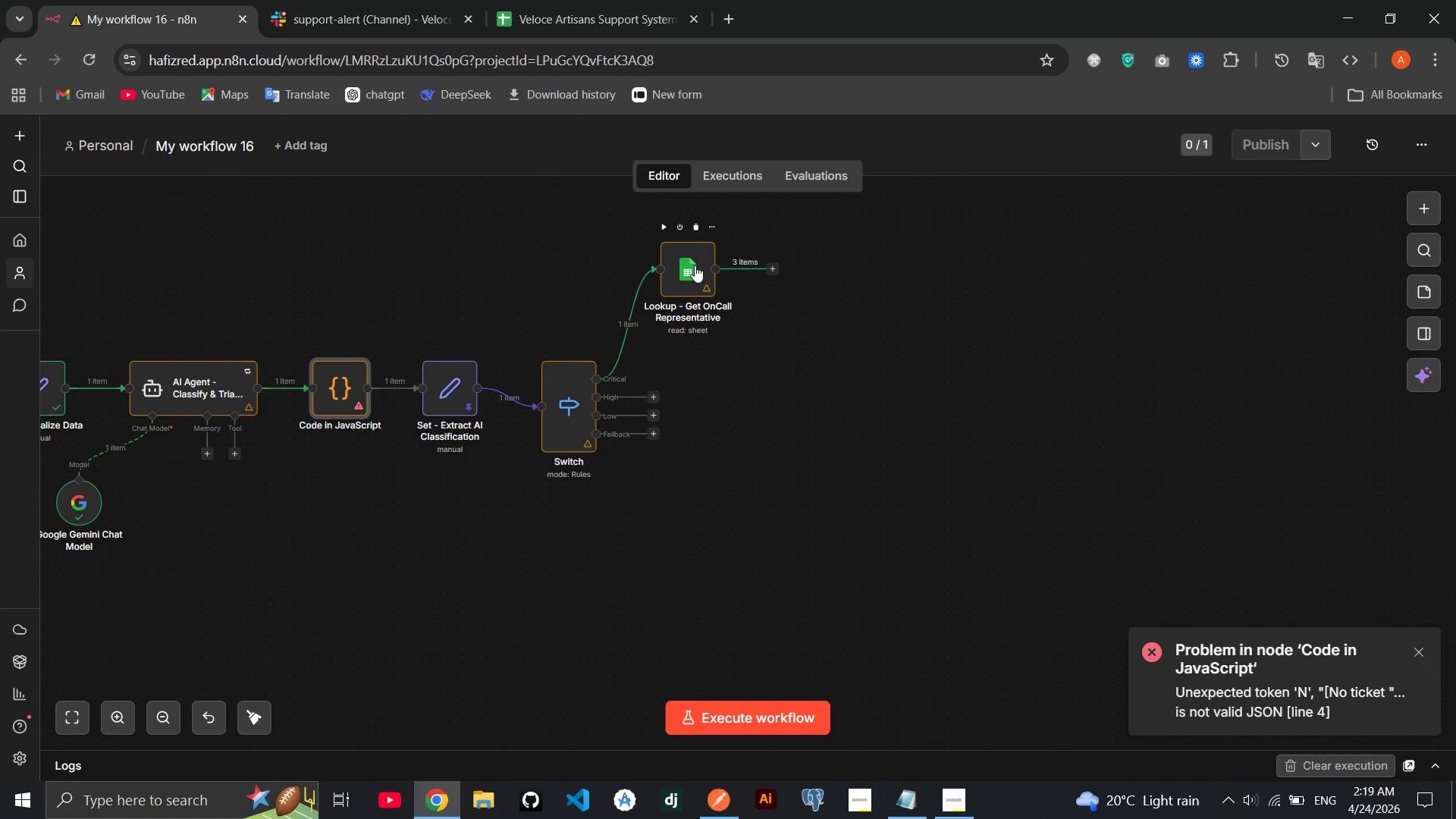 
double_click([695, 265])
 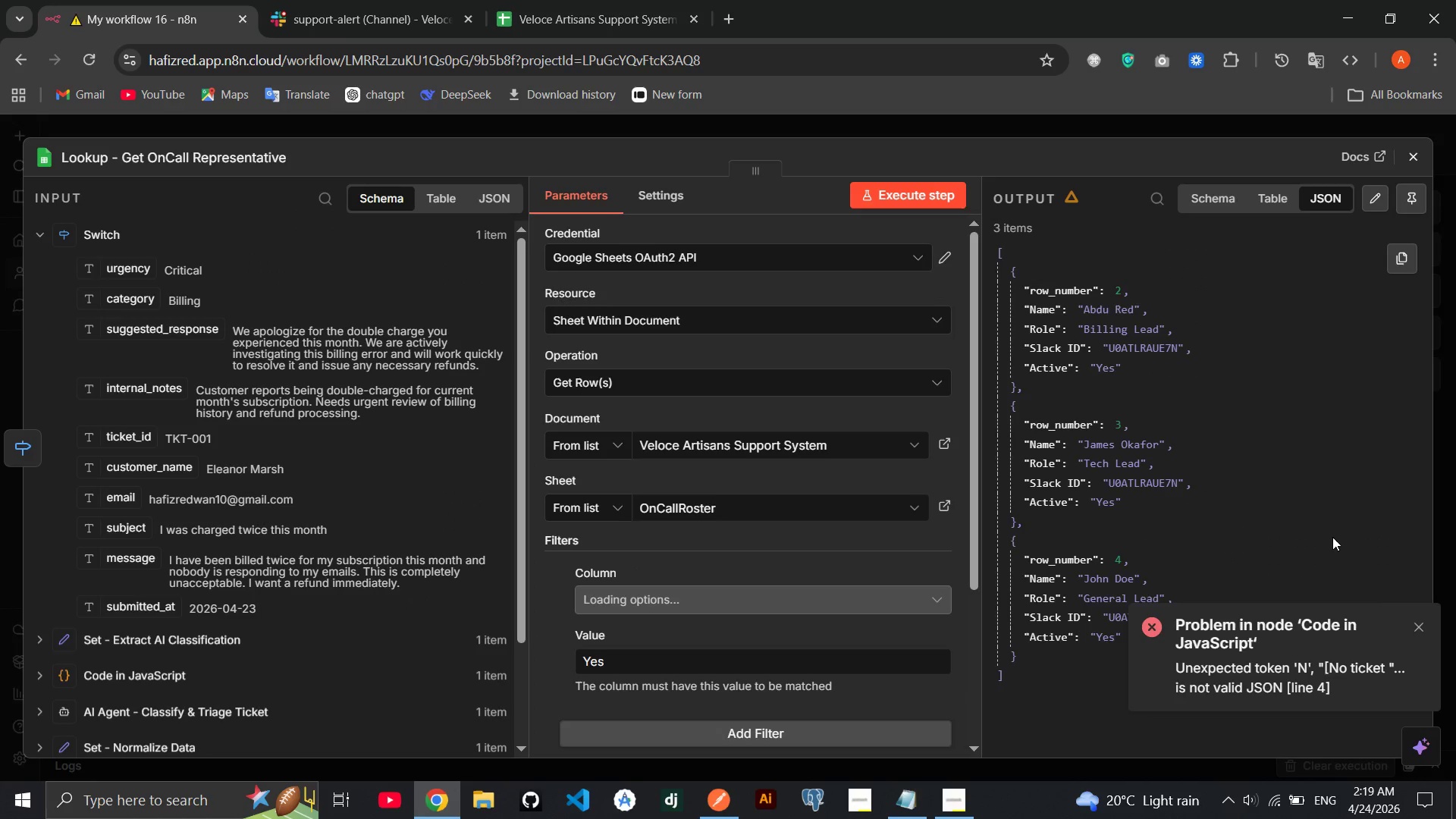 
left_click([1414, 624])
 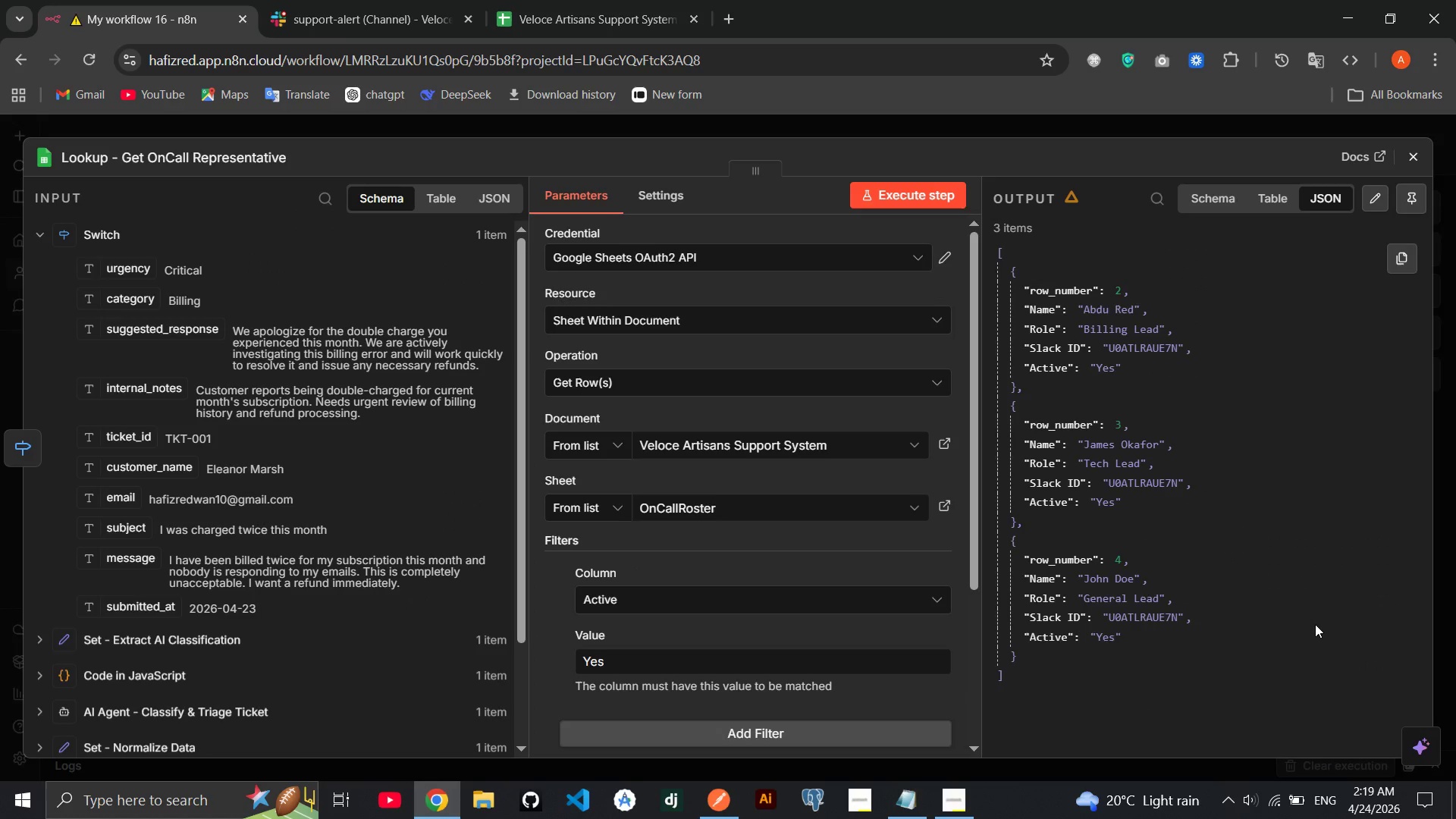 
wait(5.35)
 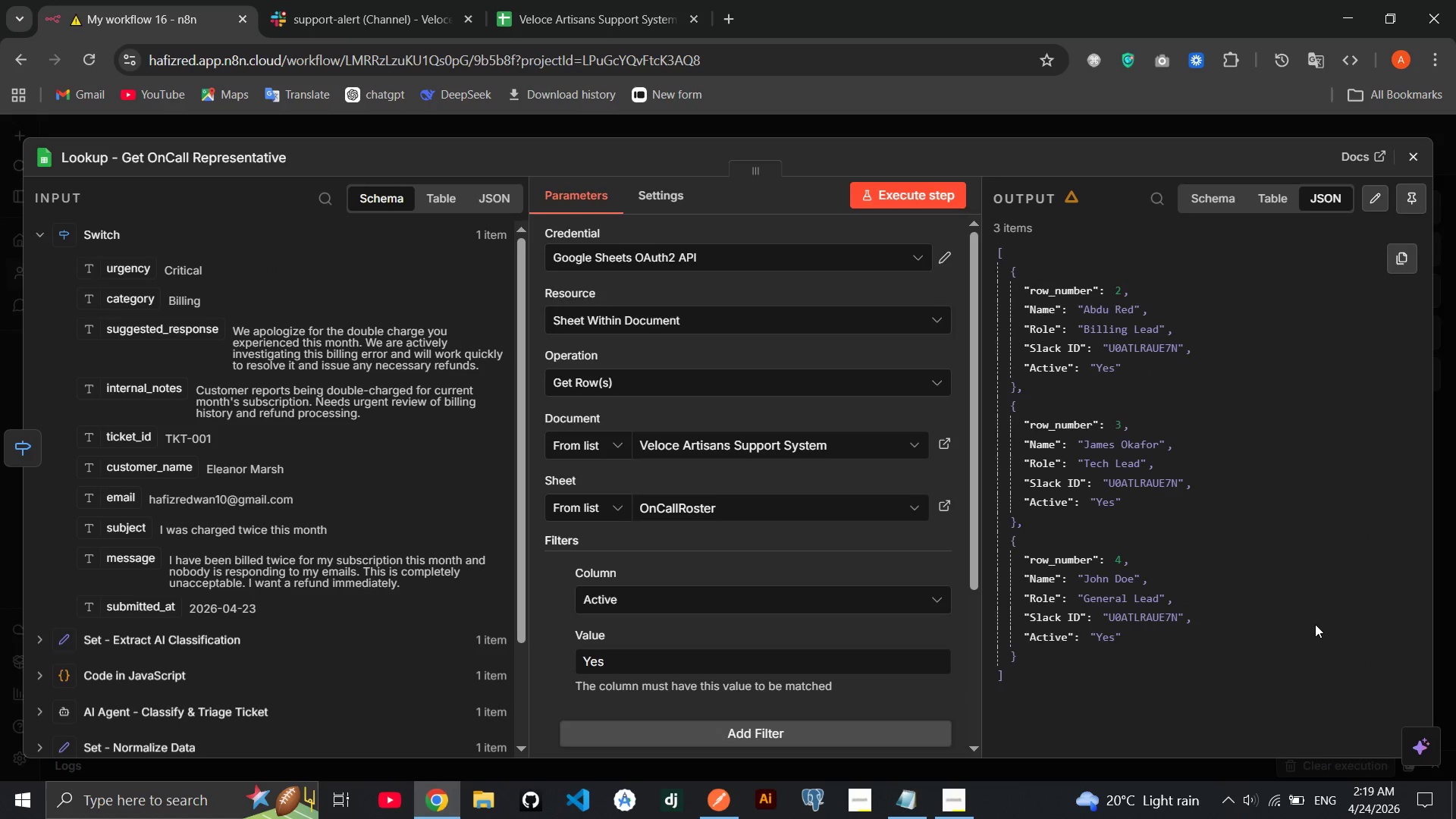 
mouse_move([874, 573])
 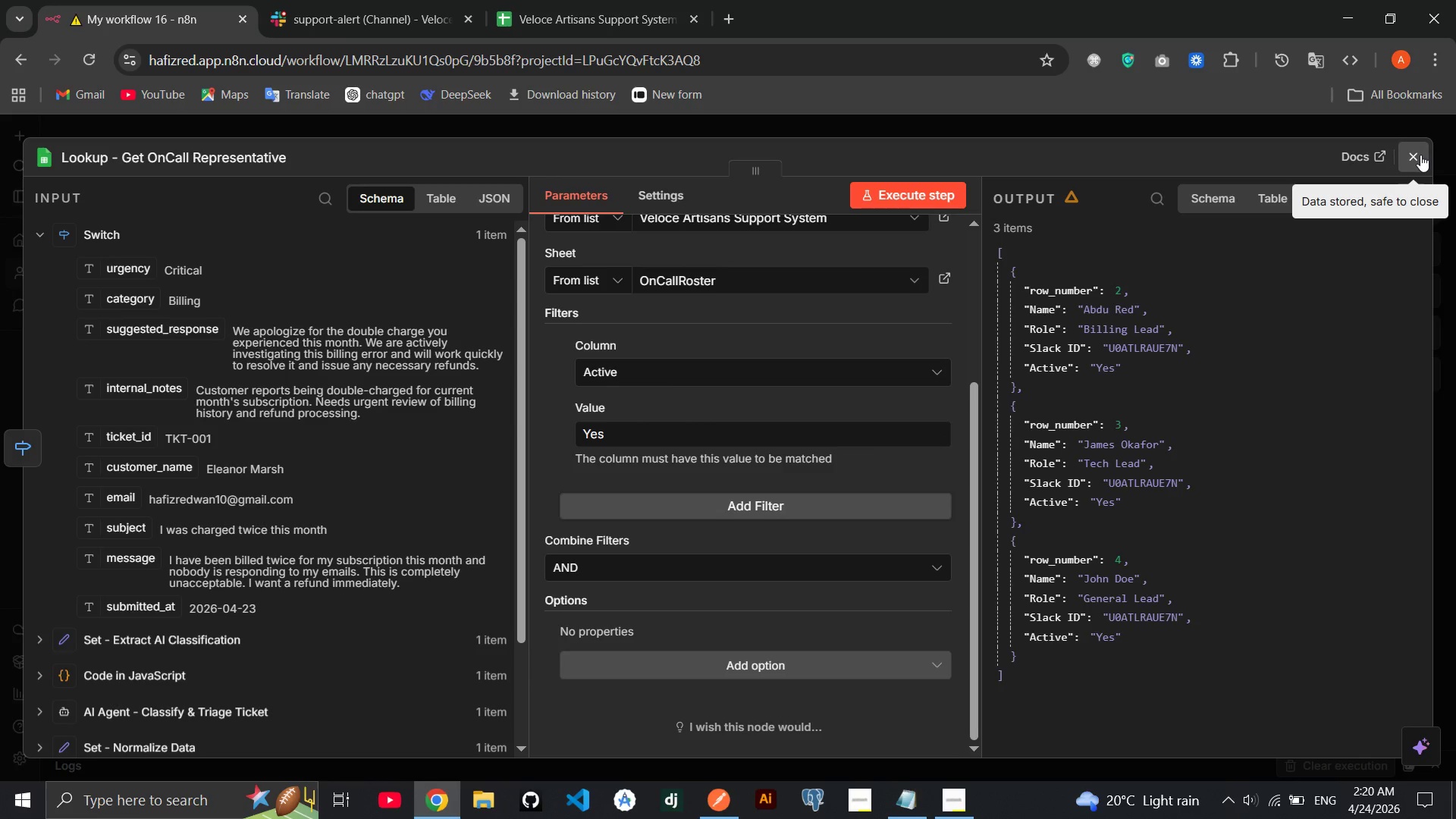 
left_click([1420, 155])
 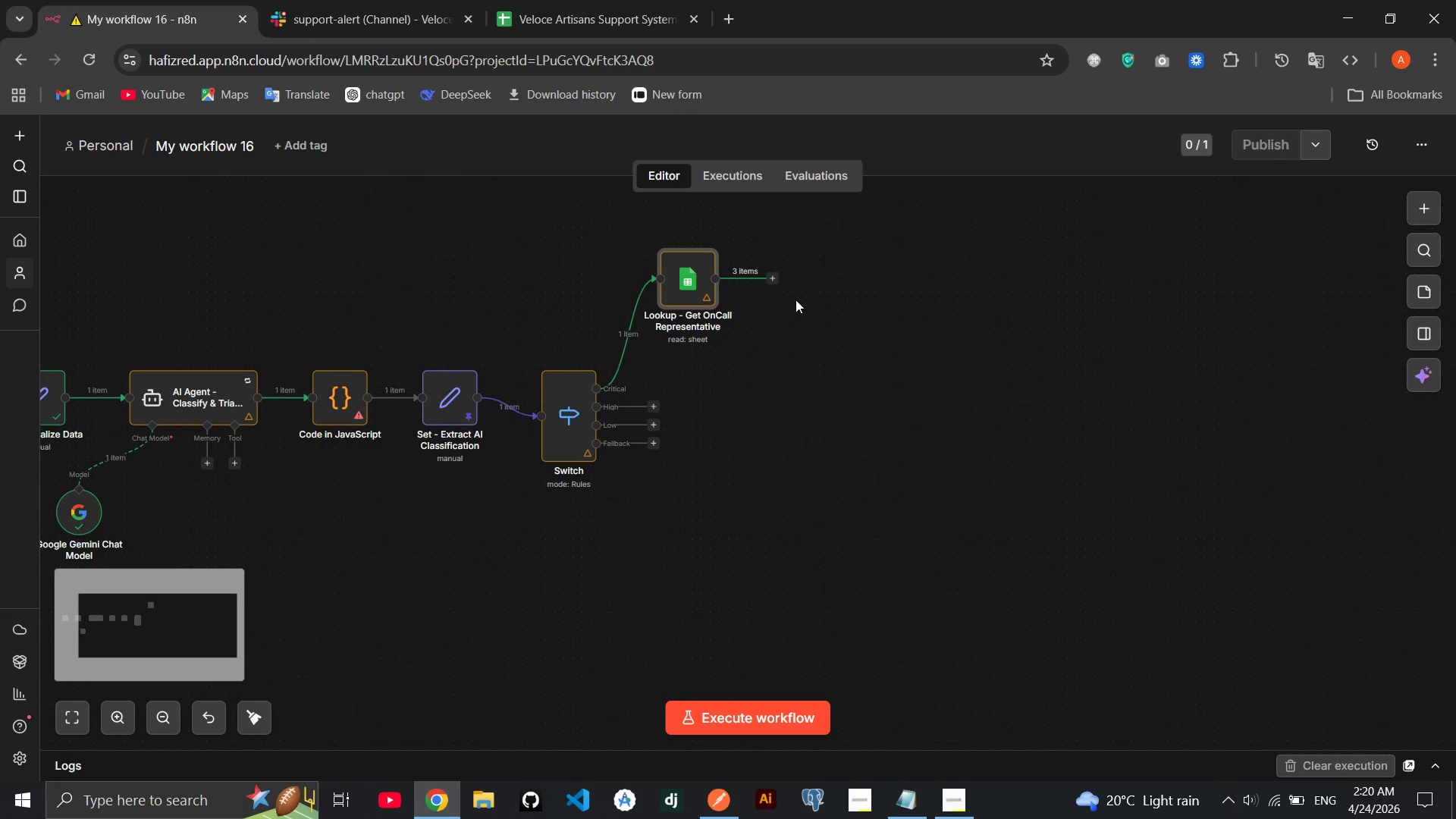 
left_click([776, 285])
 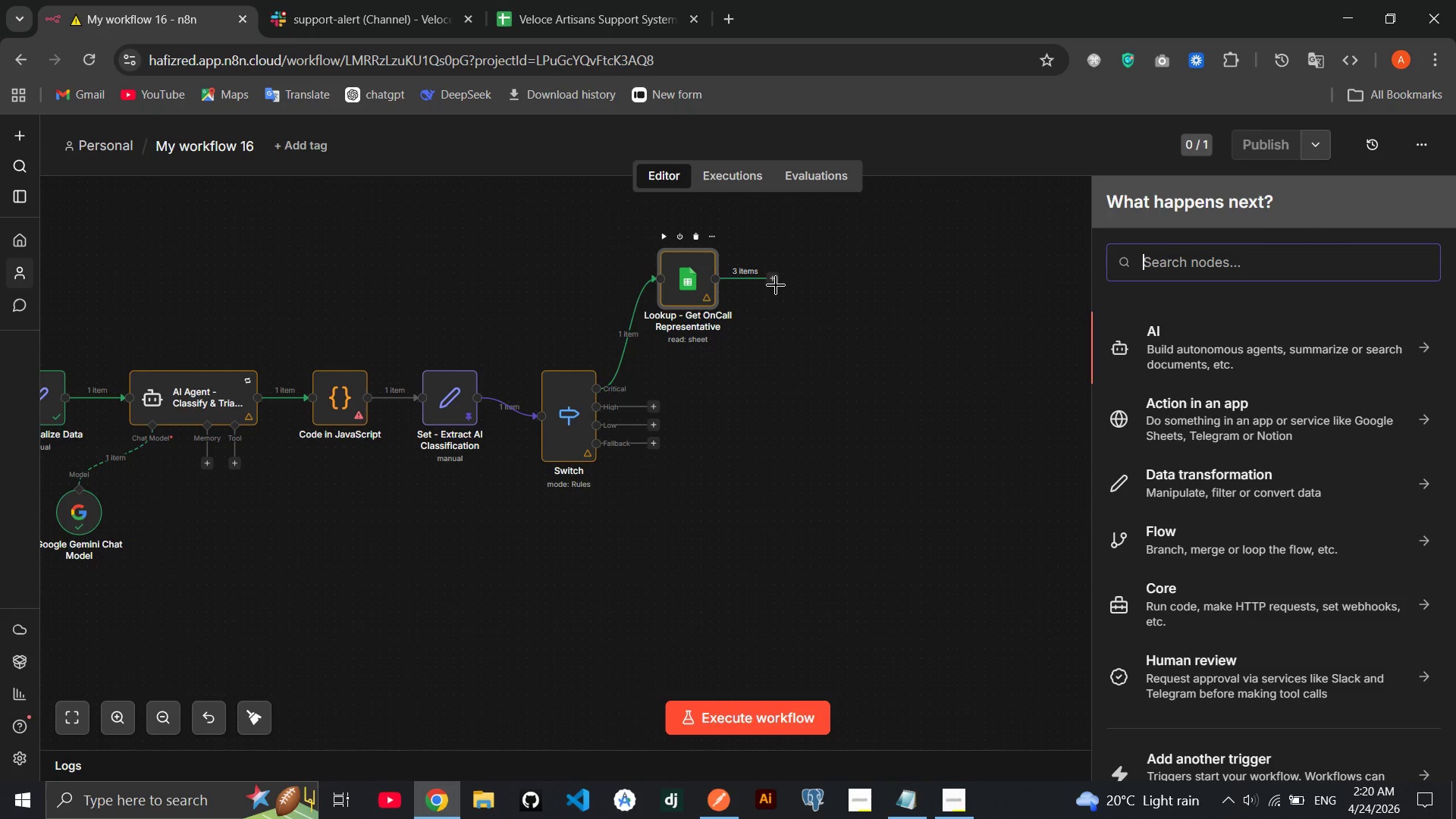 
type(slack)
 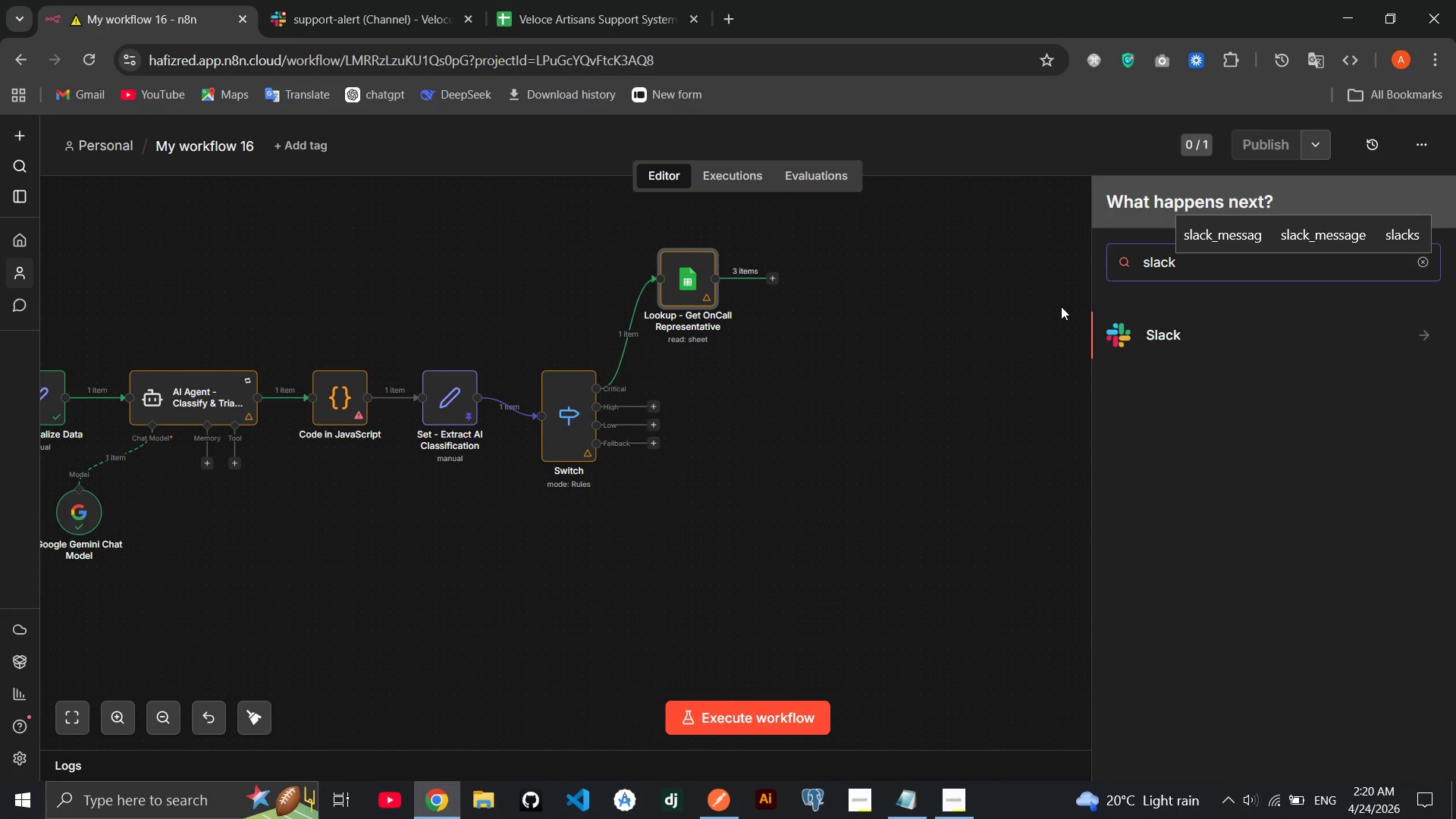 
left_click([1145, 324])
 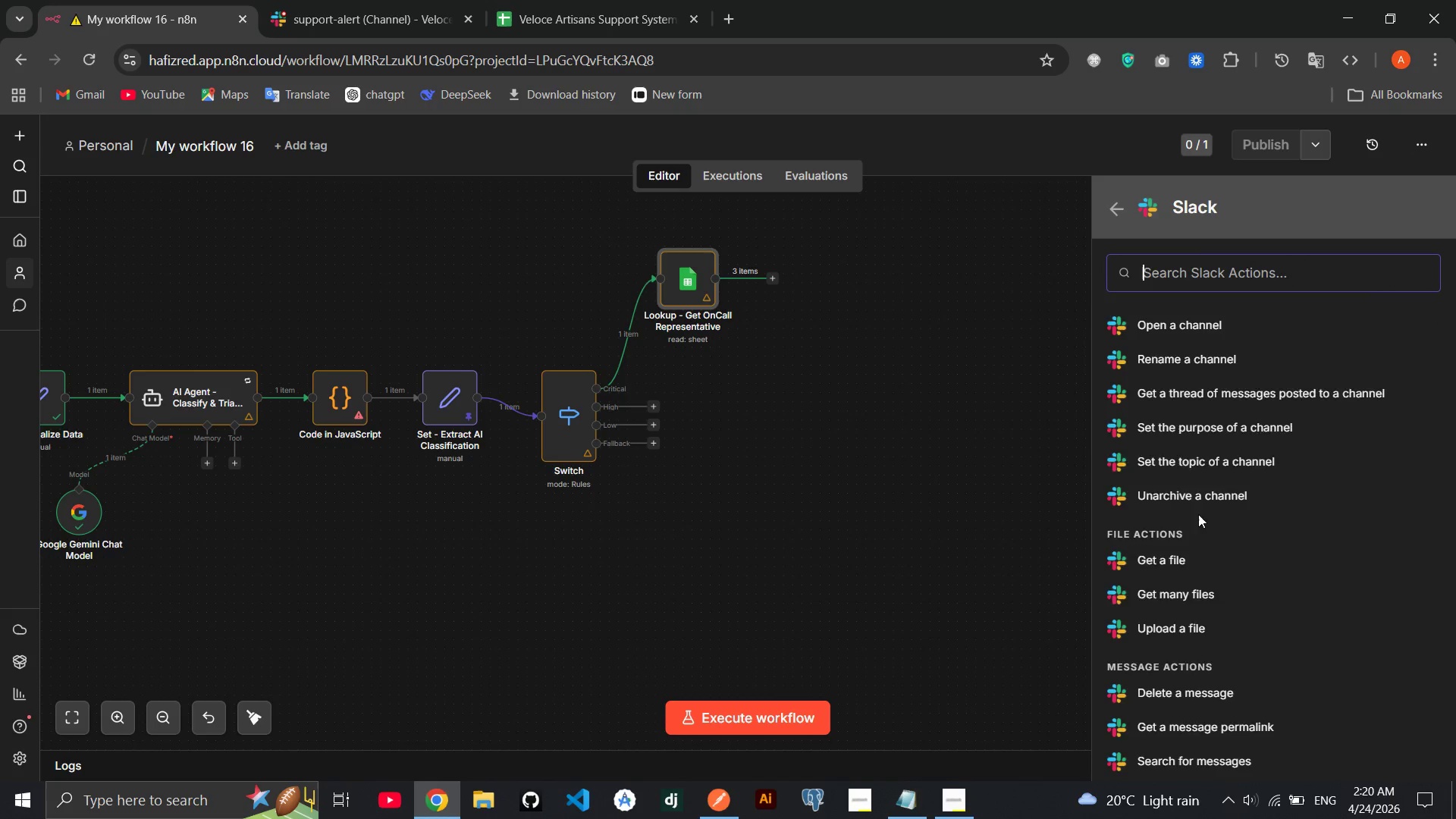 
wait(5.31)
 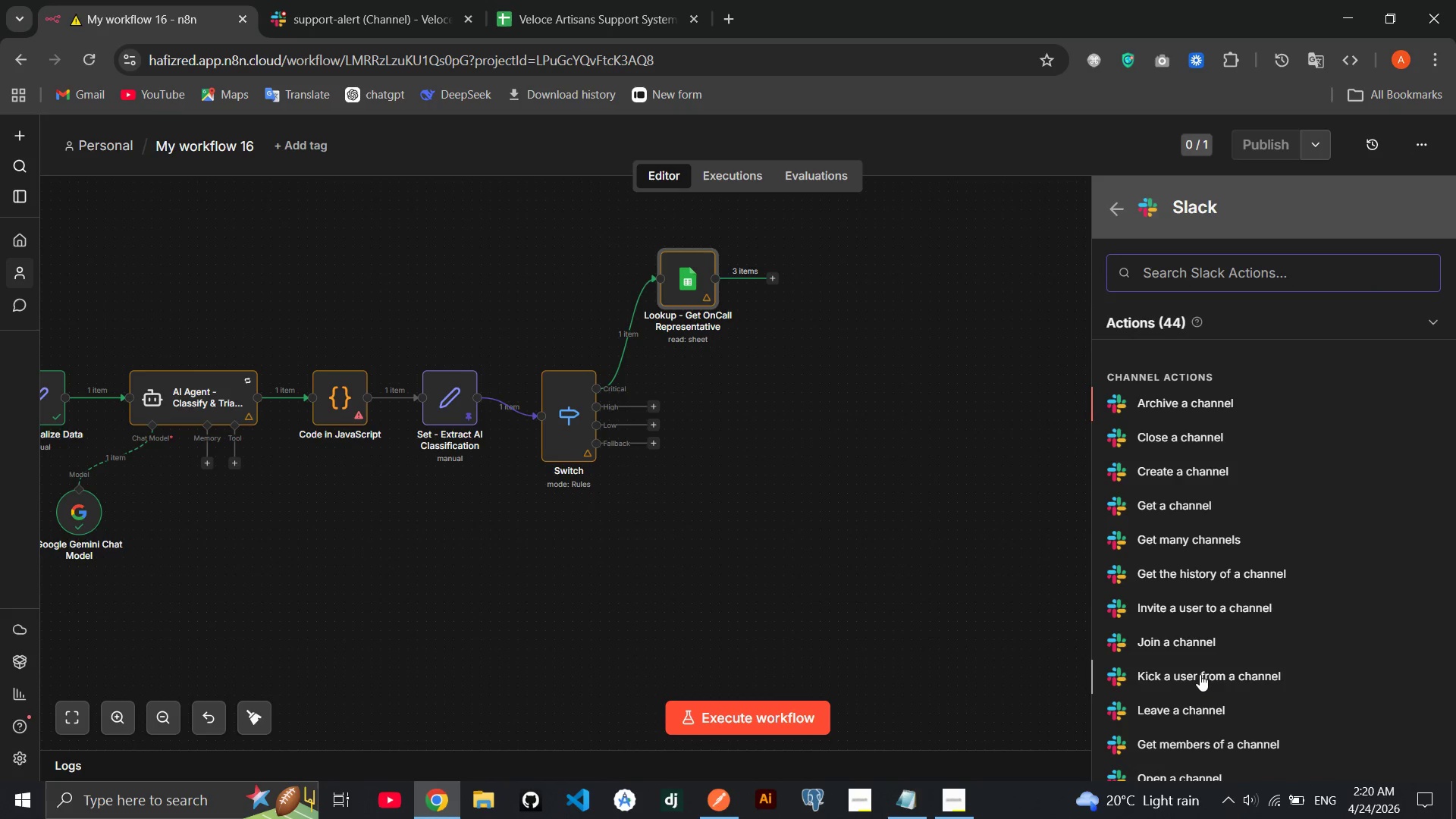 
left_click([1195, 624])
 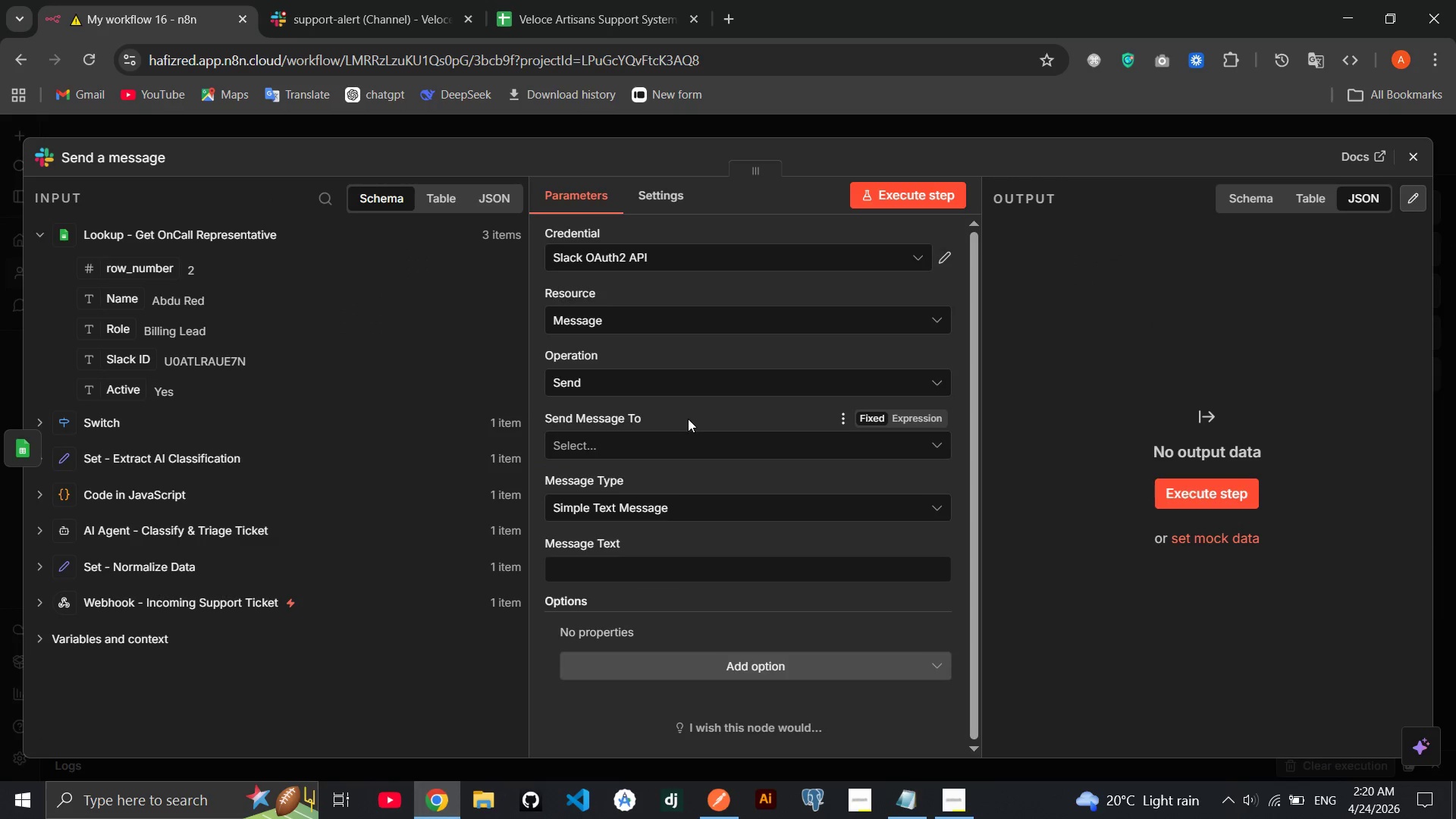 
left_click([674, 440])
 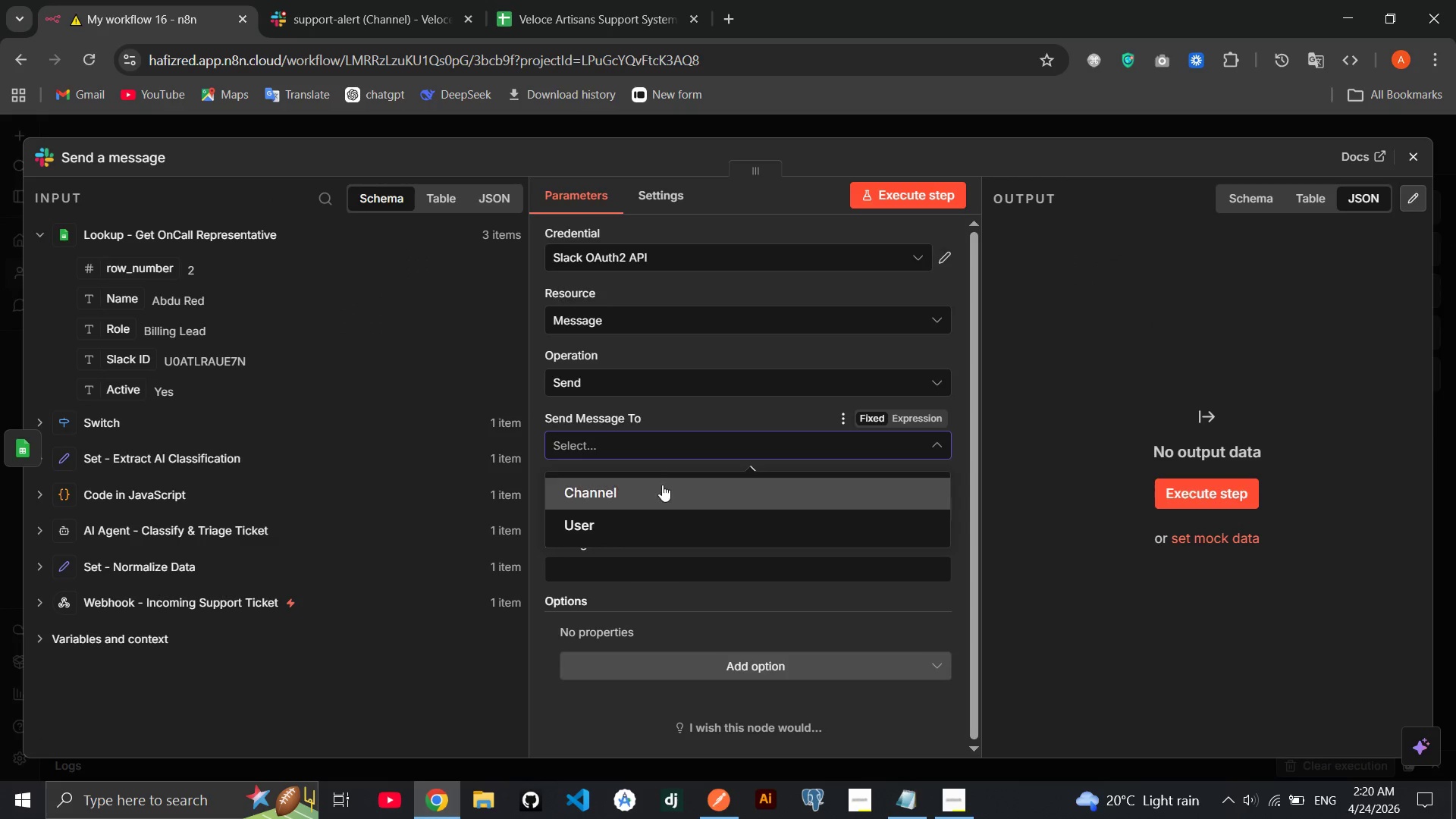 
left_click([662, 485])
 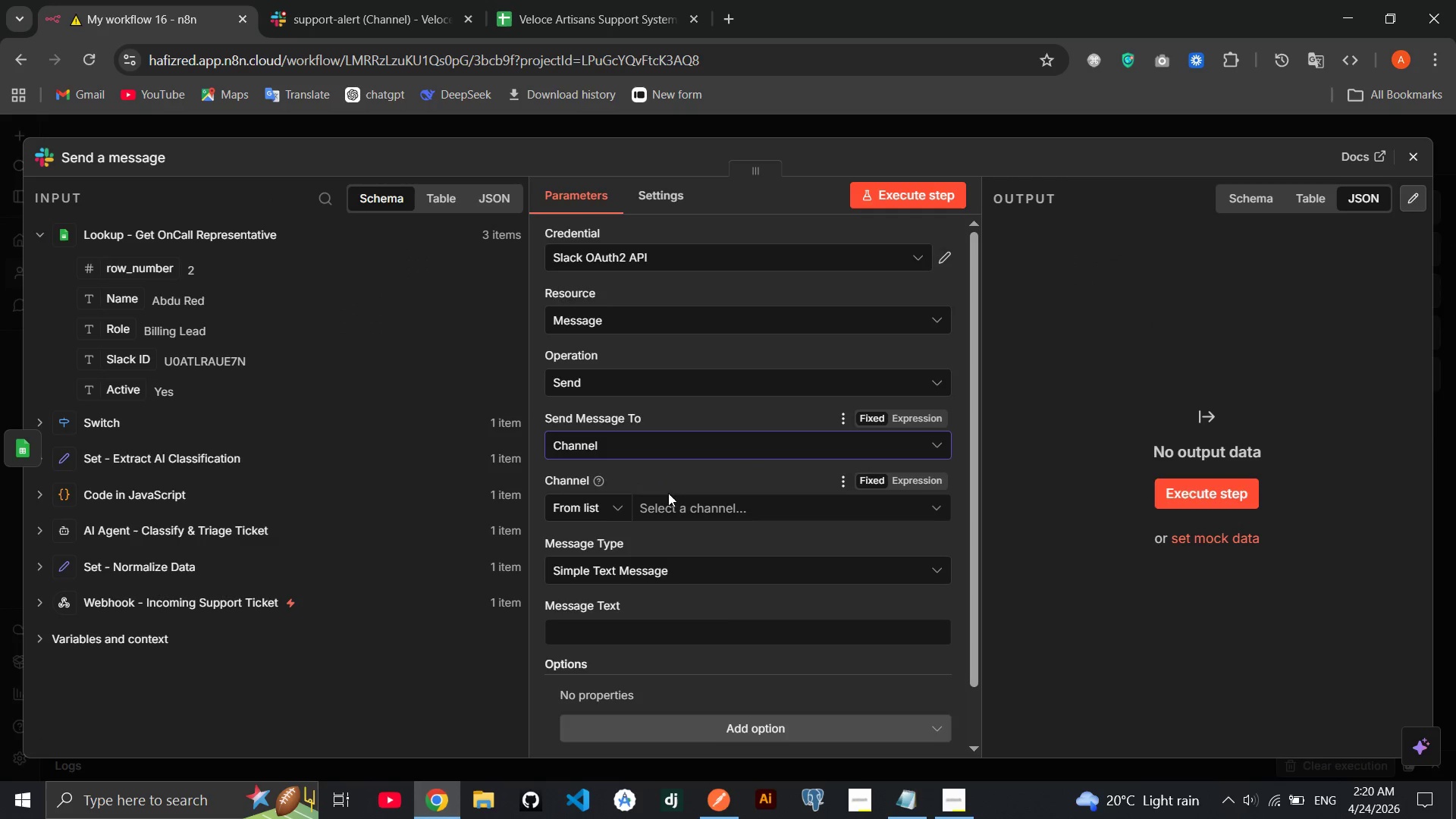 
left_click([689, 505])
 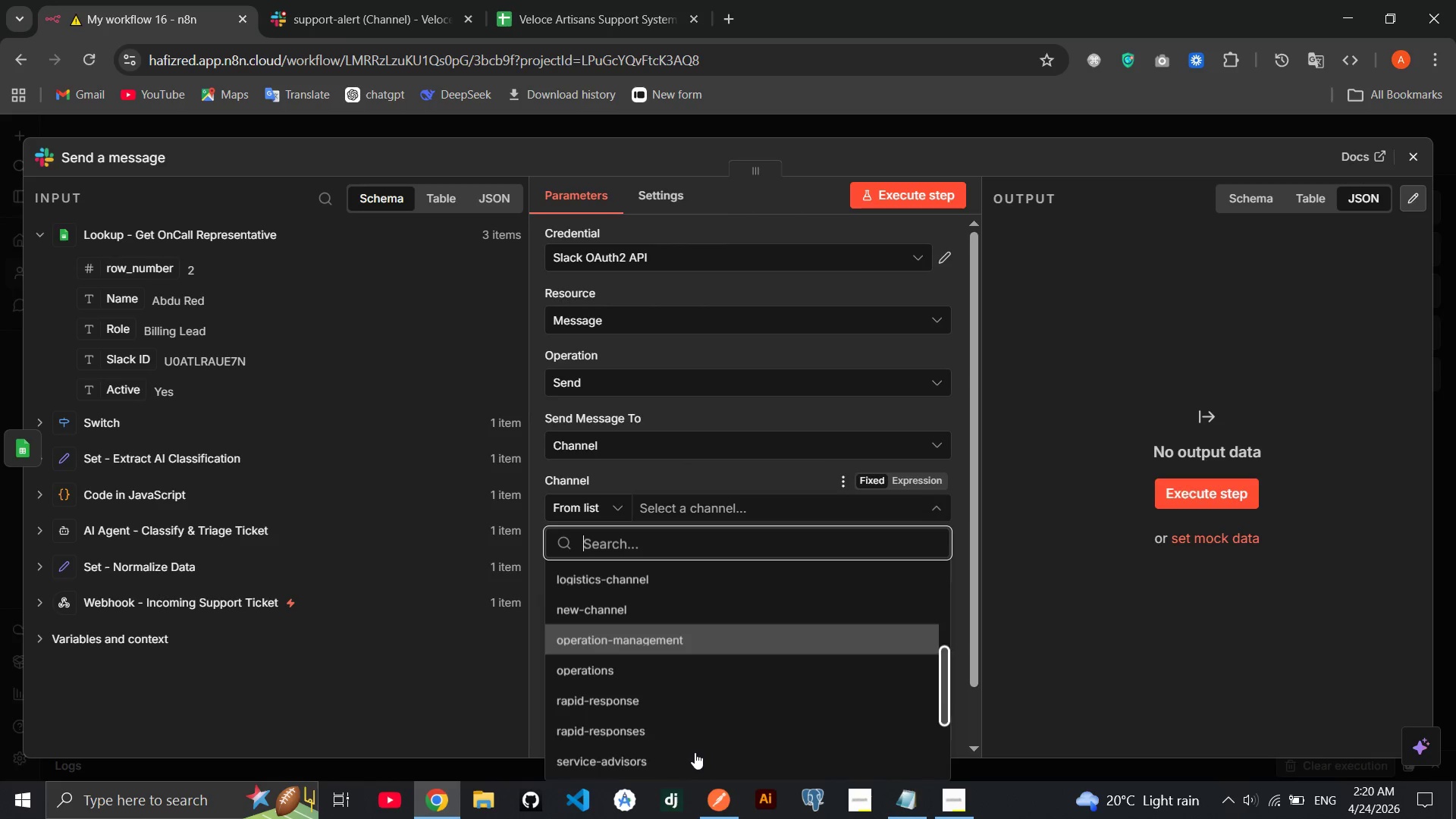 
wait(9.66)
 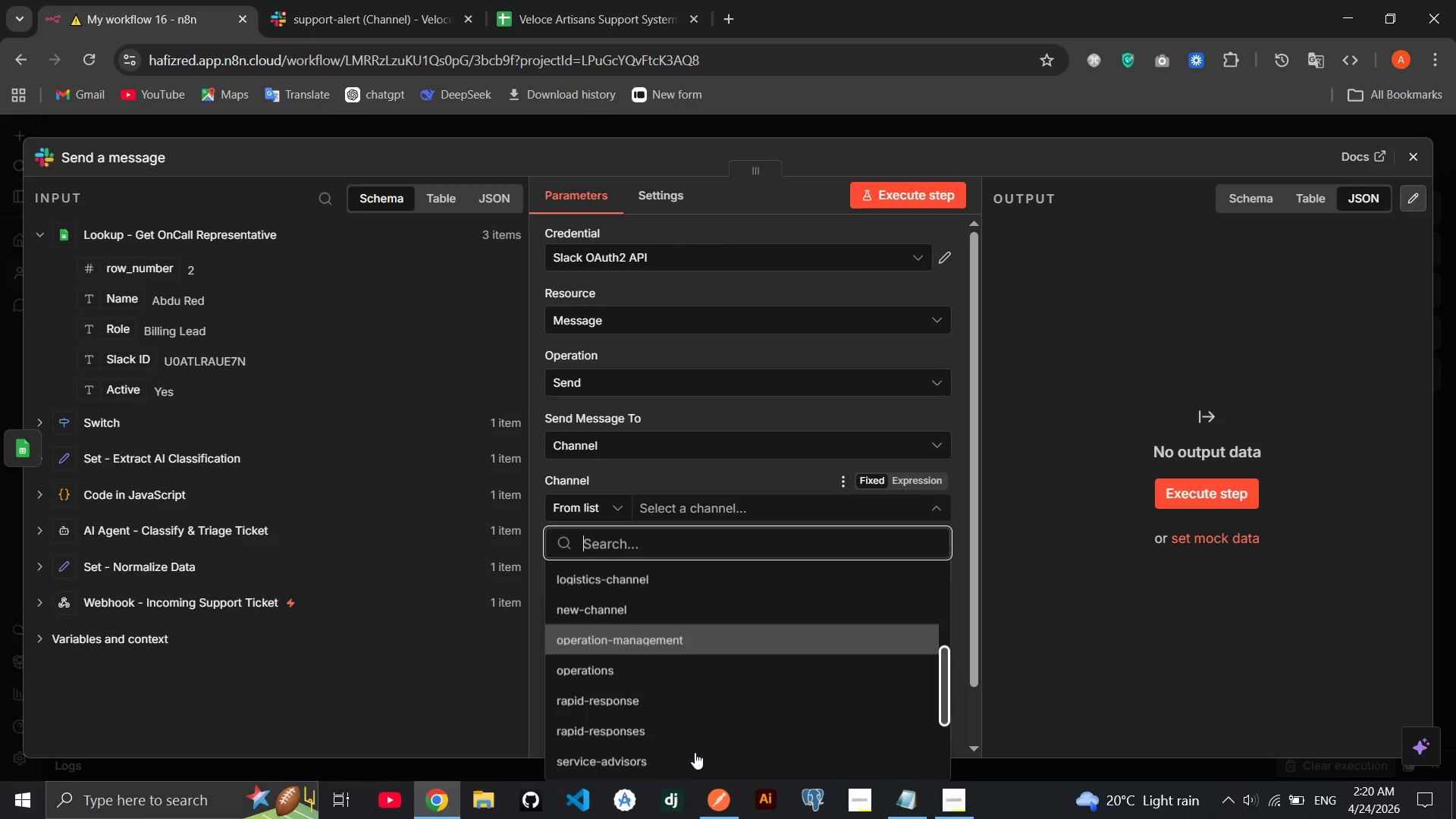 
left_click([652, 687])
 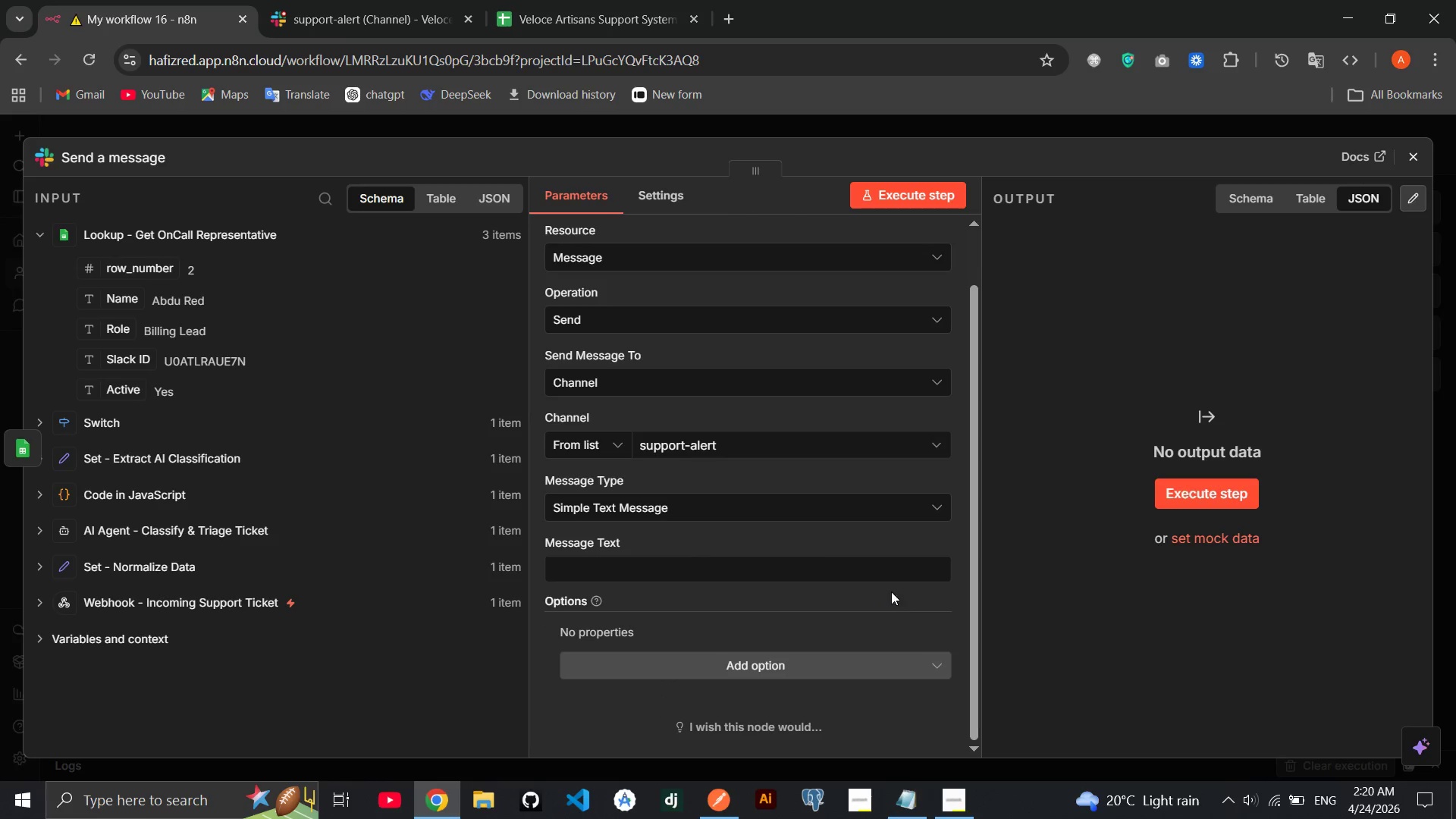 
wait(5.42)
 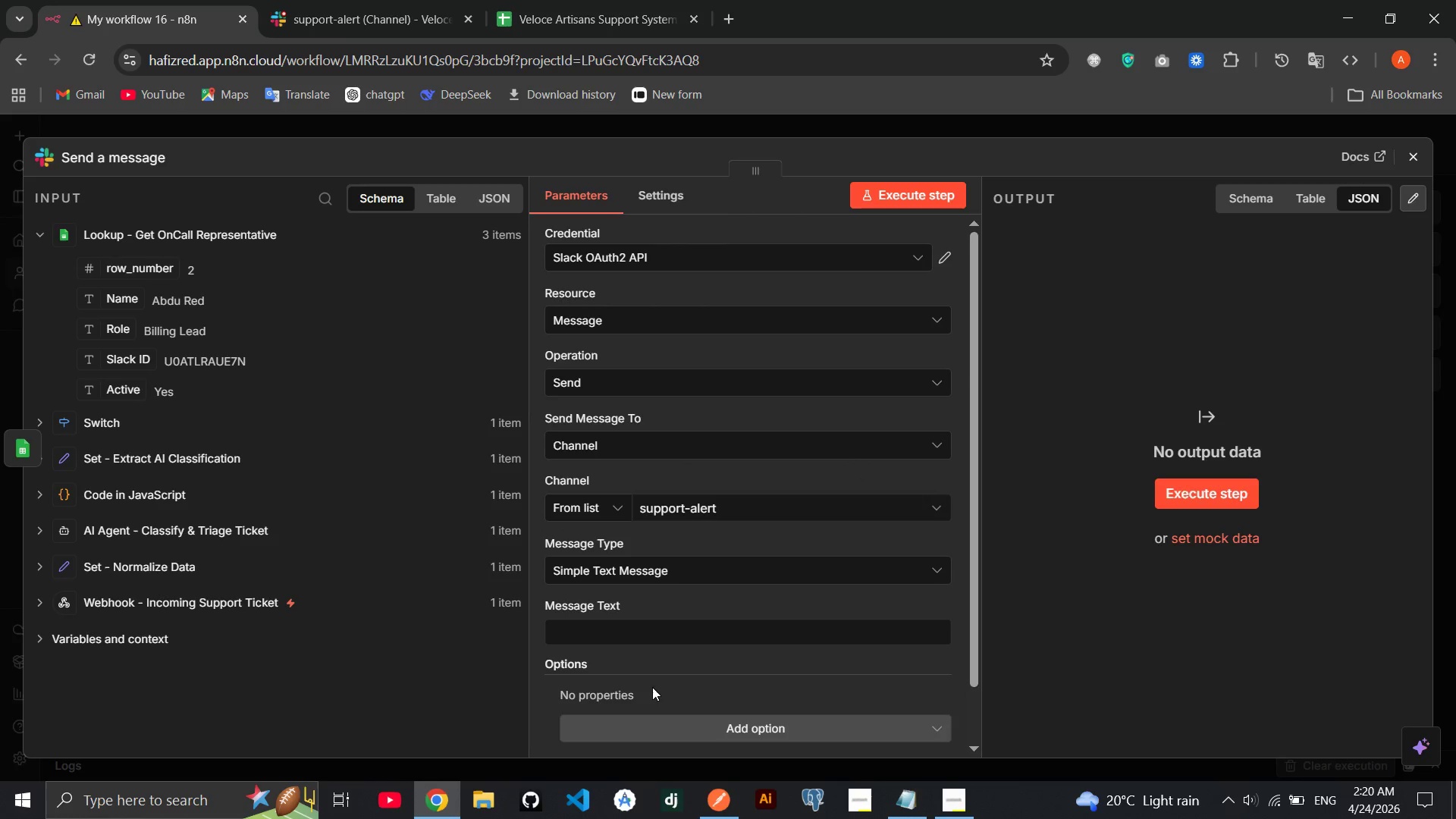 
left_click([922, 547])
 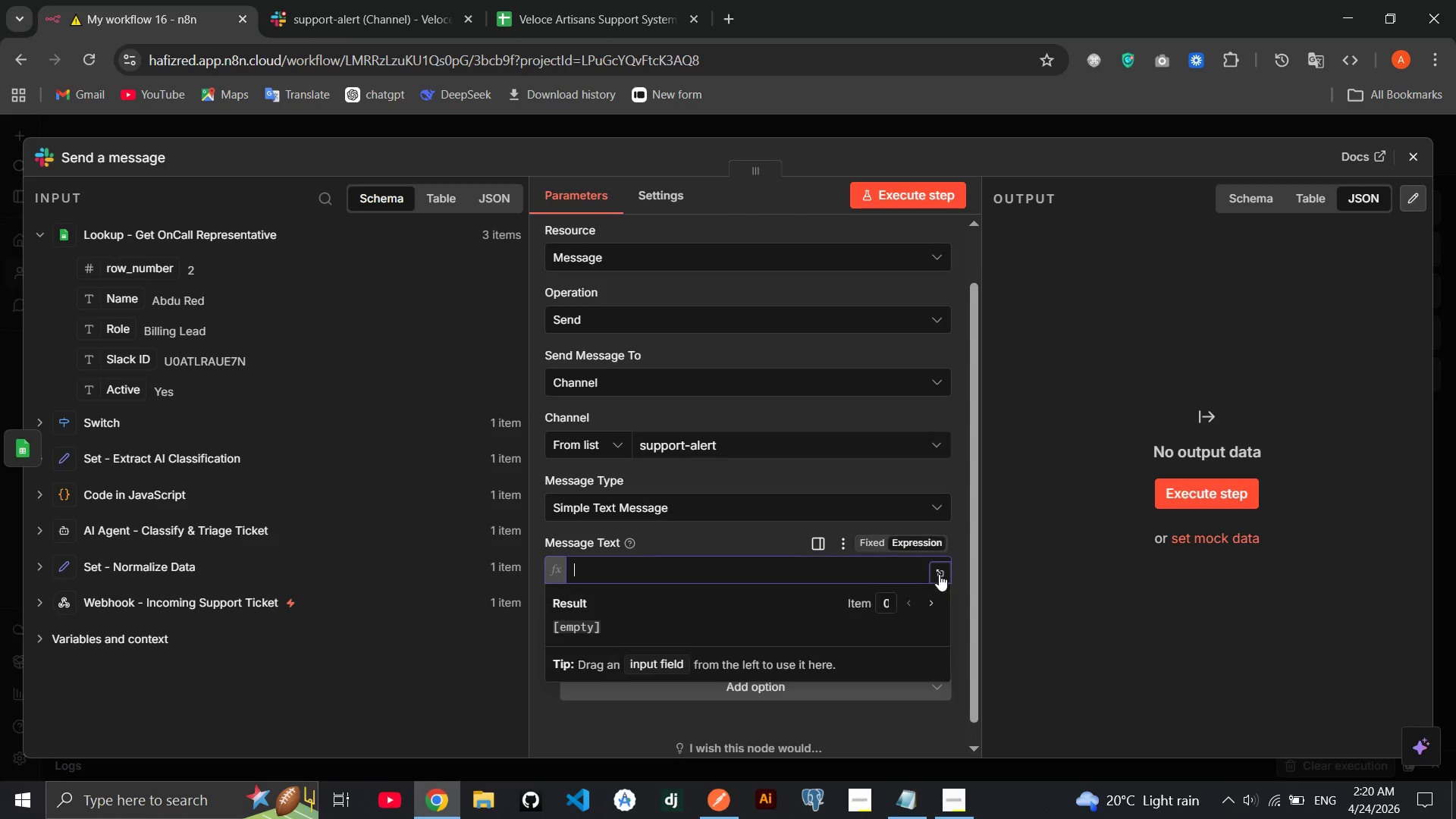 
left_click([939, 574])
 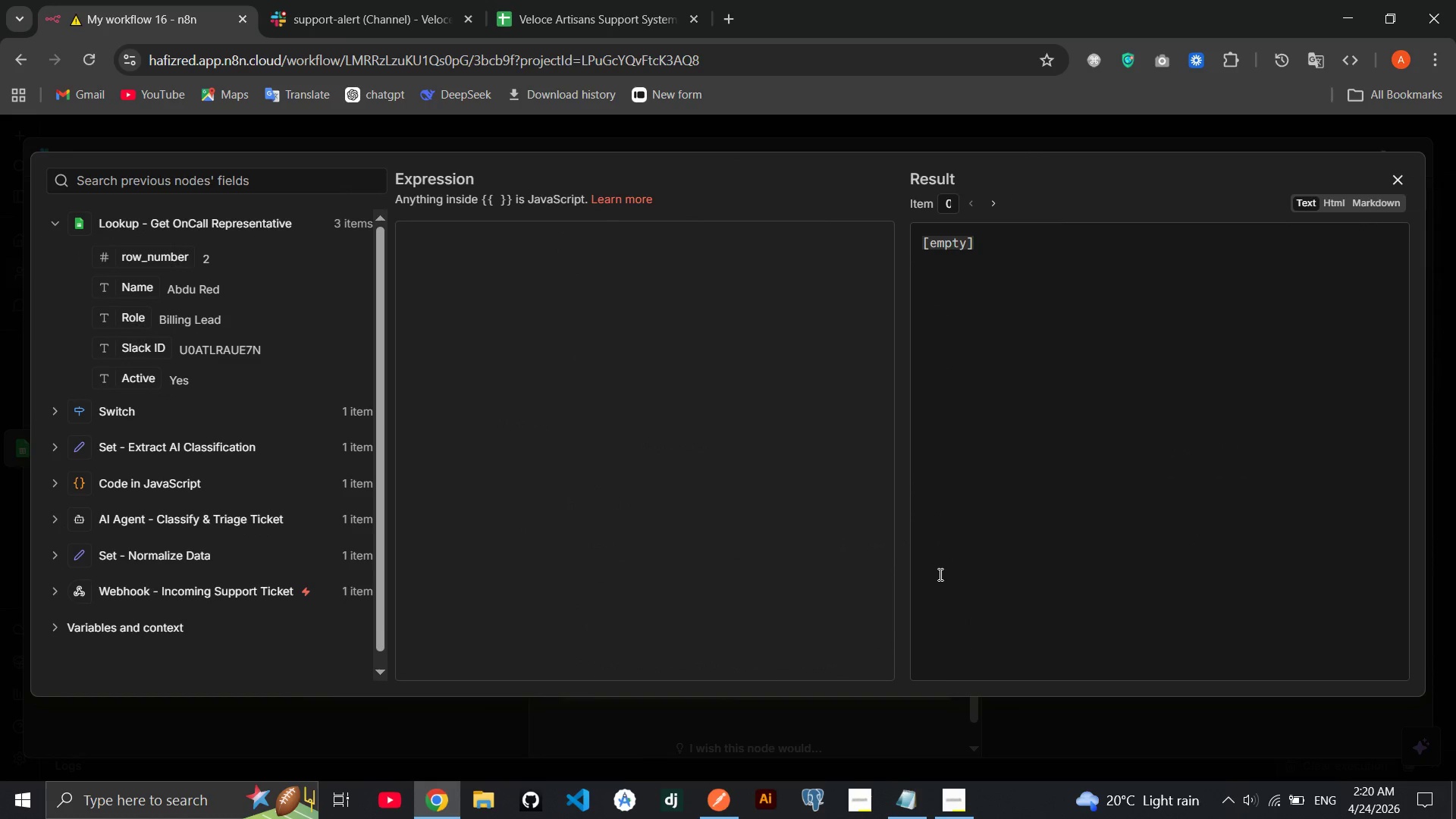 
left_click([809, 482])
 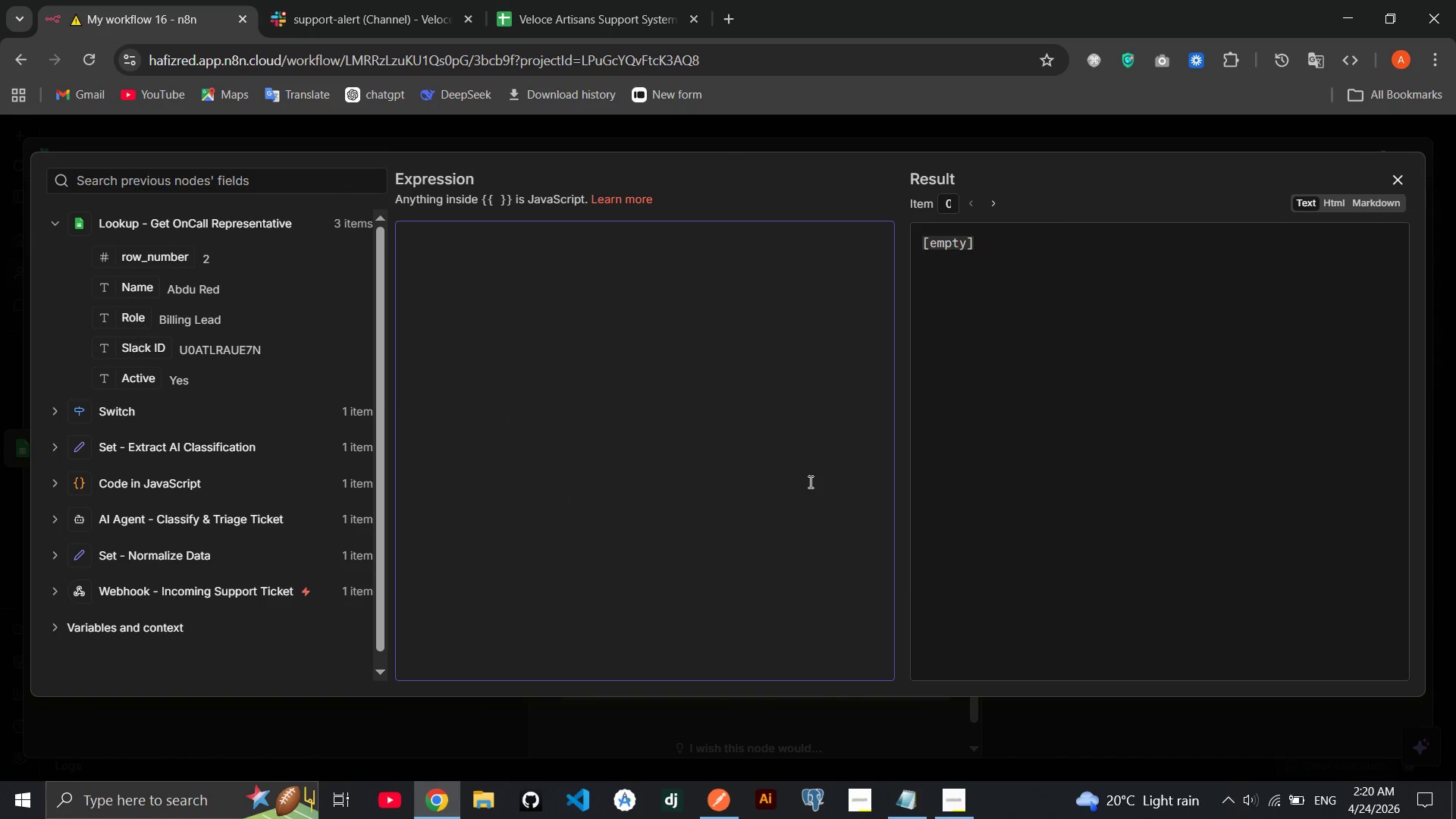 
type(@channel)
 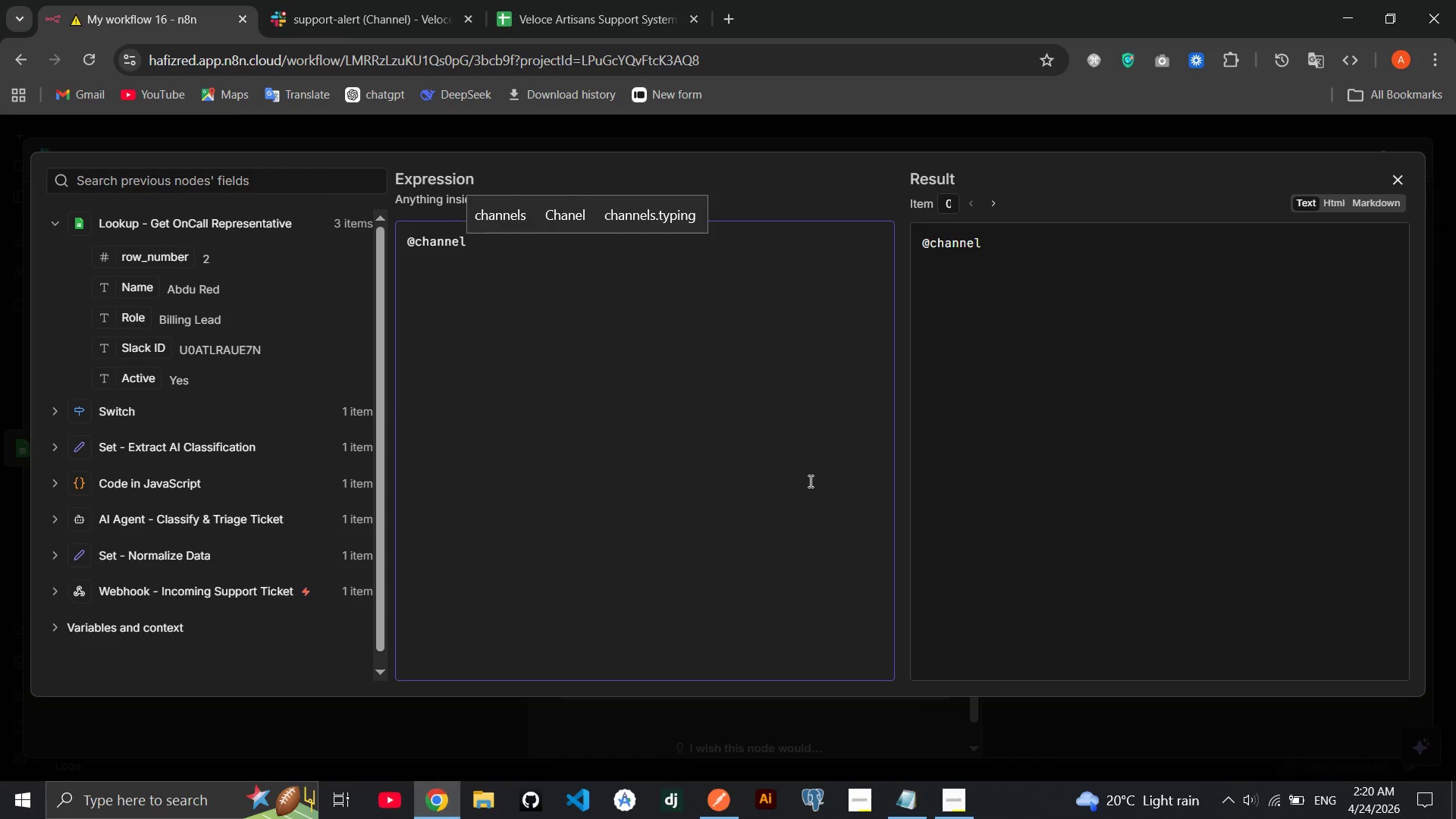 
key(Meta+MetaLeft)
 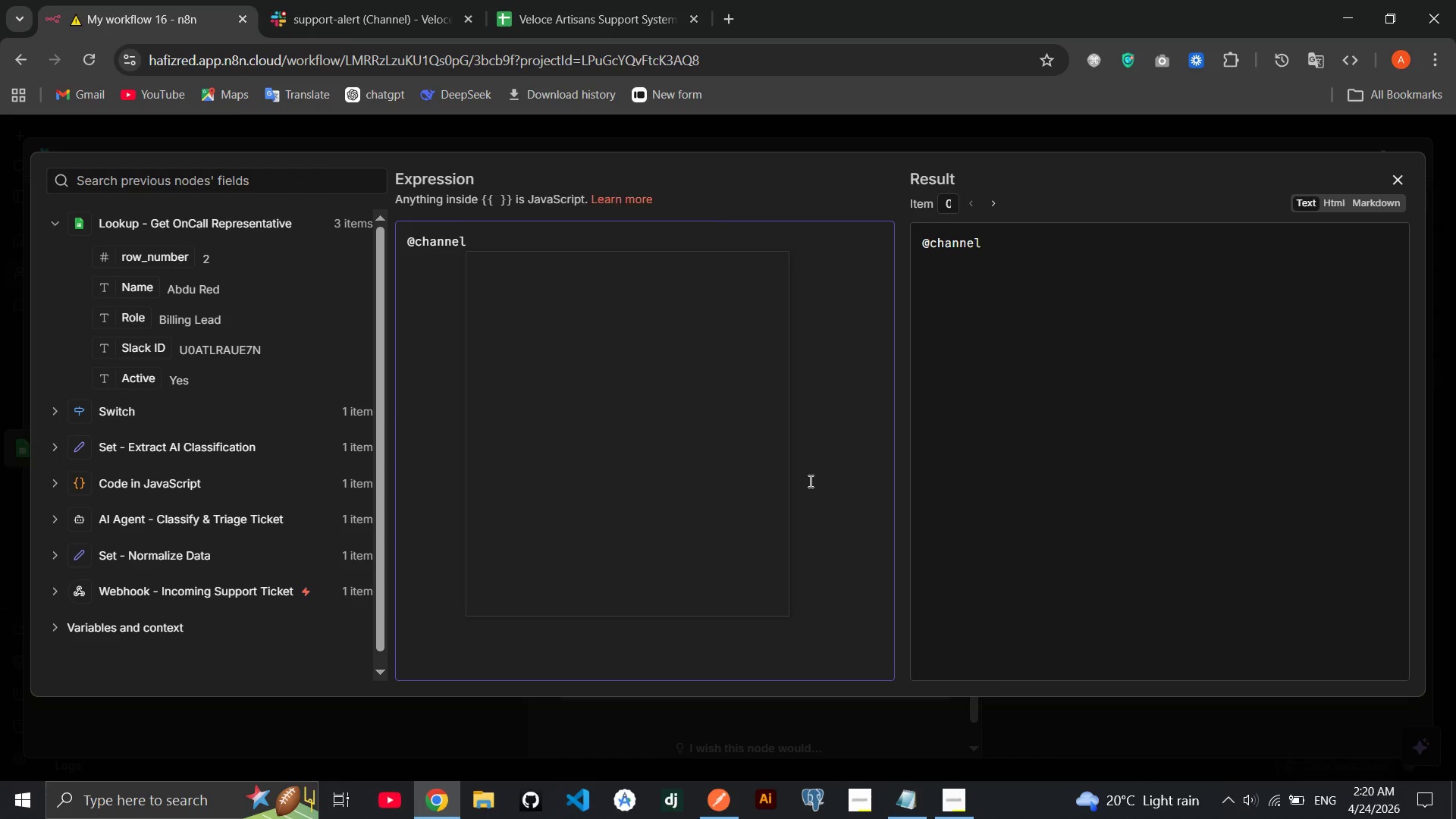 
key(Meta+Period)
 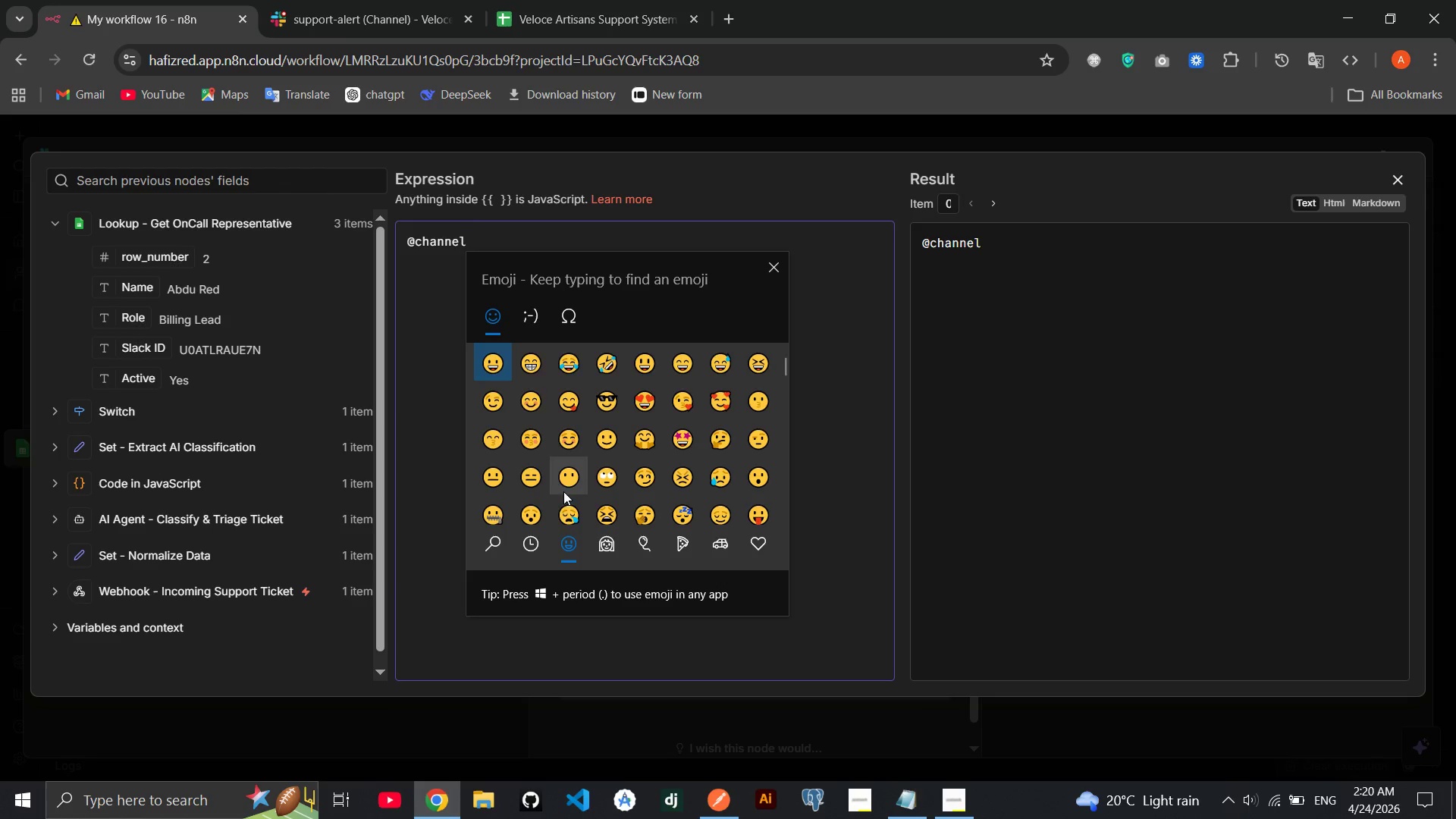 
left_click([539, 542])
 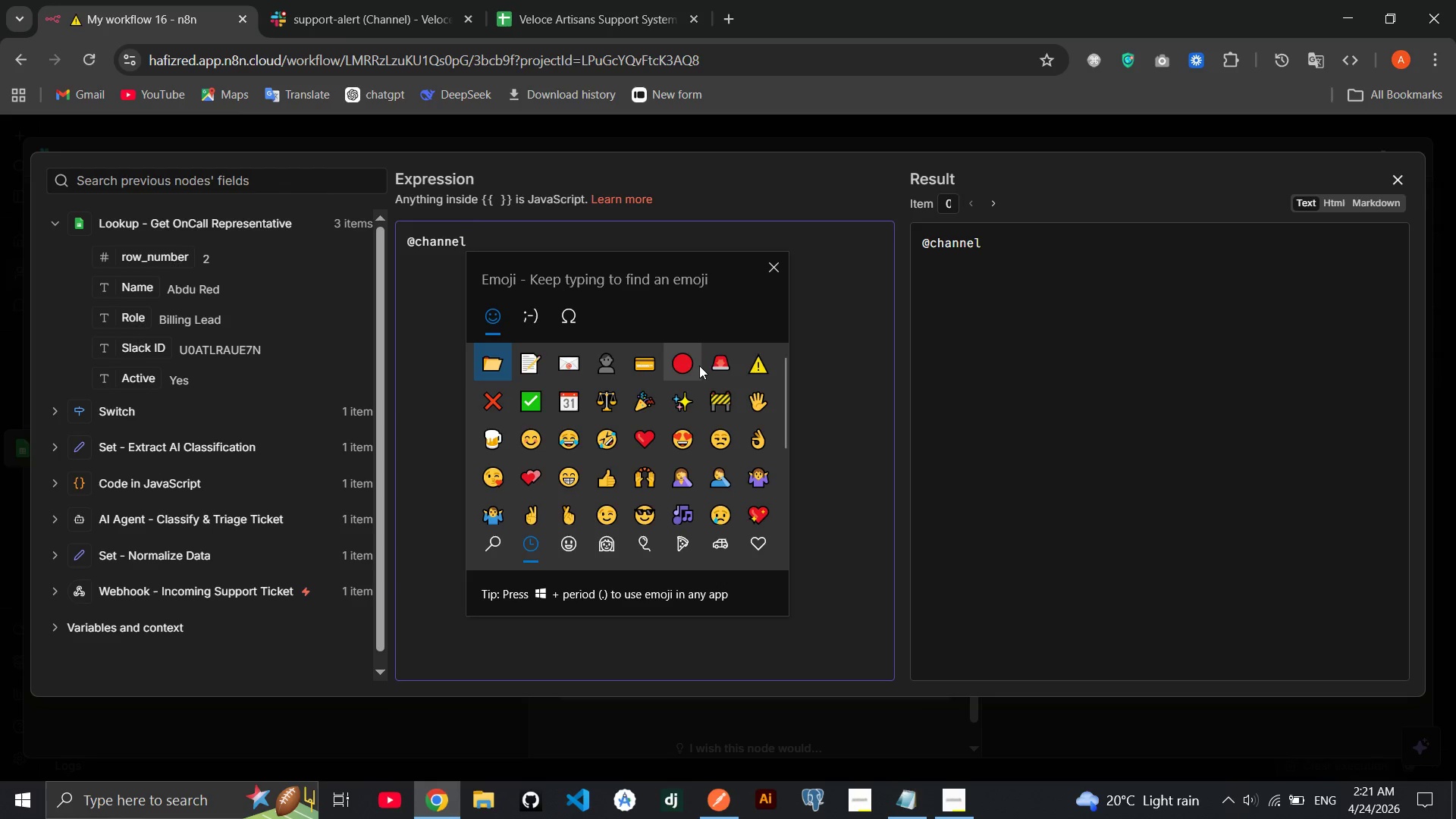 
left_click([720, 364])
 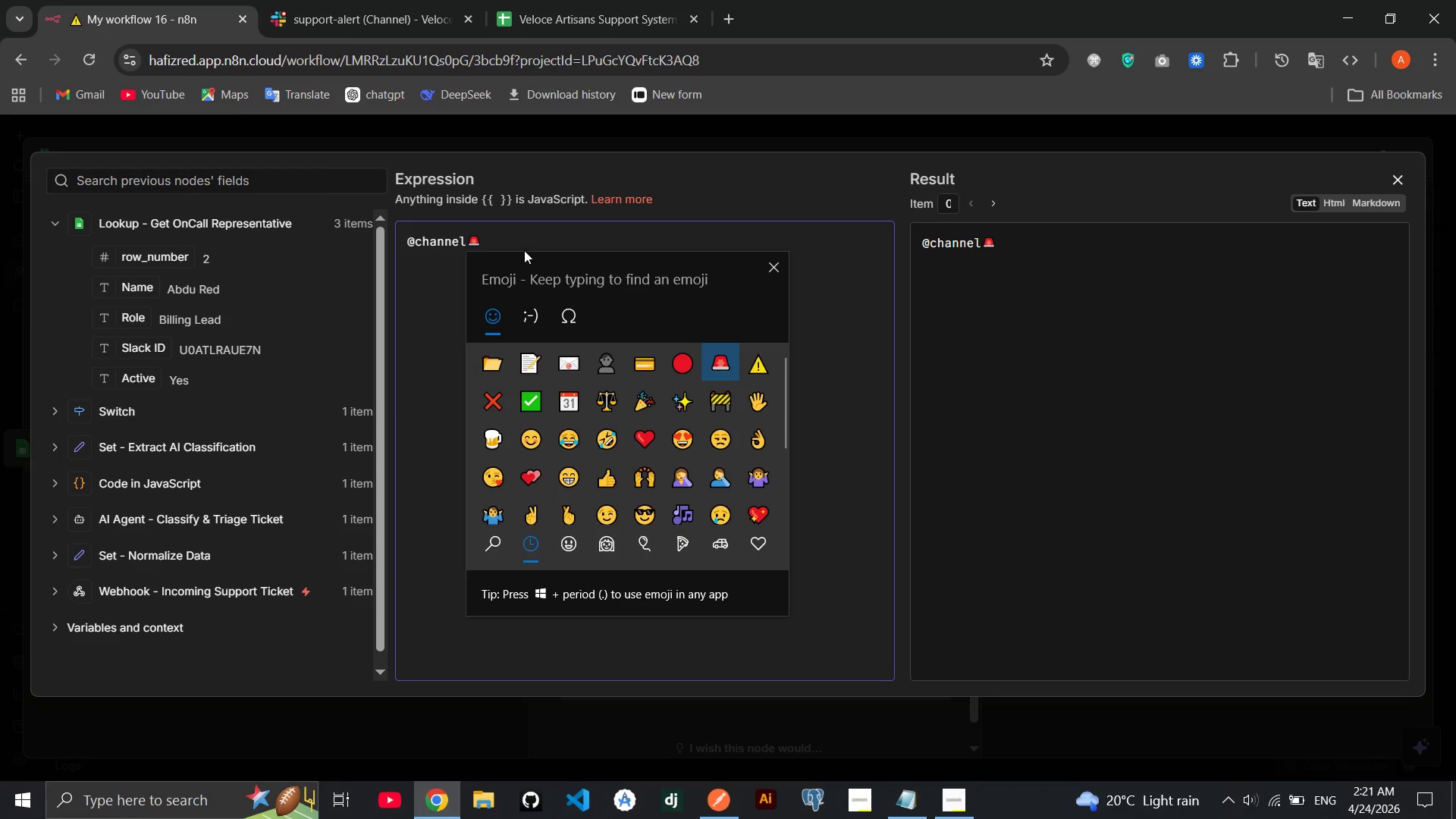 
left_click([506, 241])
 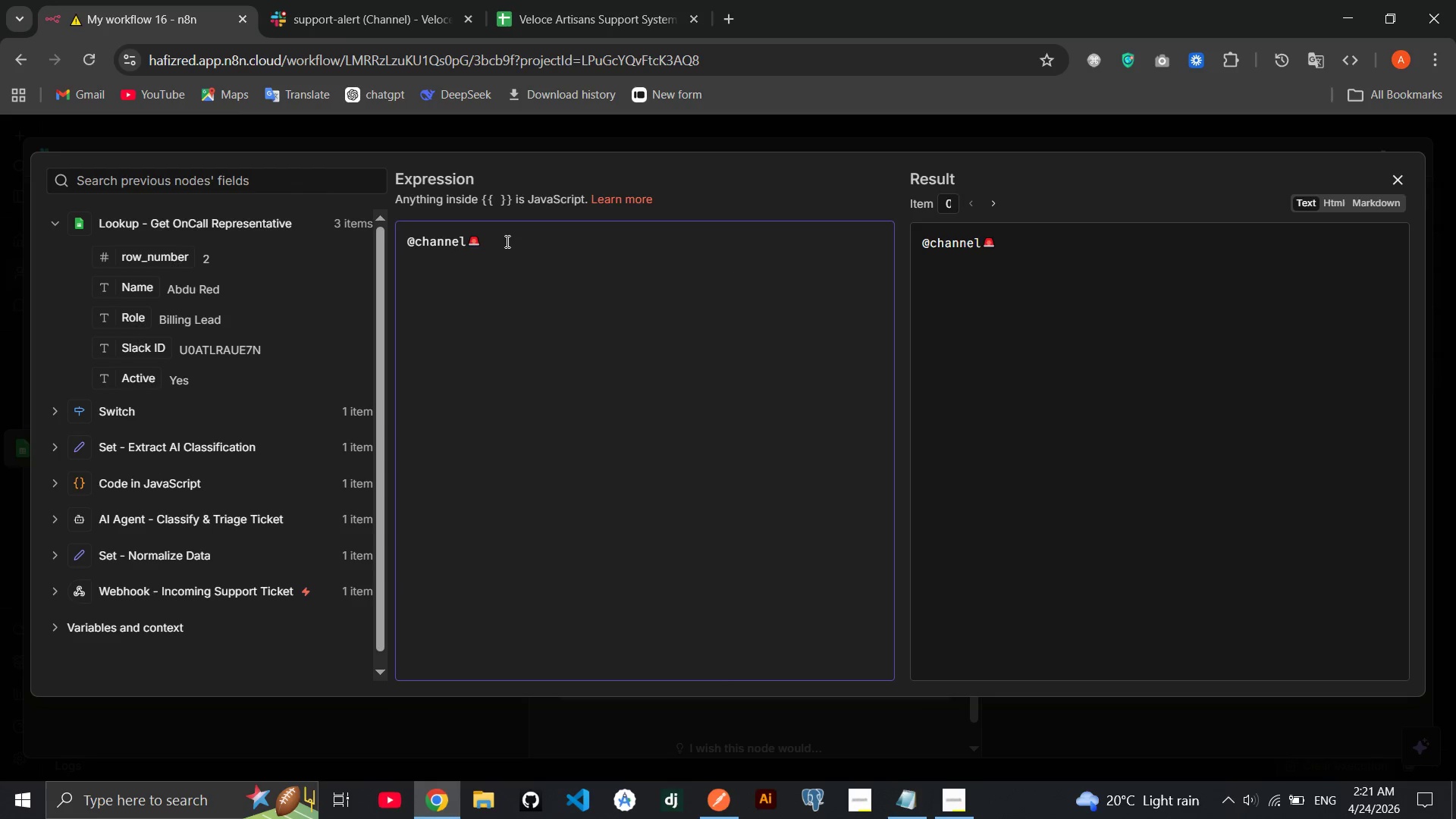 
type(**)
 